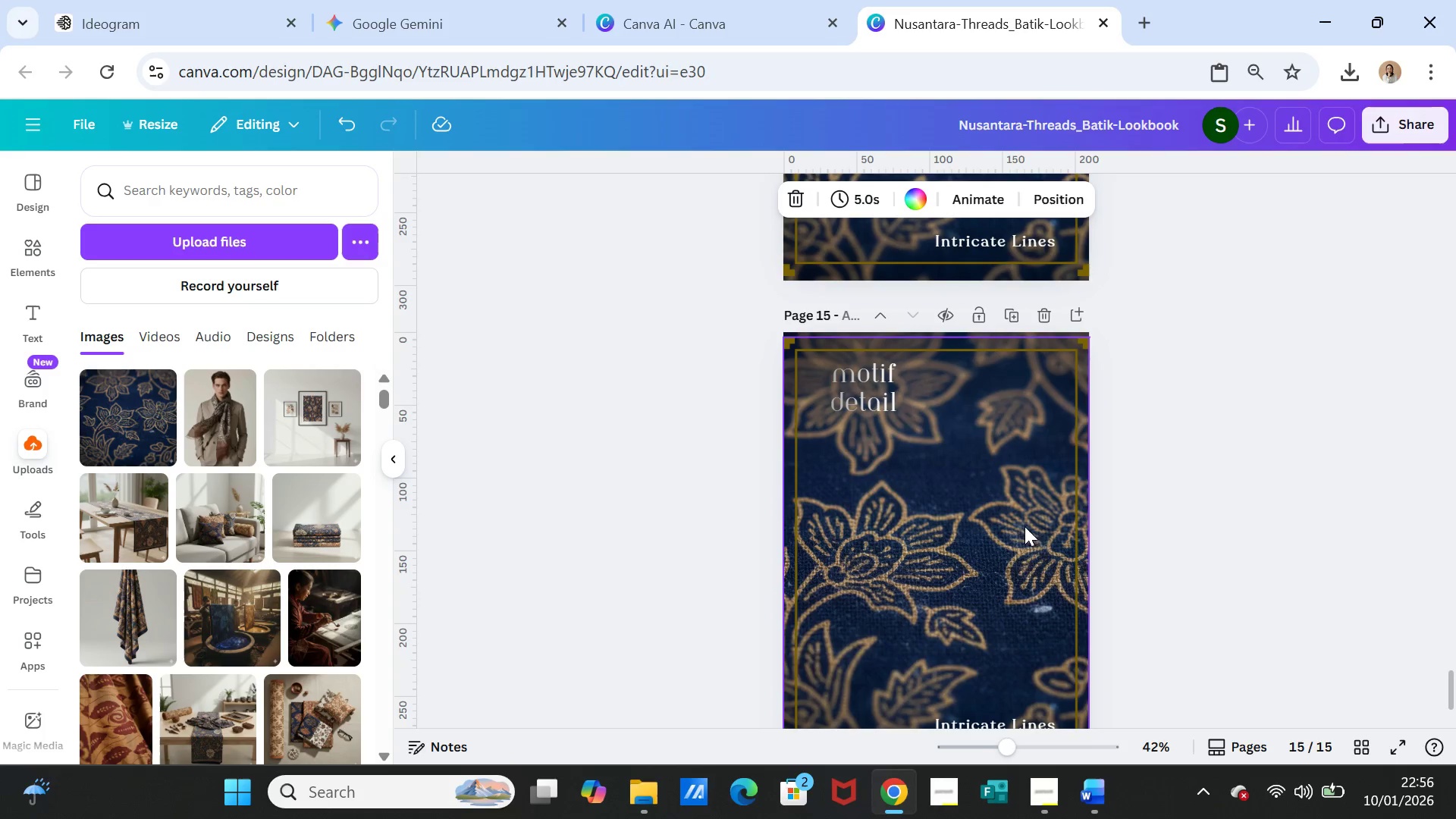 
left_click([1010, 560])
 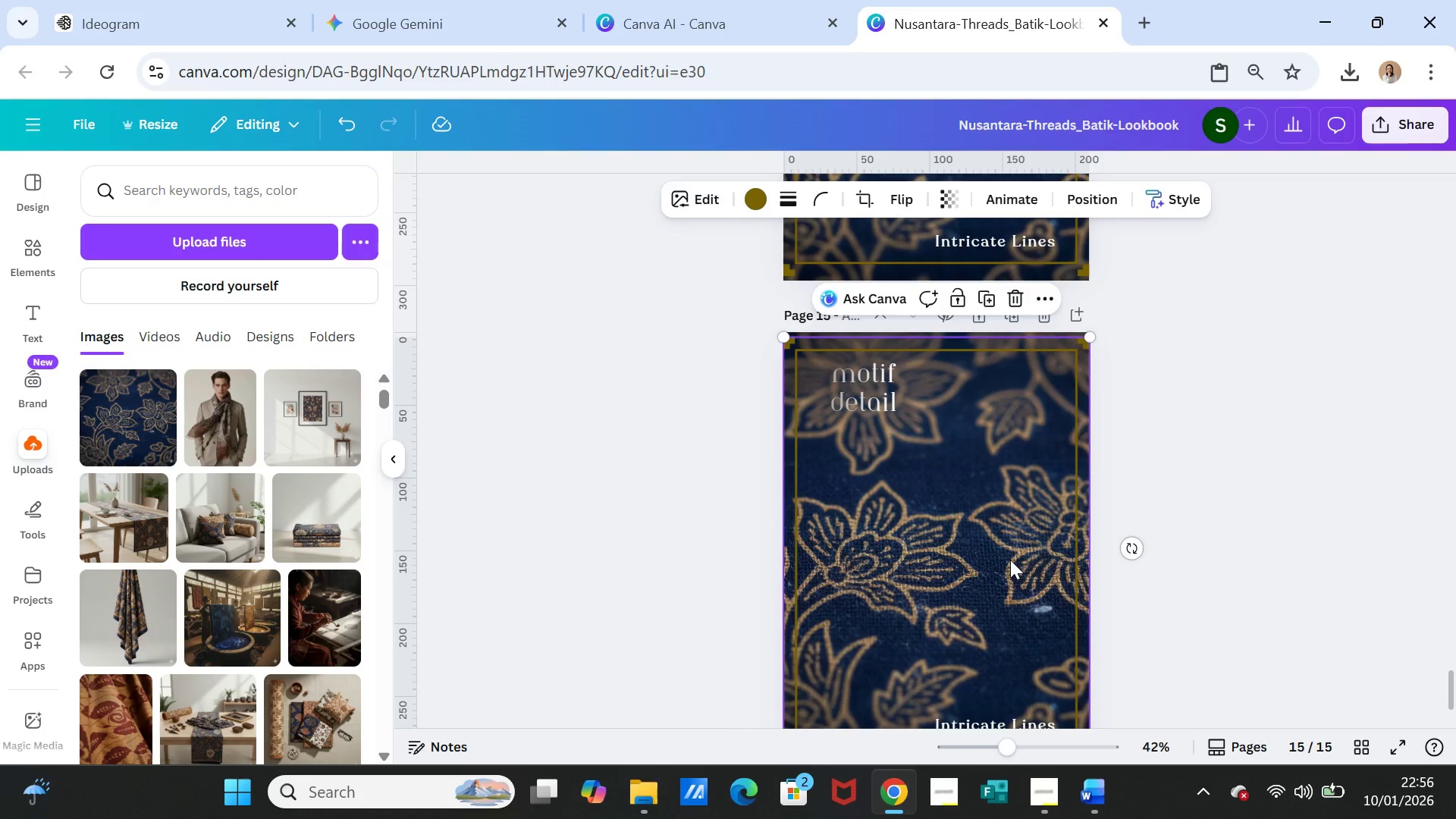 
key(Delete)
 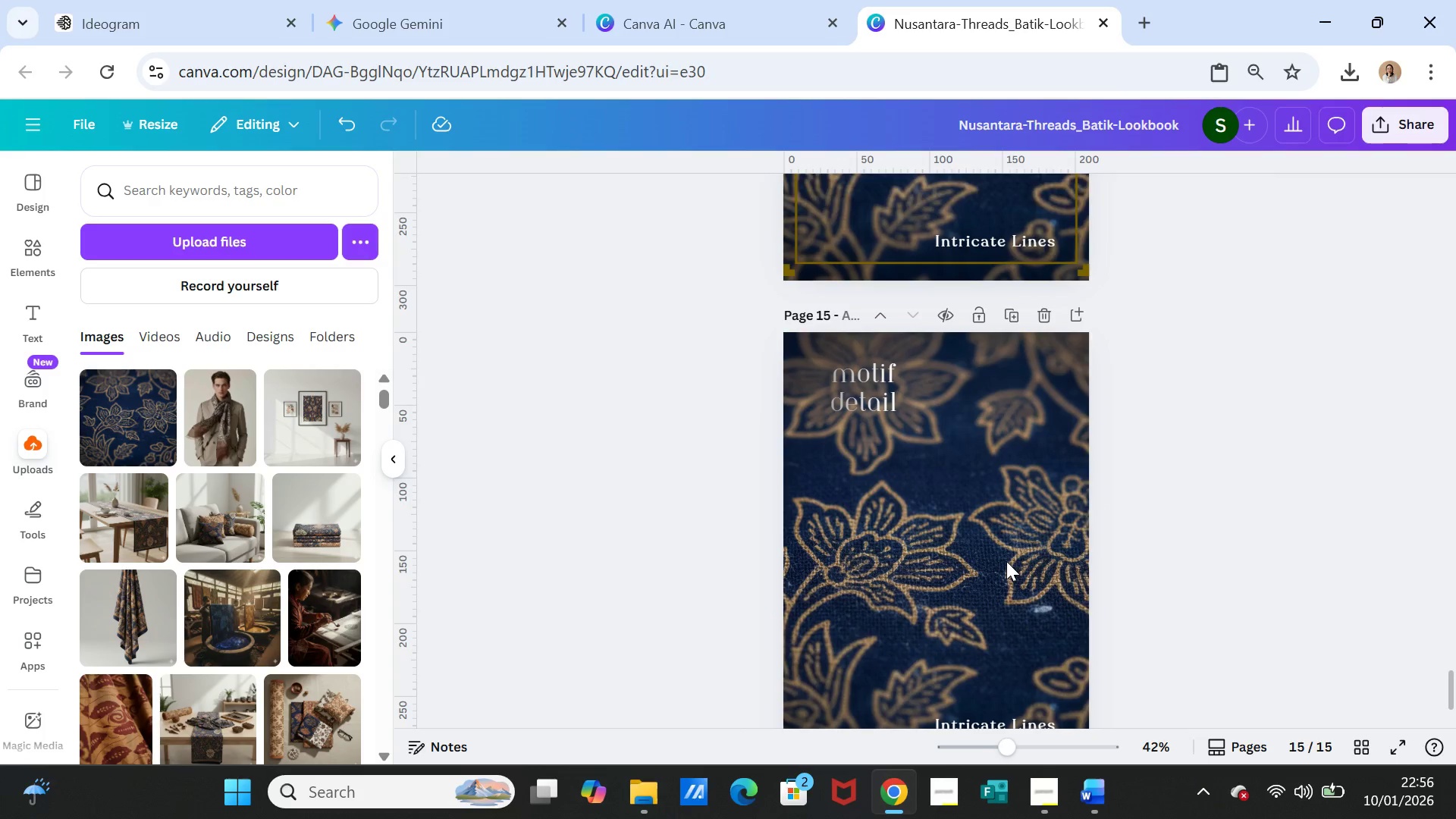 
left_click([1006, 561])
 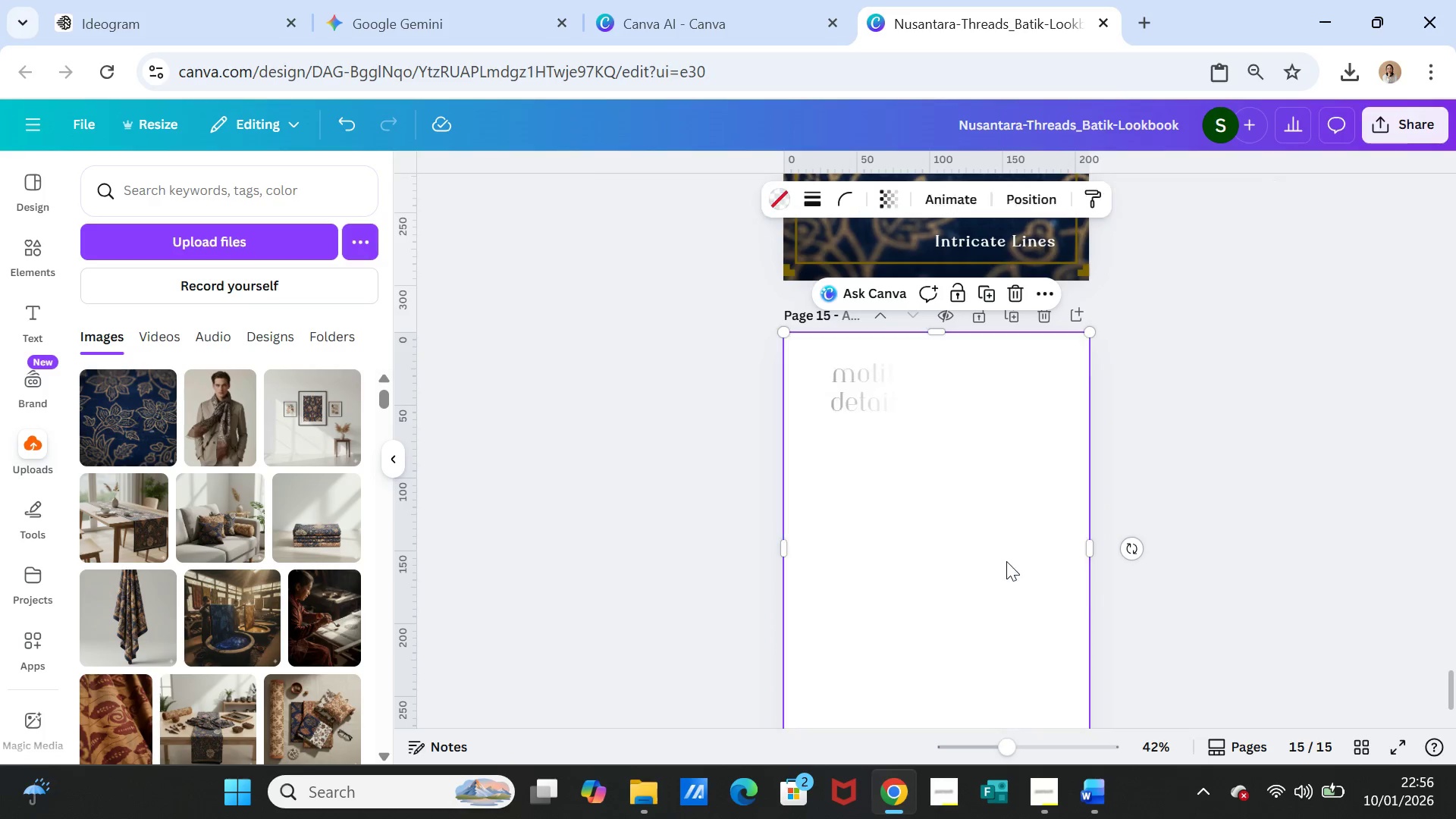 
key(Delete)
 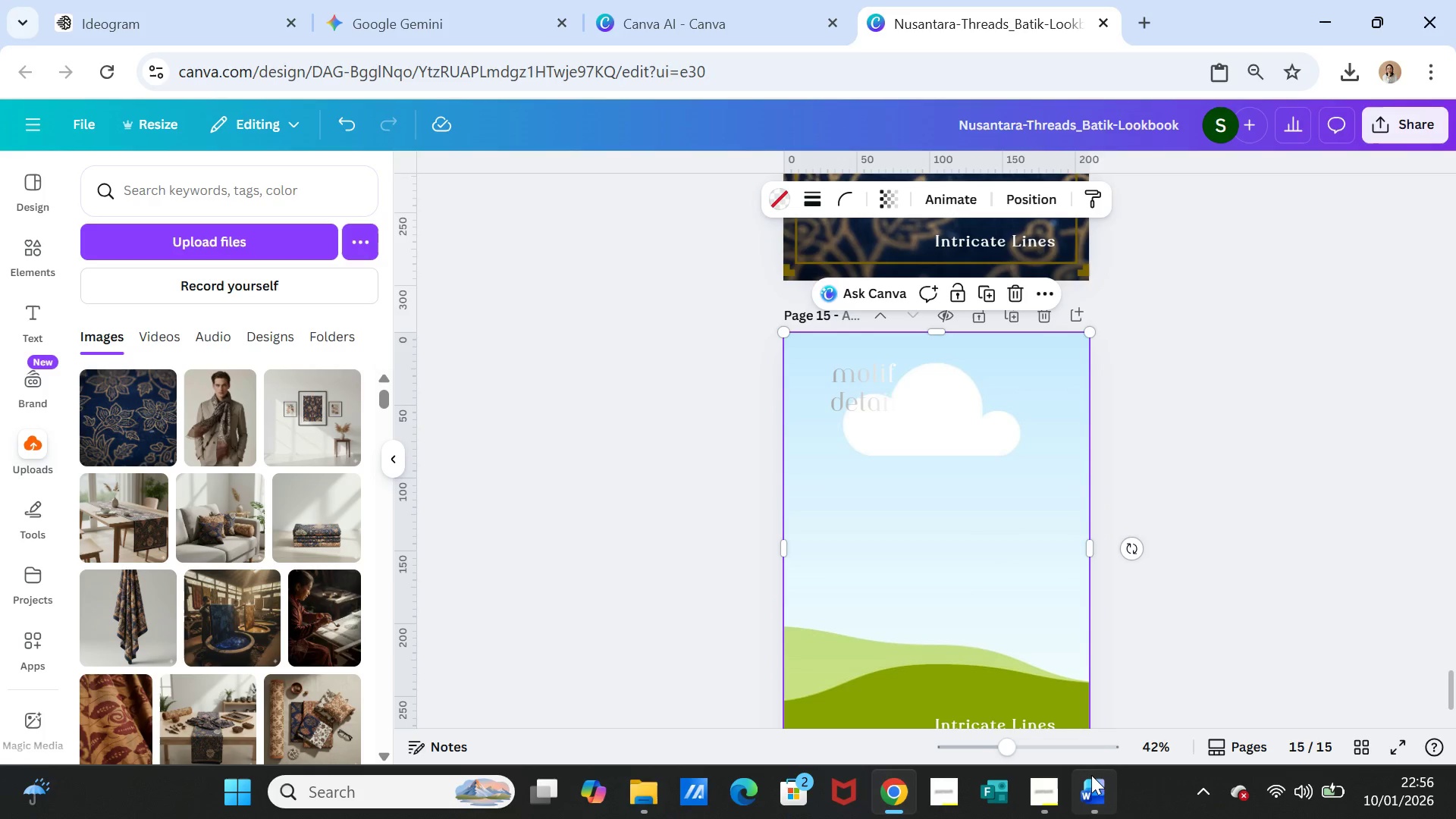 
left_click([1091, 775])
 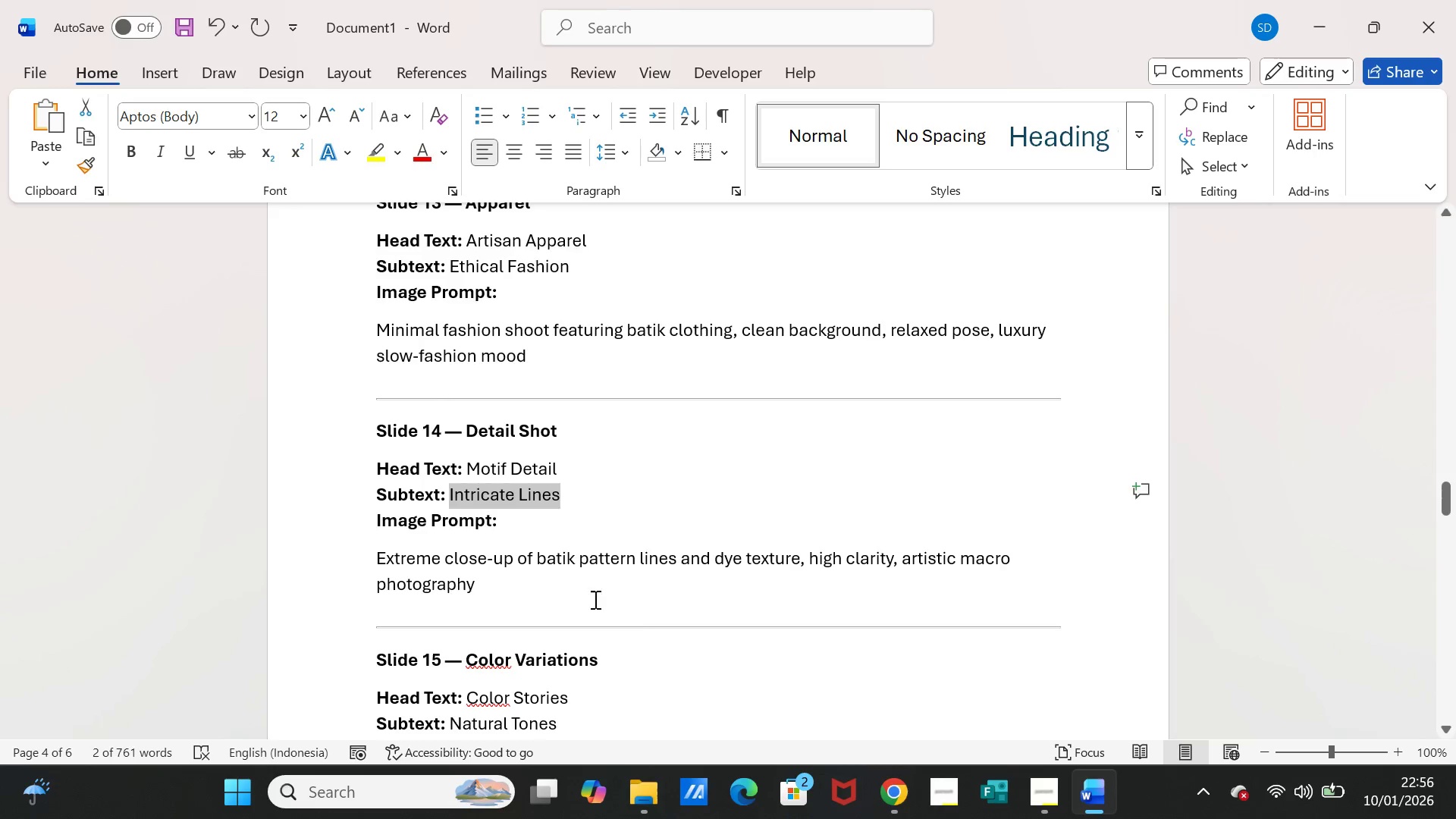 
scroll: coordinate [538, 585], scroll_direction: down, amount: 4.0
 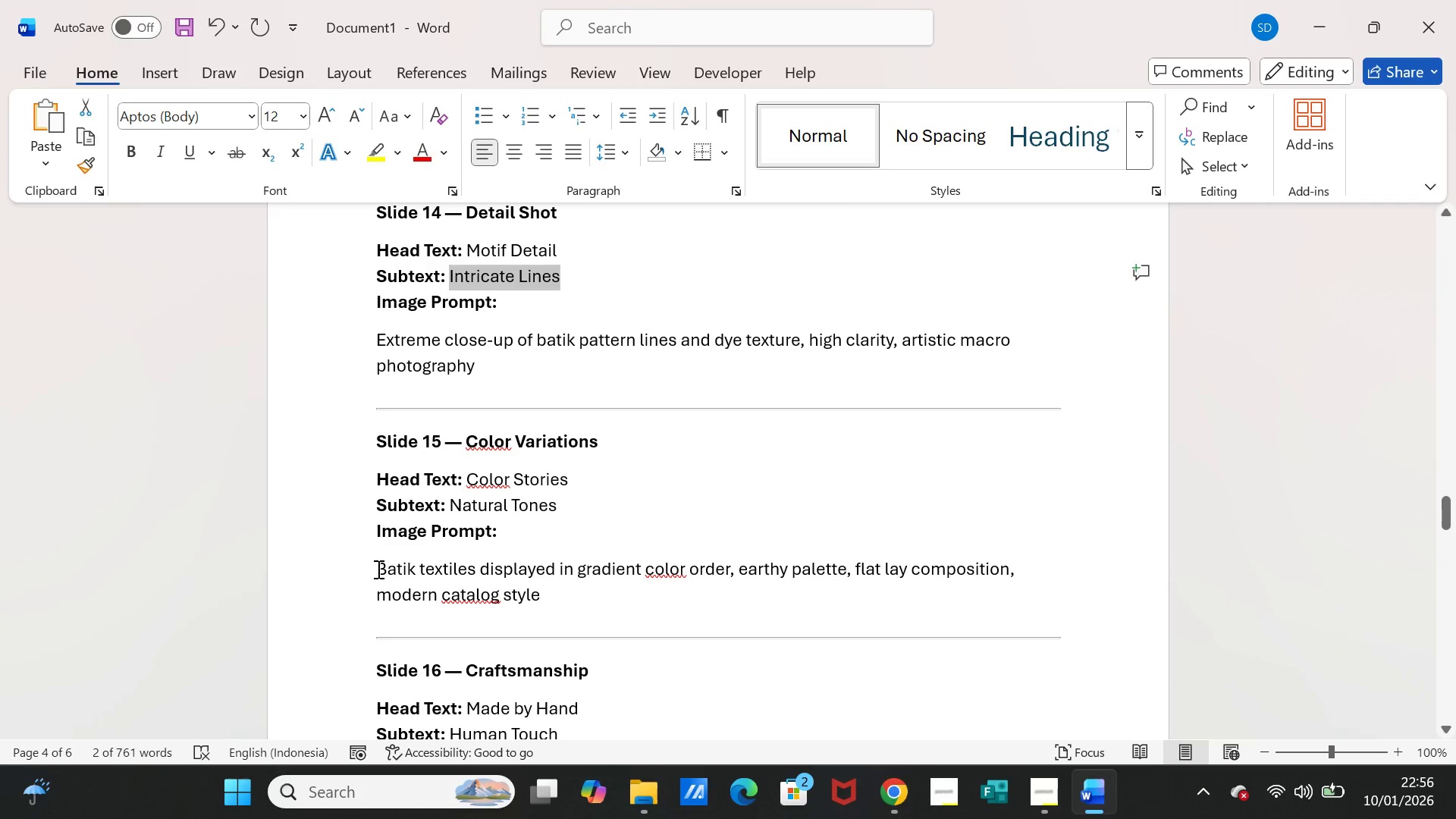 
left_click_drag(start_coordinate=[377, 569], to_coordinate=[525, 586])
 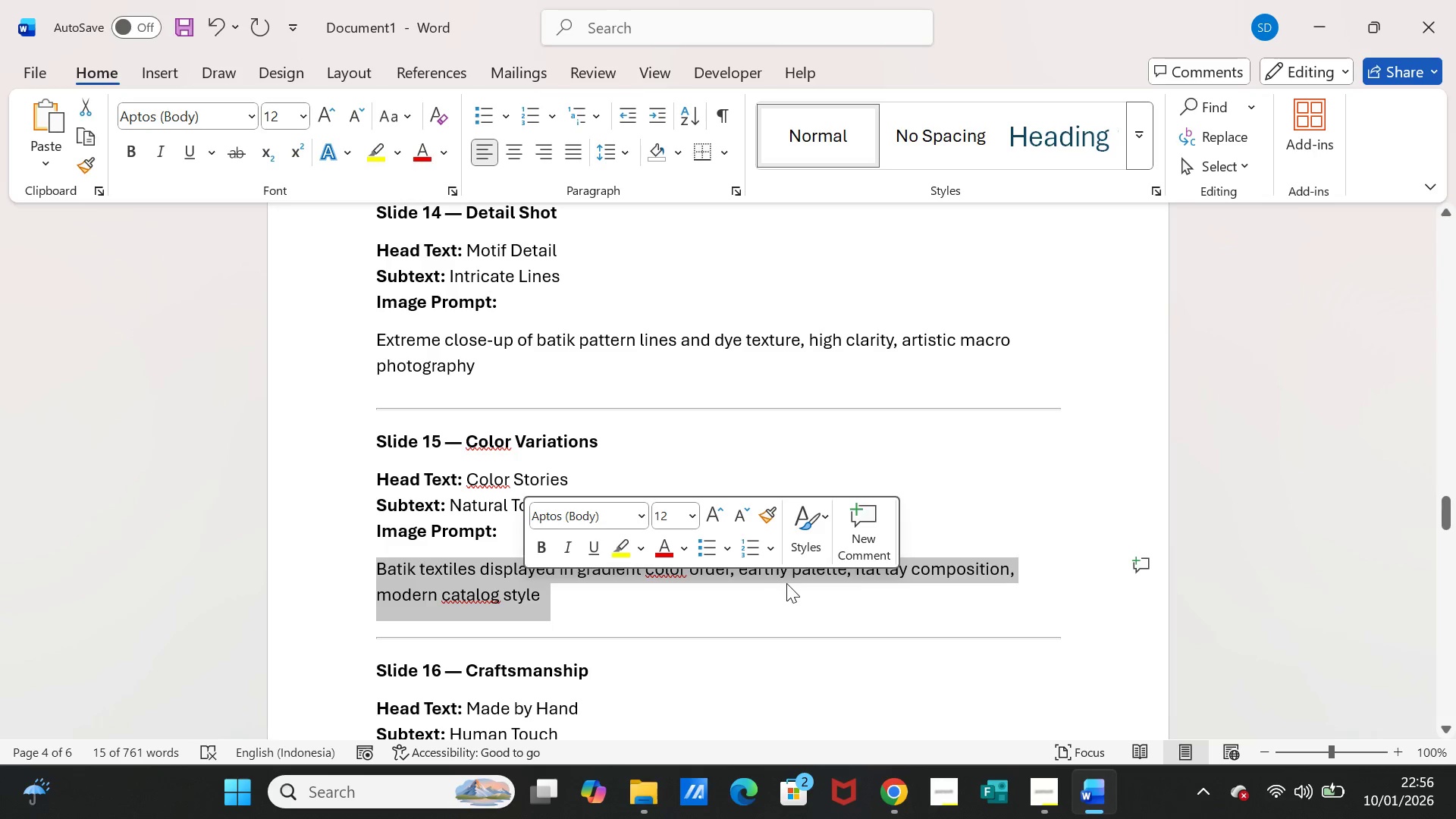 
key(Control+C)
 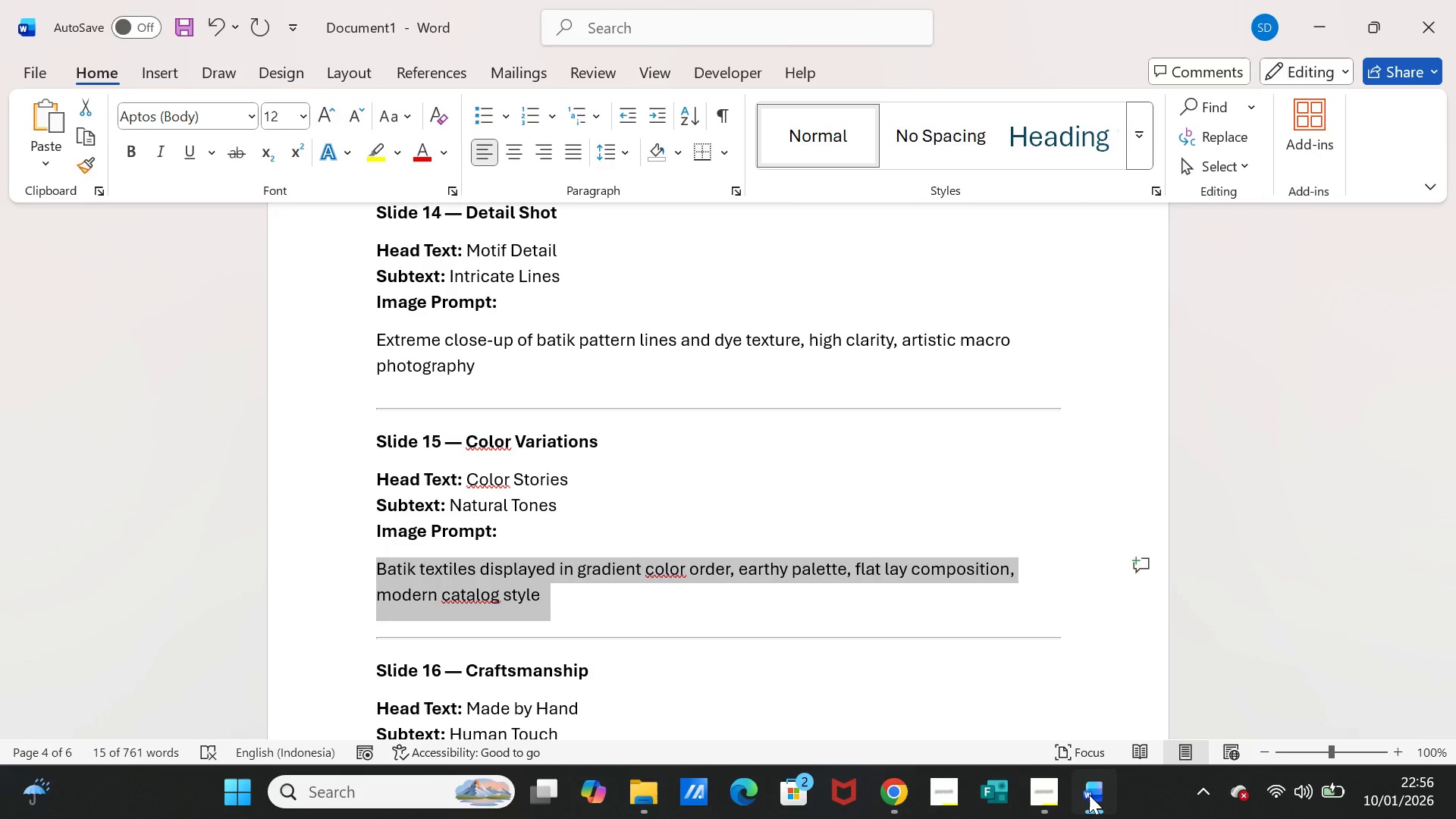 
left_click([1089, 795])
 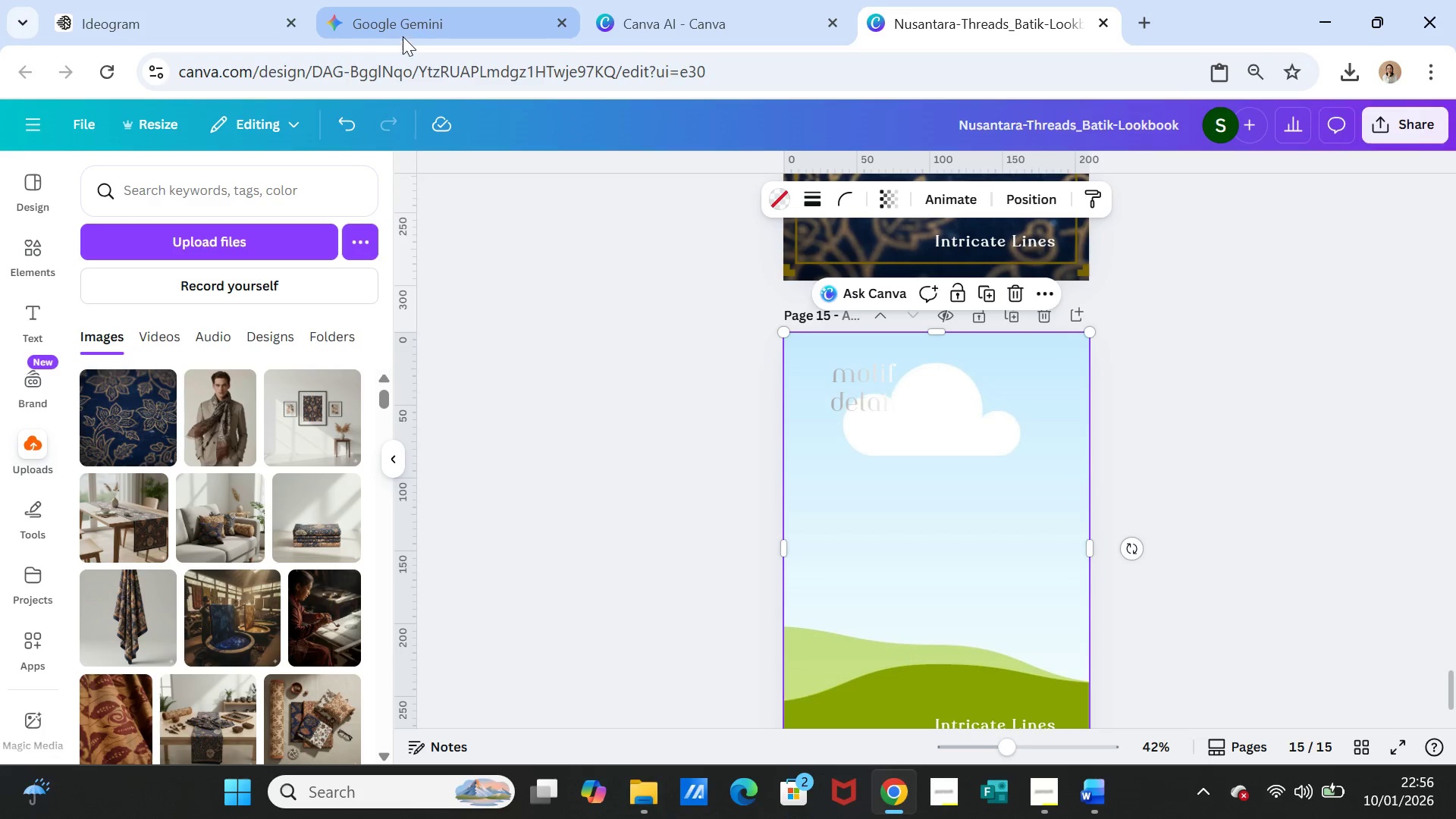 
left_click([410, 20])
 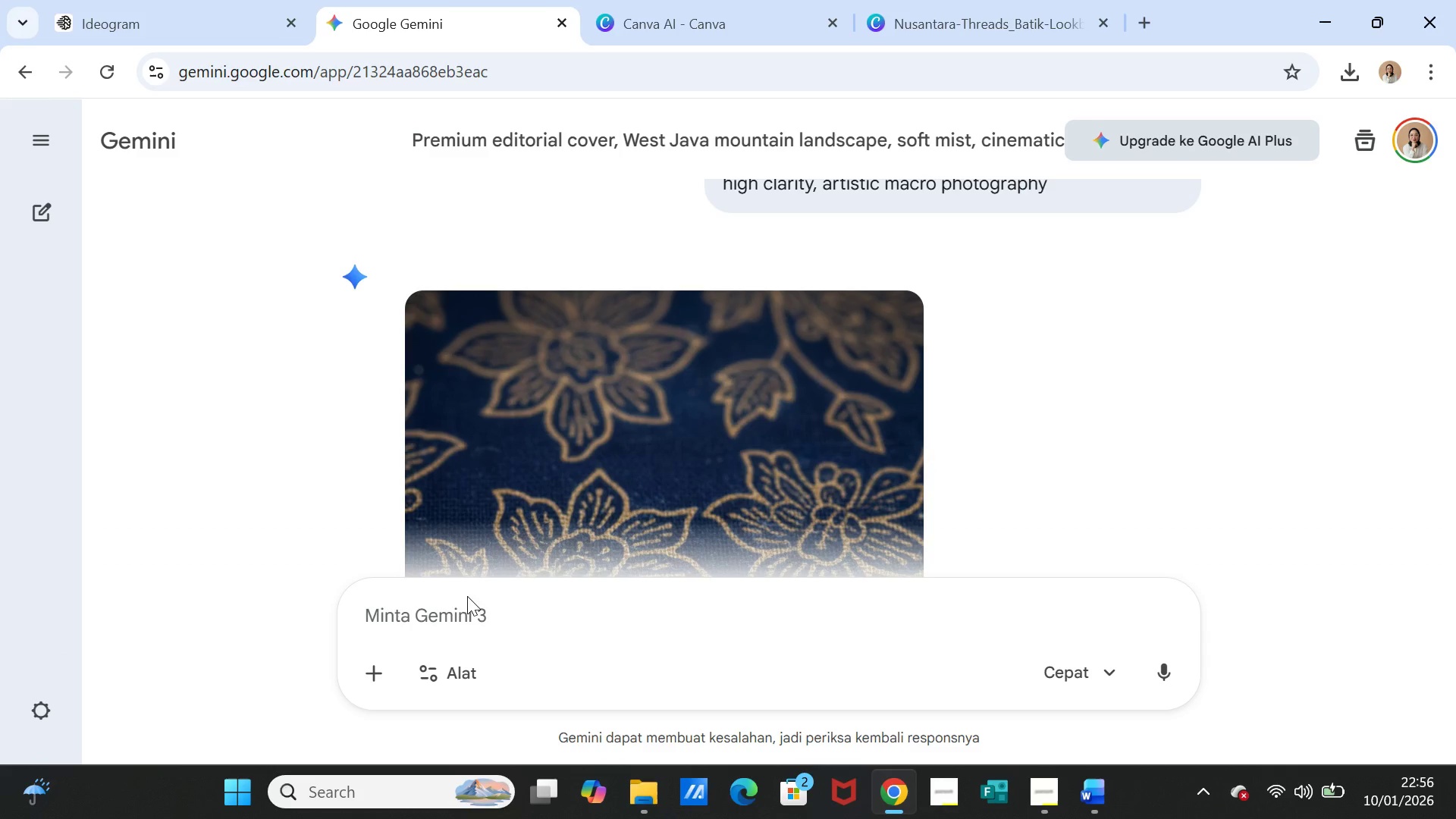 
left_click([463, 613])
 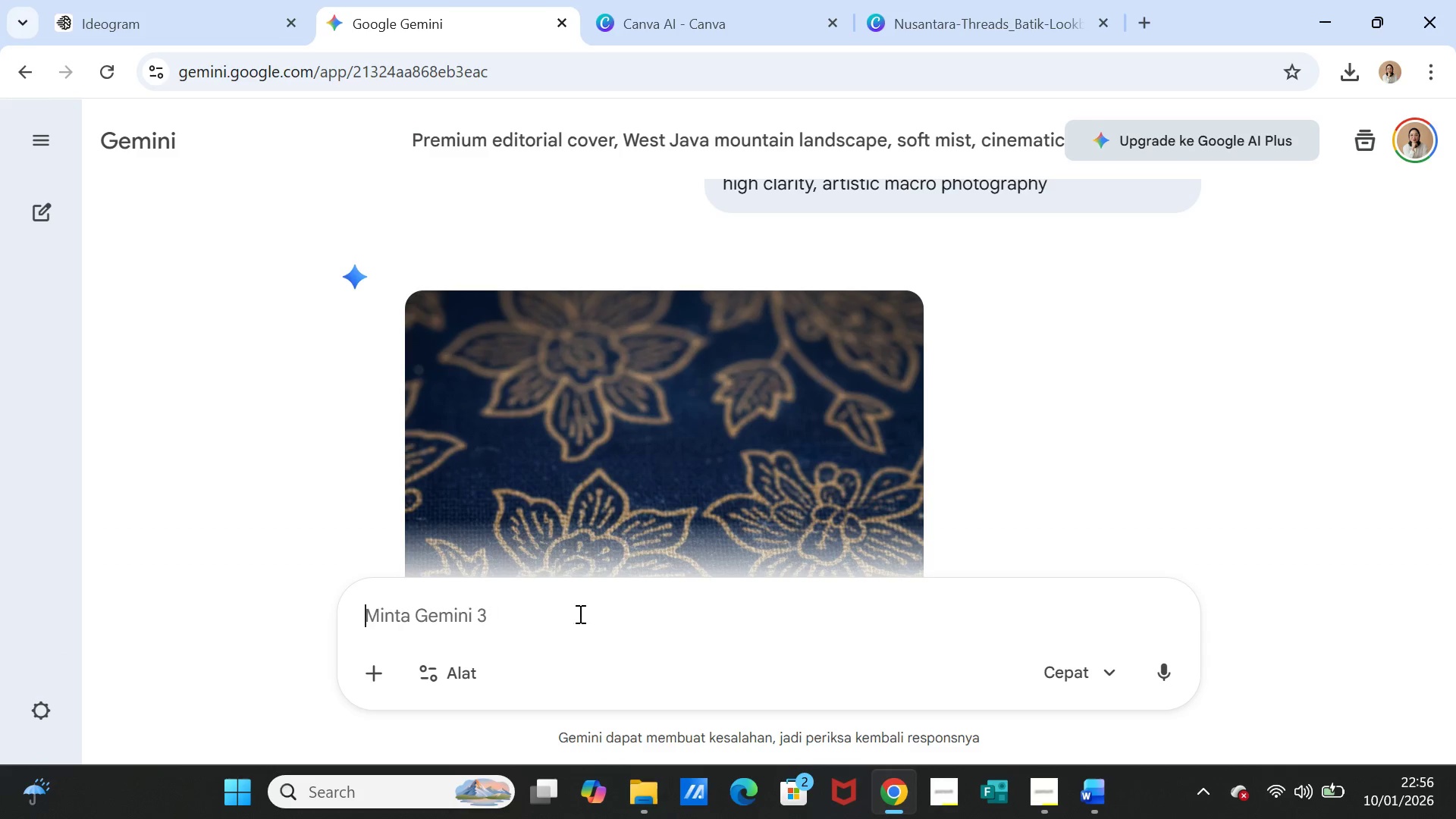 
key(Control+V)
 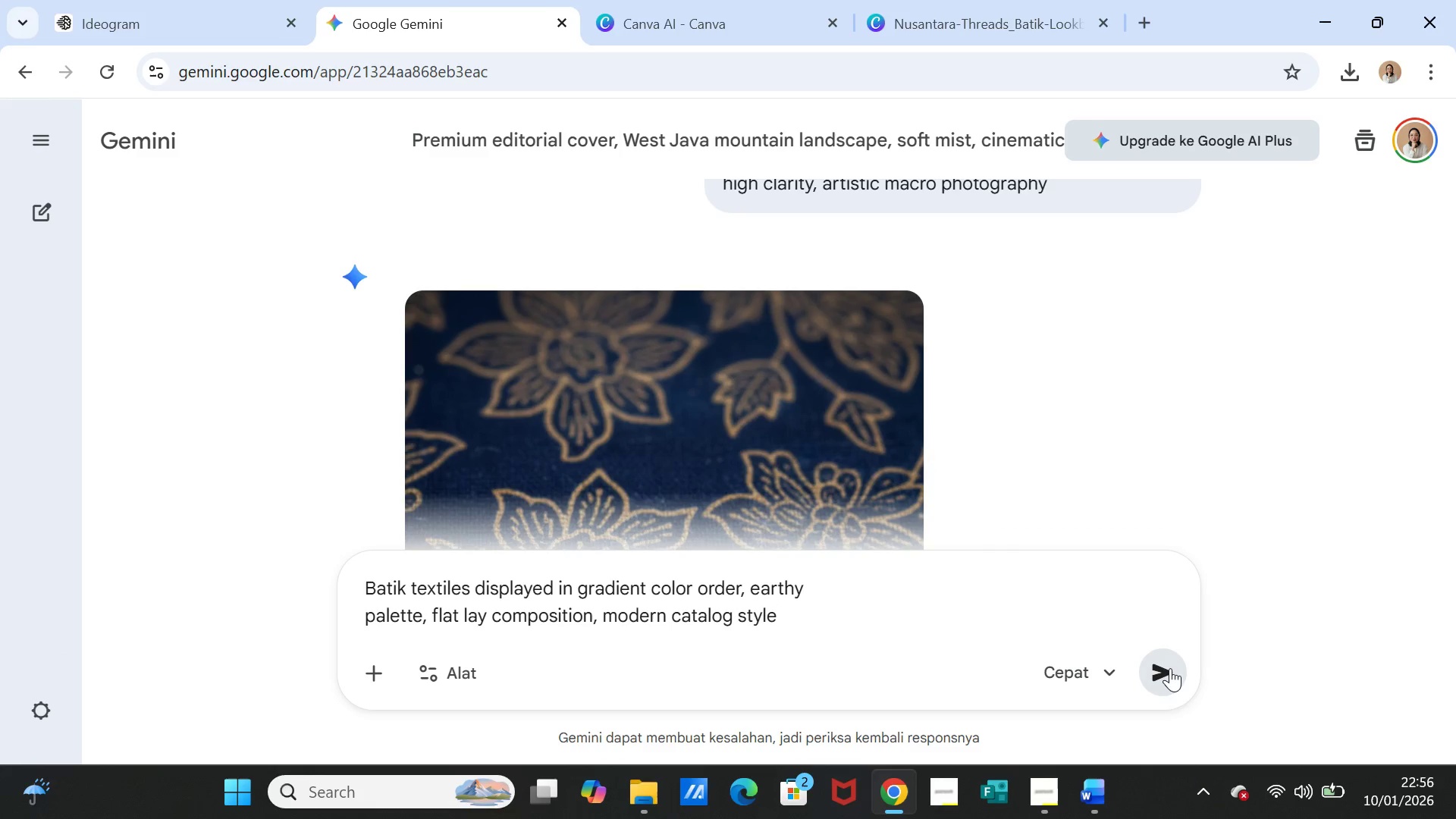 
left_click([1169, 669])
 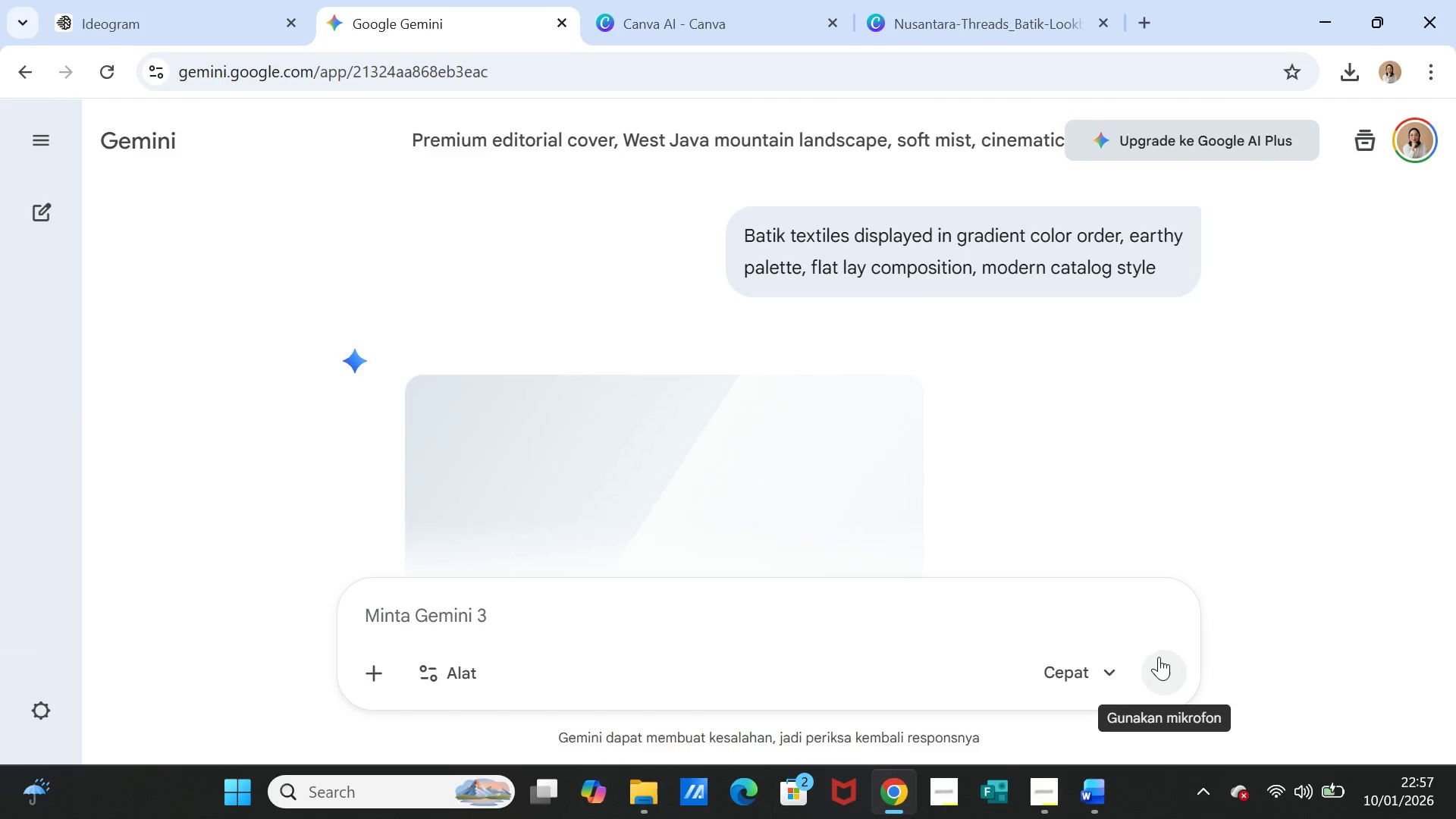 
wait(25.23)
 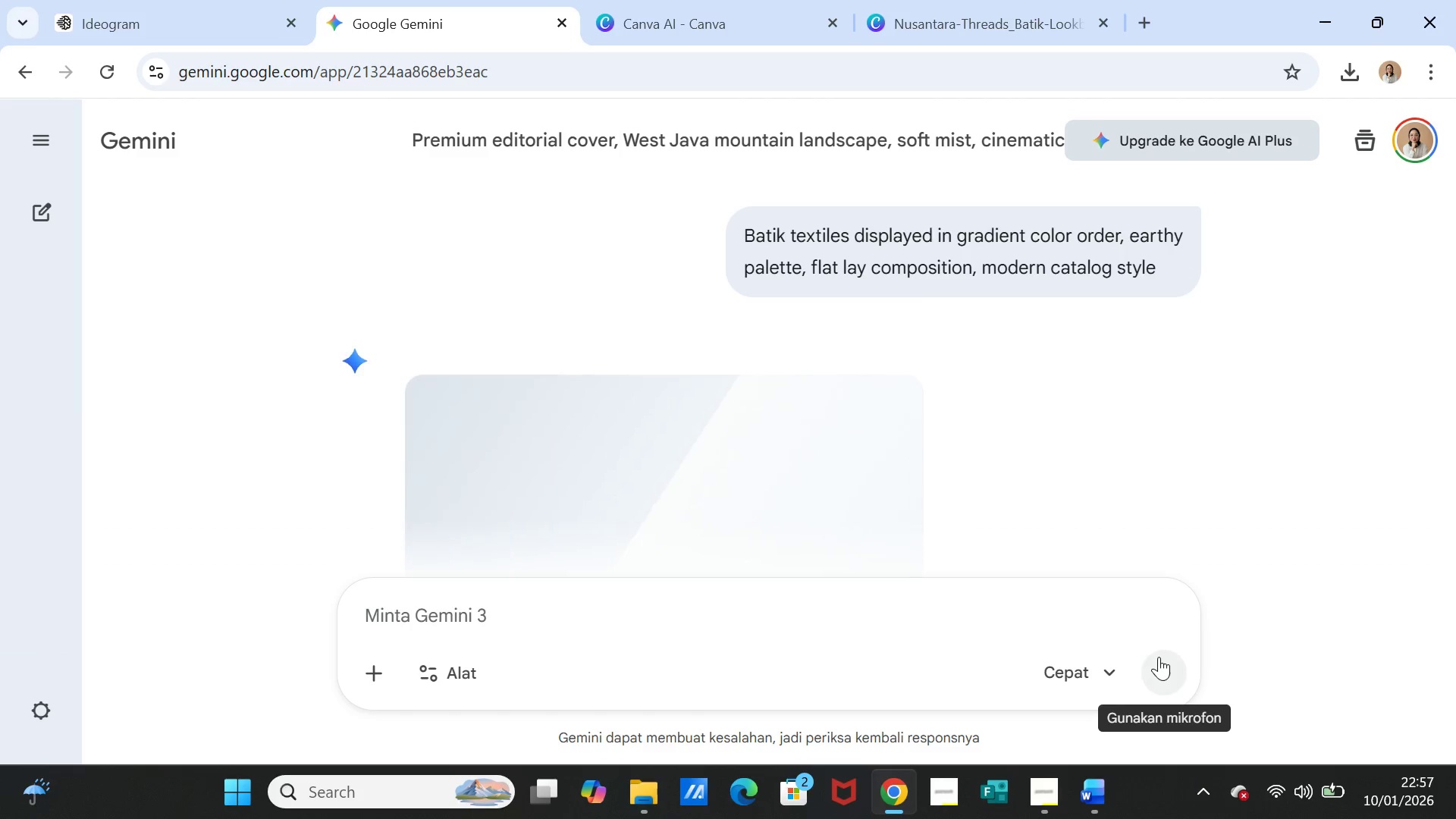 
scroll: coordinate [1096, 421], scroll_direction: down, amount: 3.0
 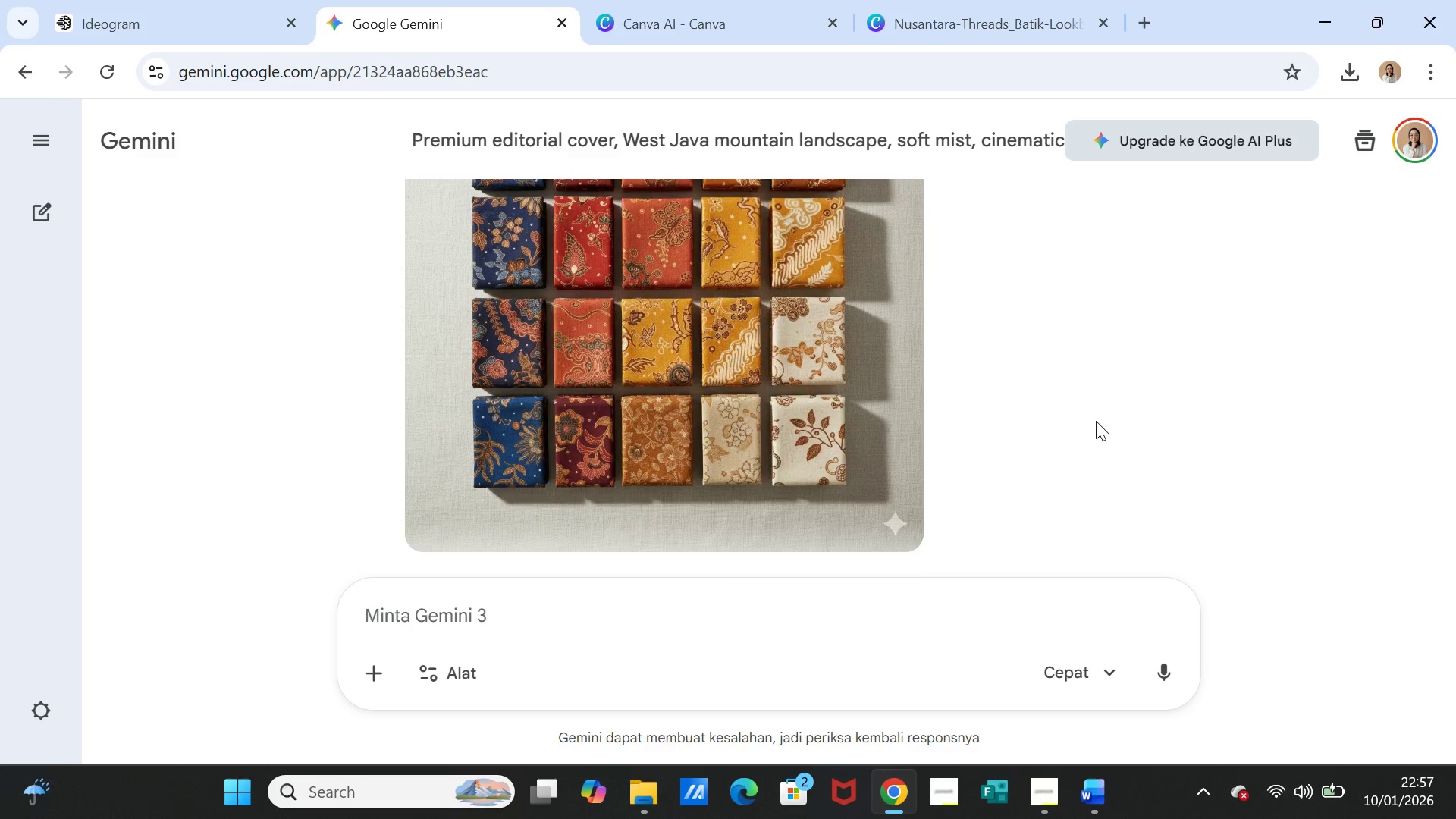 
scroll: coordinate [1096, 421], scroll_direction: up, amount: 3.0
 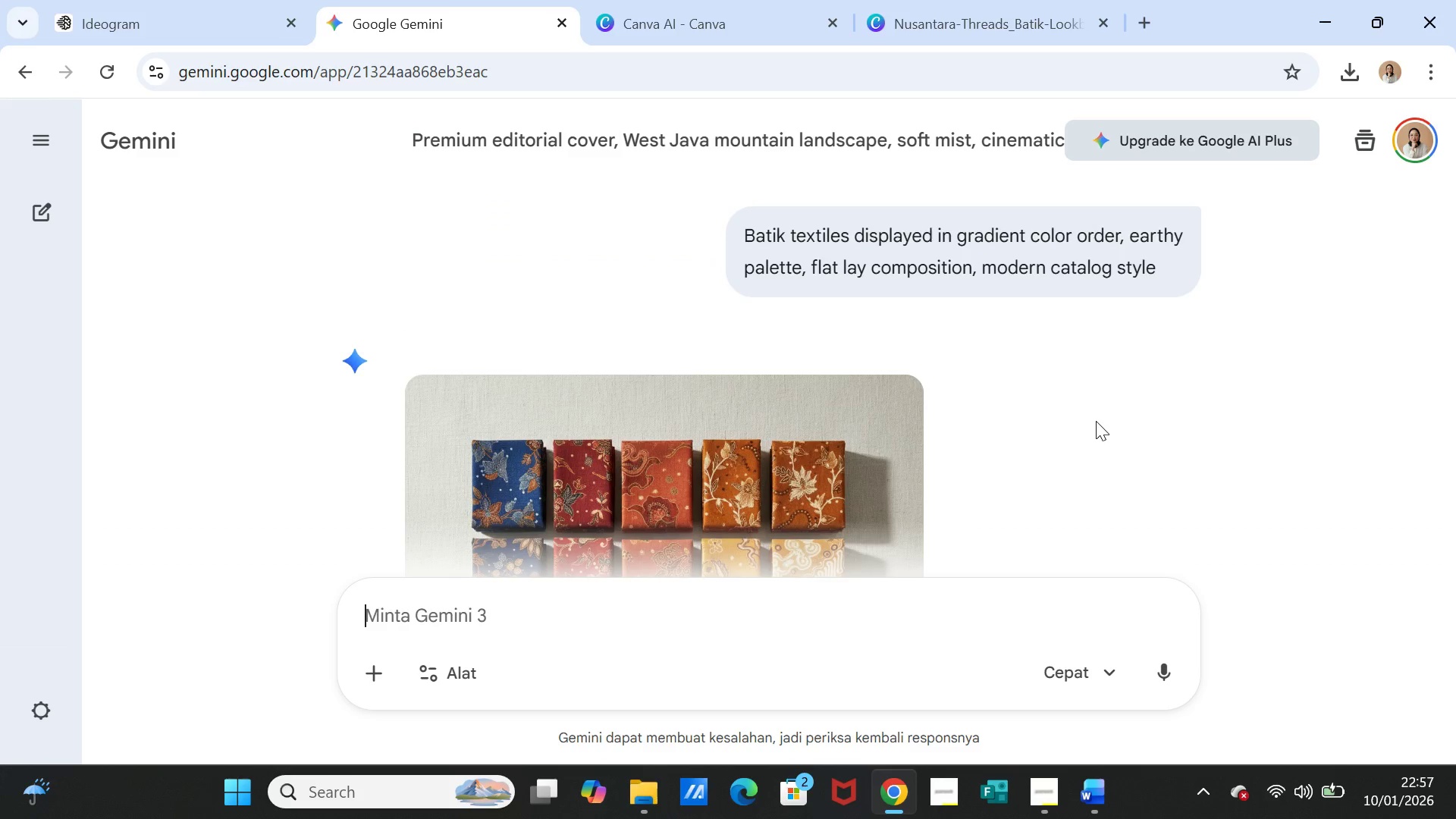 
scroll: coordinate [1096, 421], scroll_direction: down, amount: 1.0
 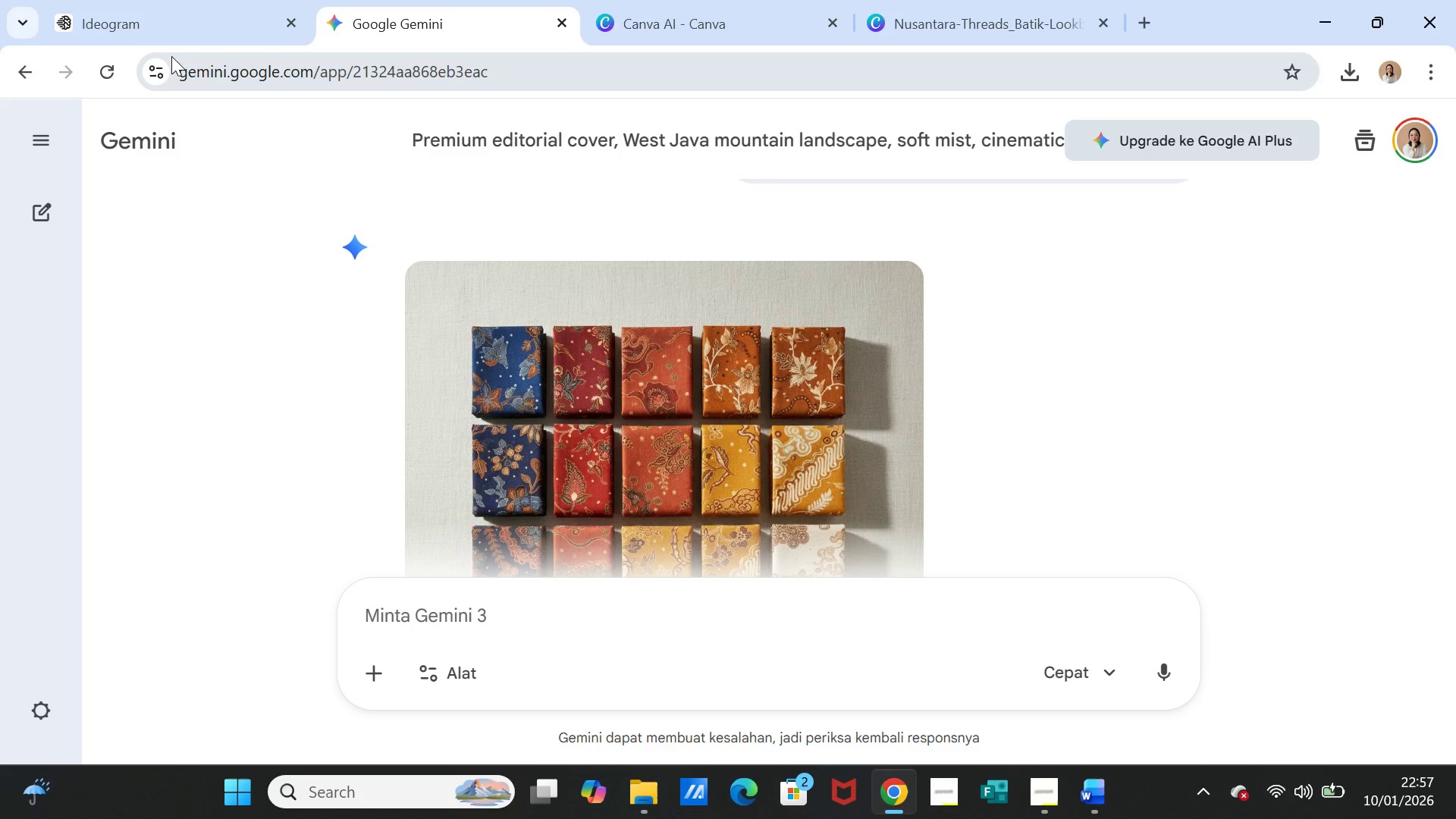 
left_click([168, 33])
 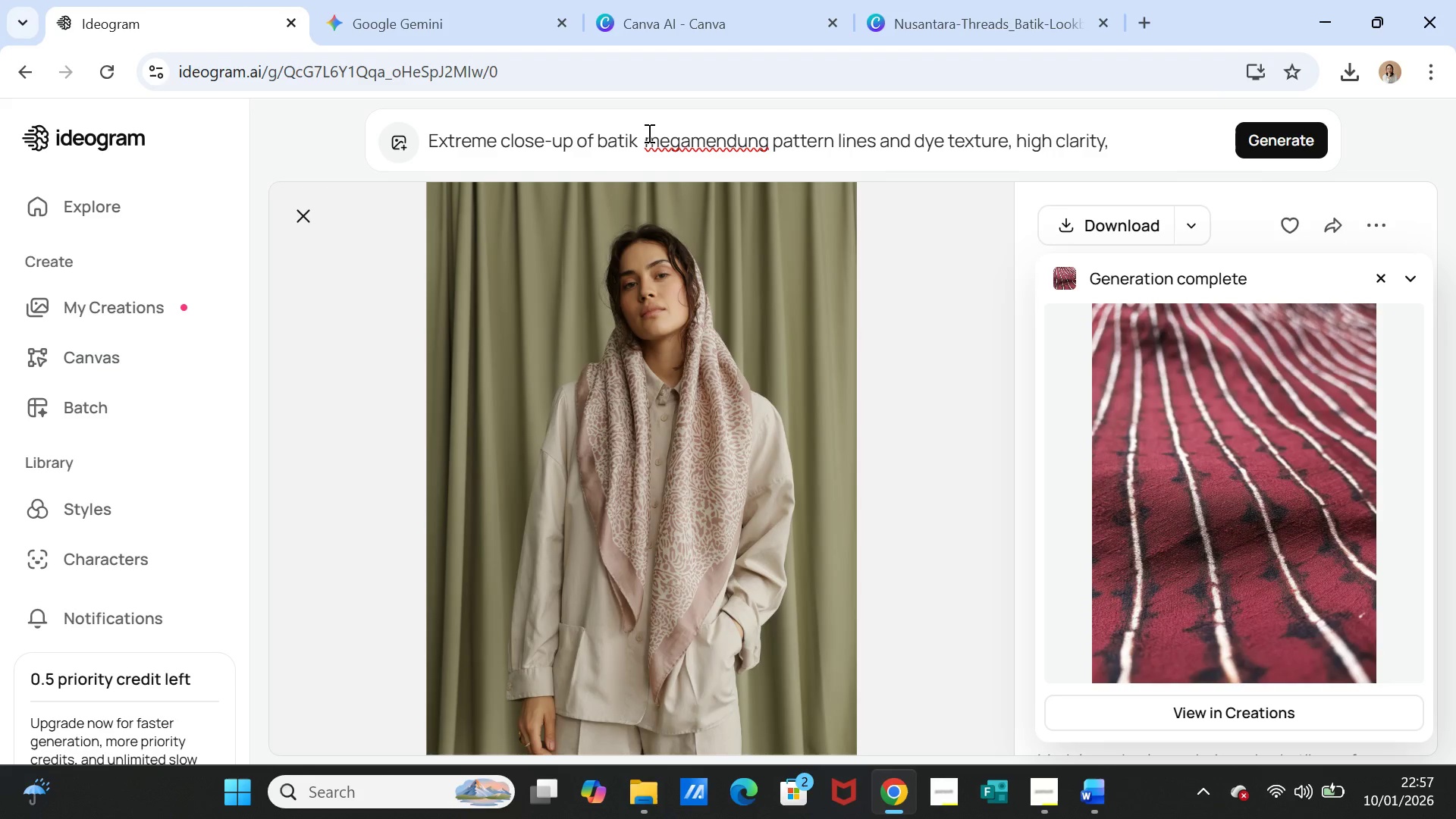 
left_click([648, 133])
 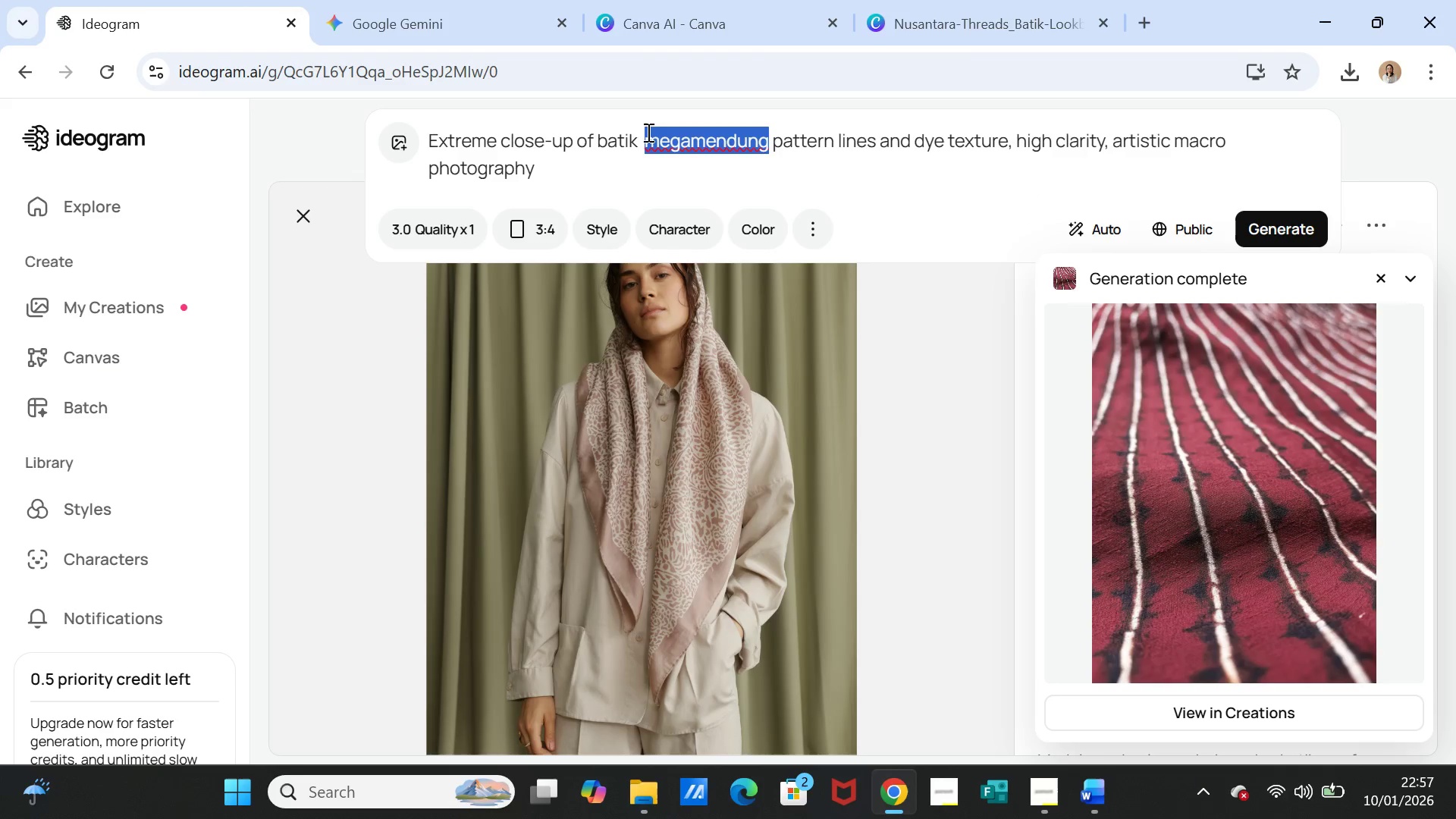 
triple_click([647, 132])
 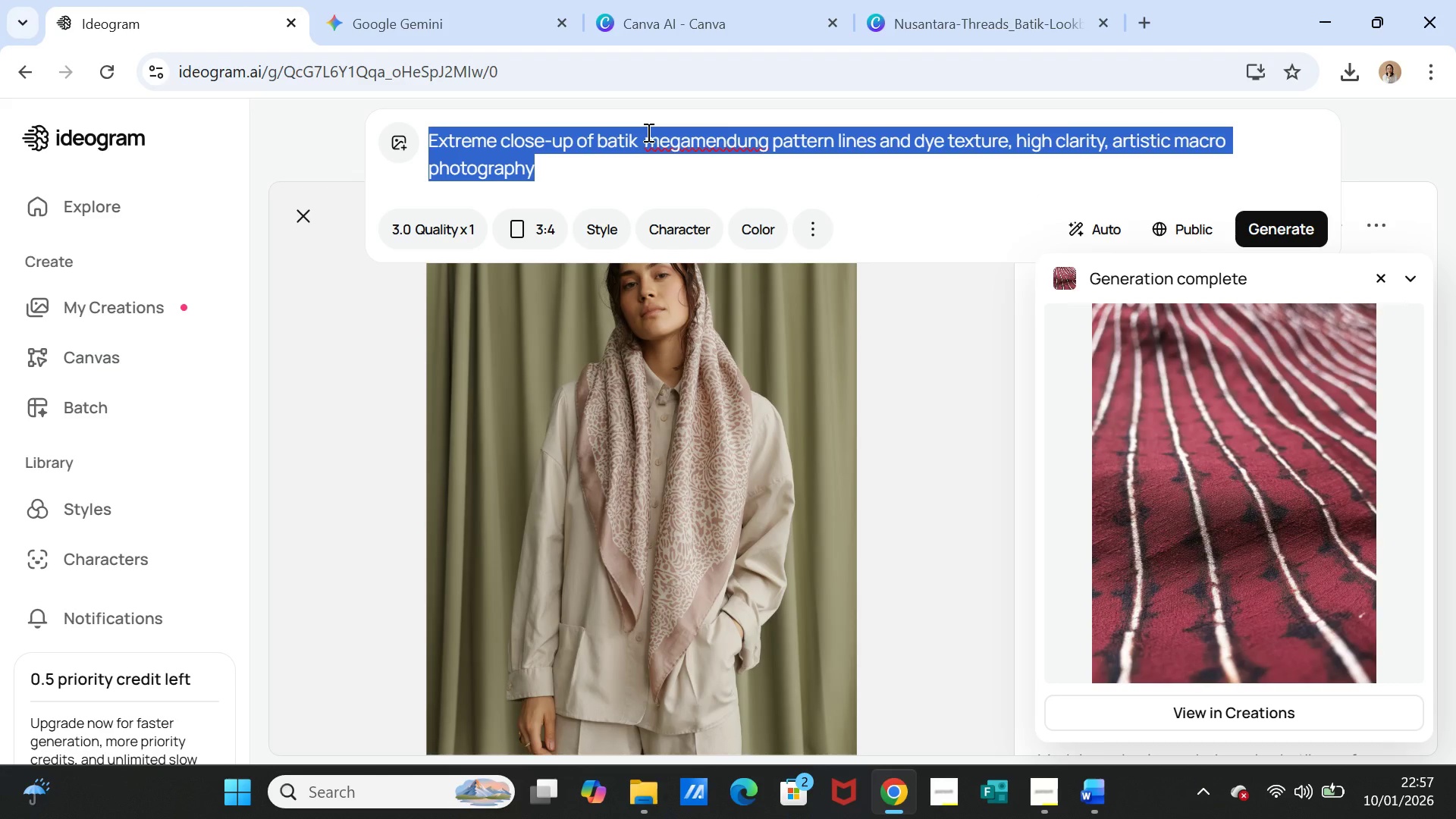 
key(Control+V)
 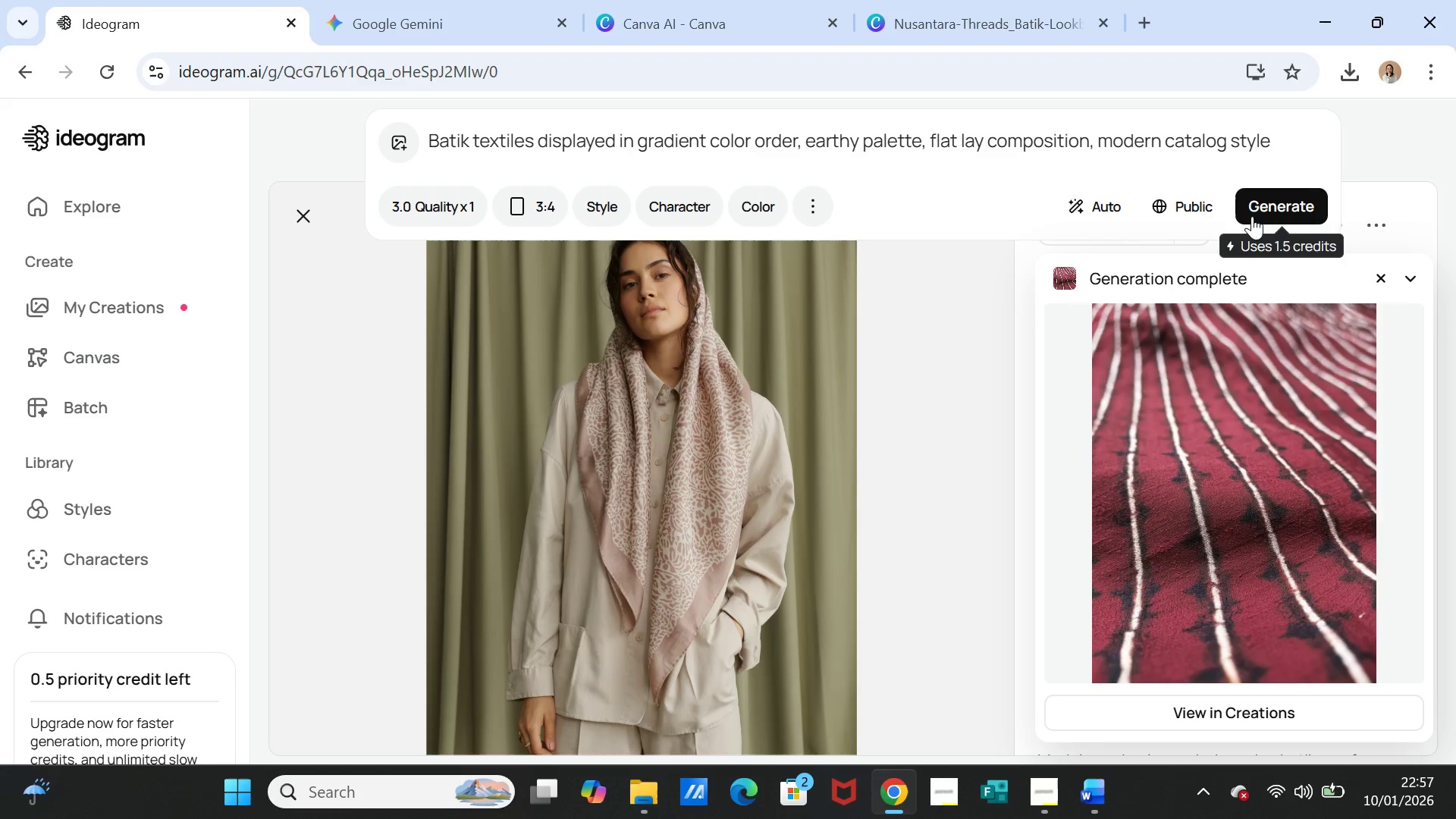 
left_click([1263, 209])
 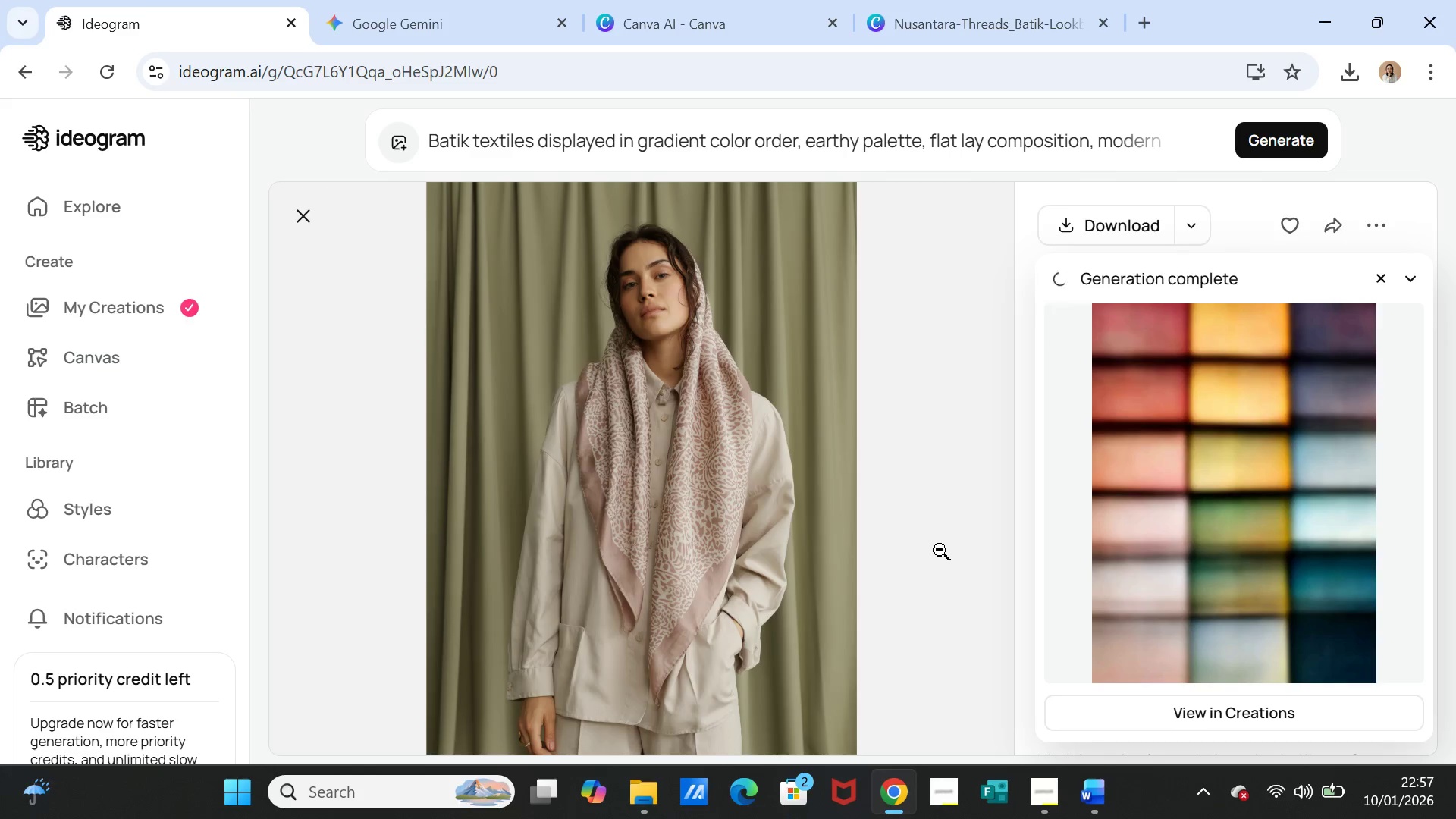 
wait(22.98)
 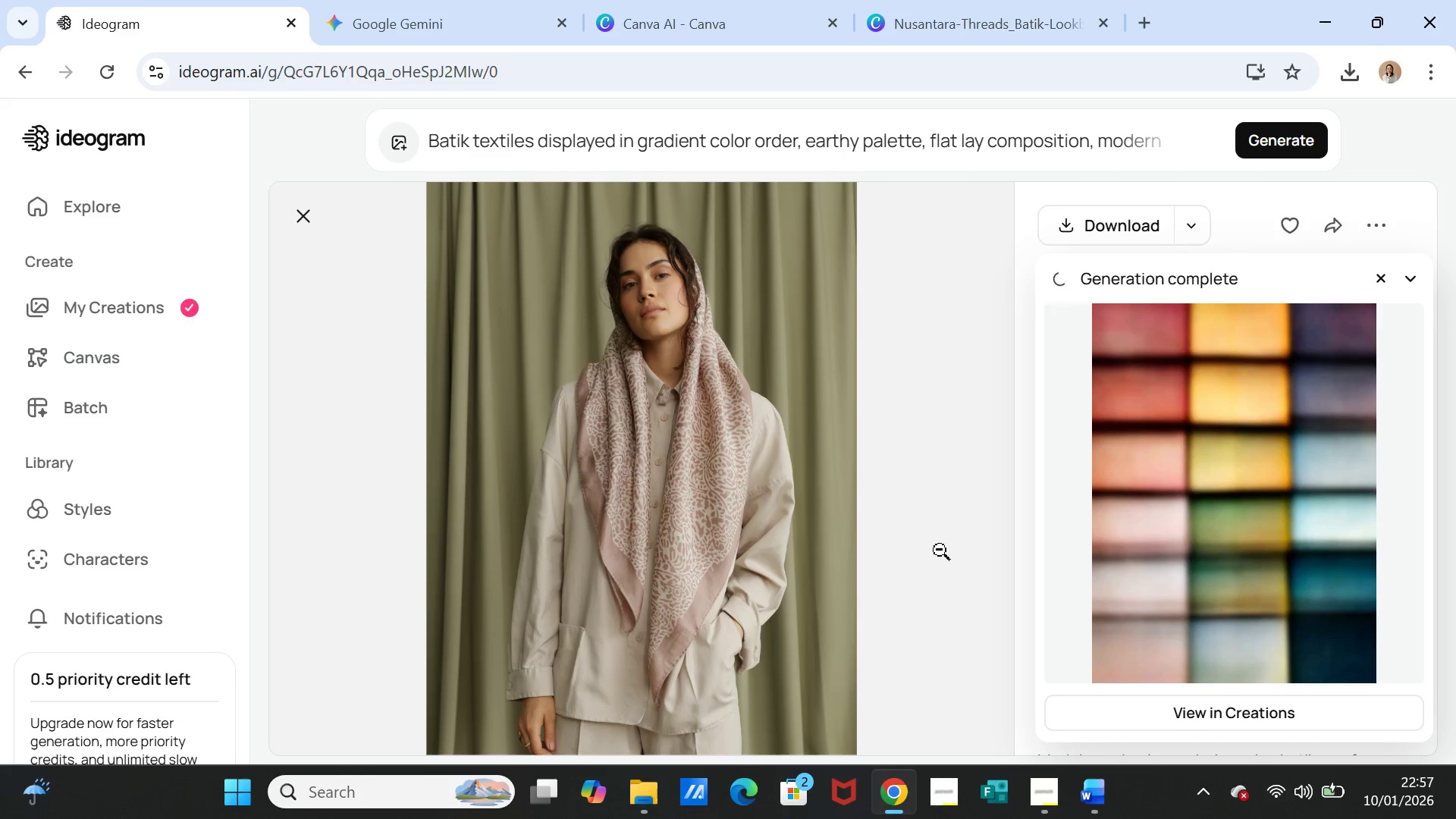 
left_click([742, 26])
 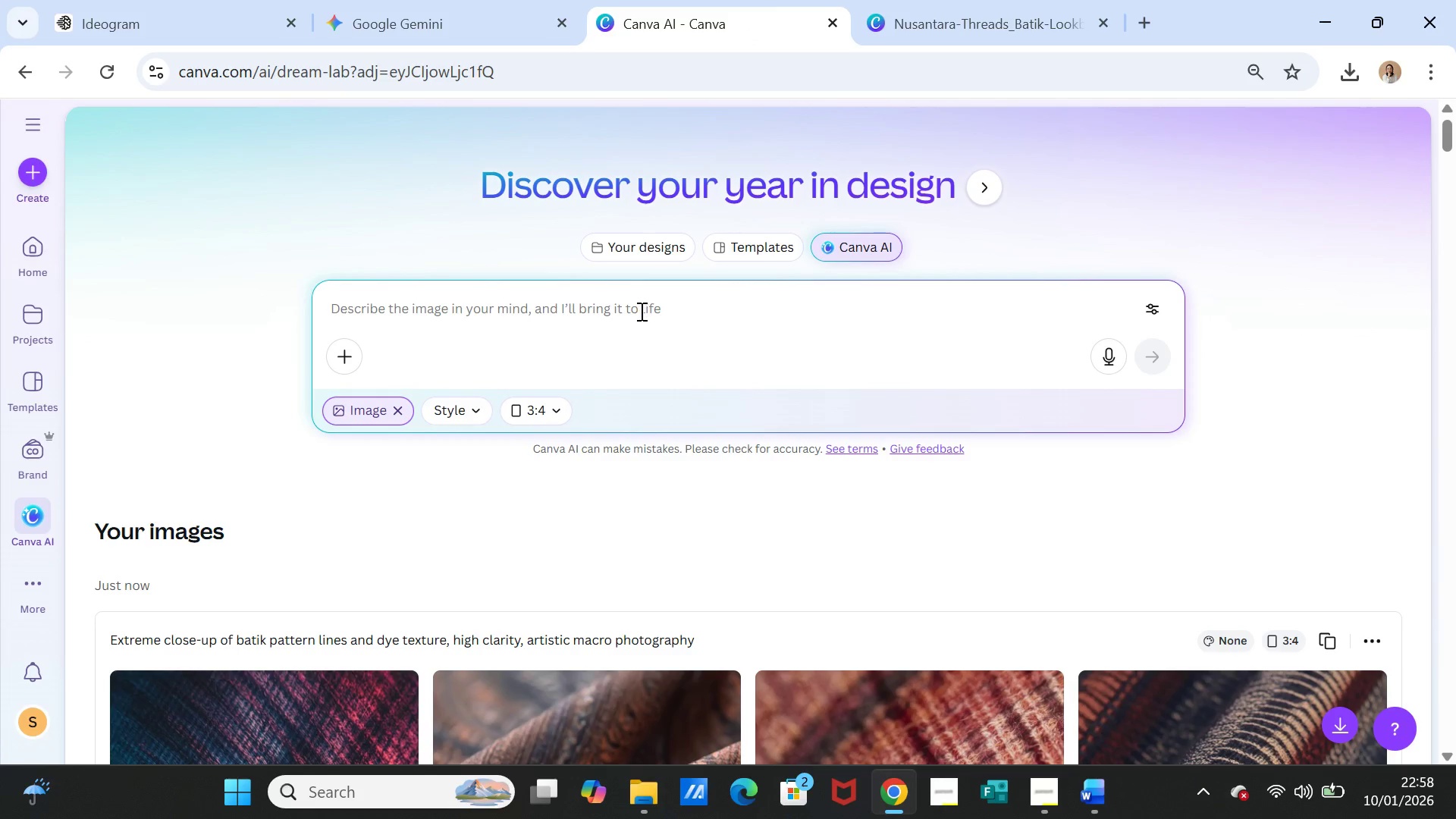 
left_click([640, 311])
 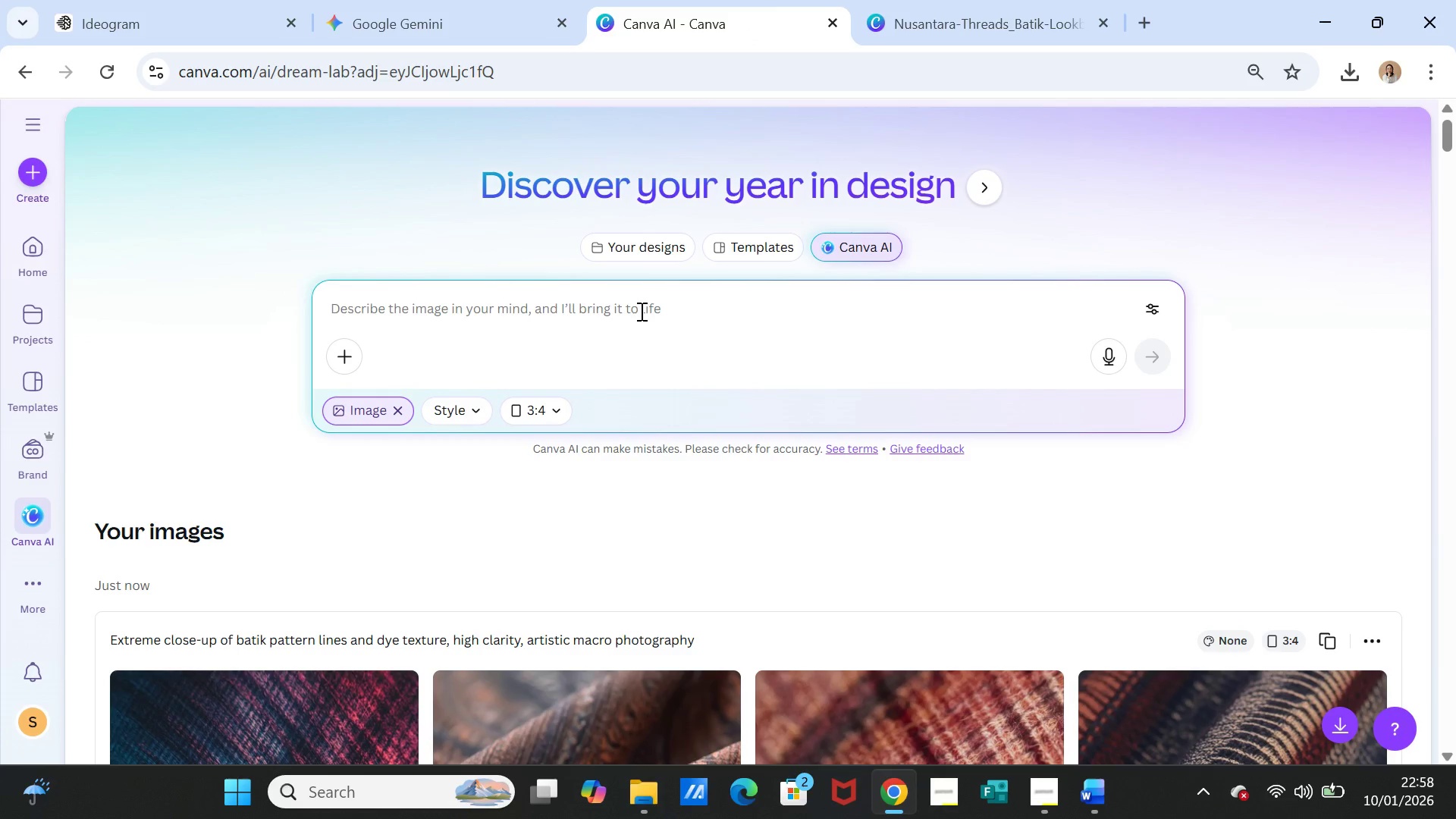 
key(Control+V)
 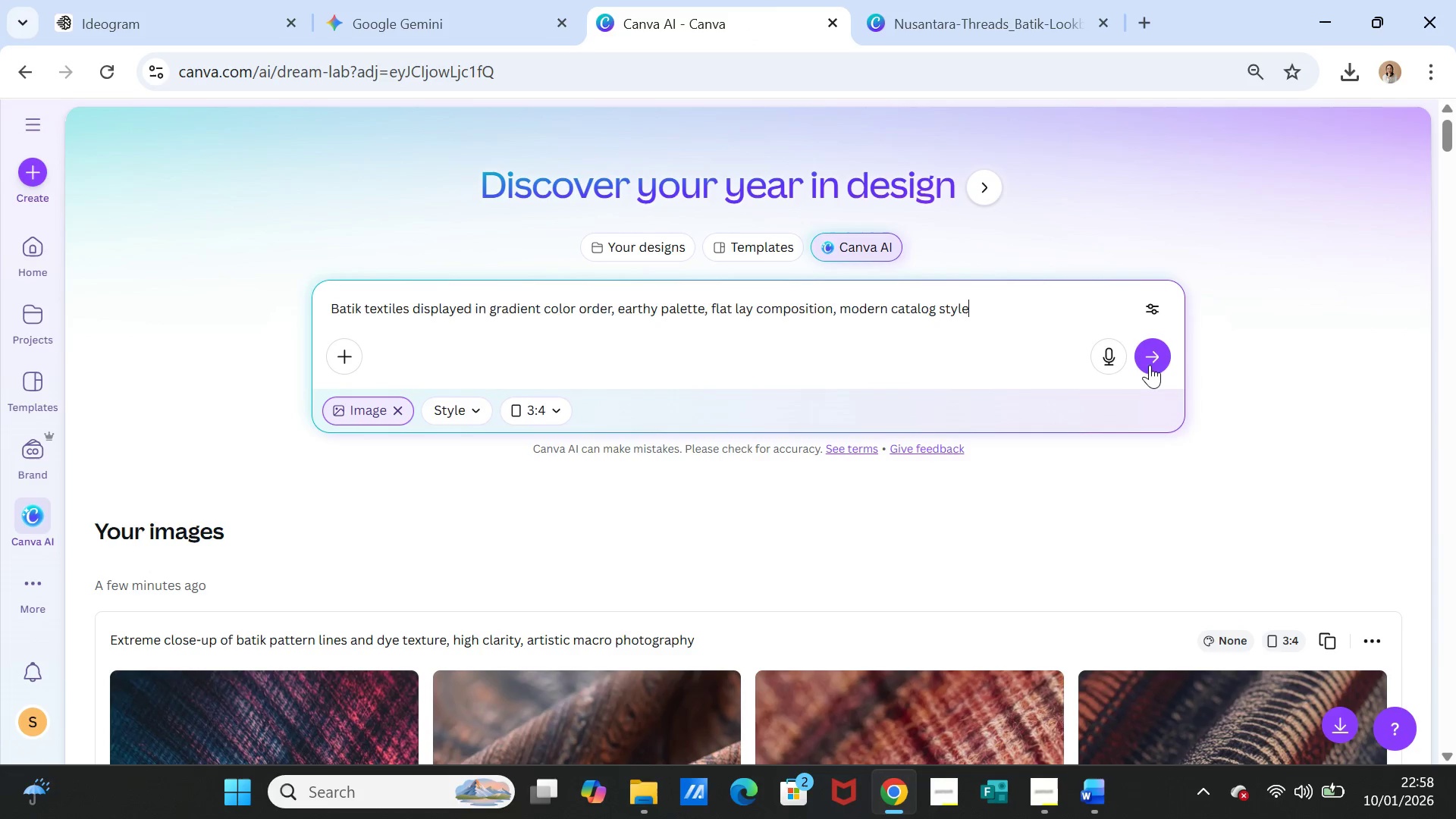 
left_click([1155, 353])
 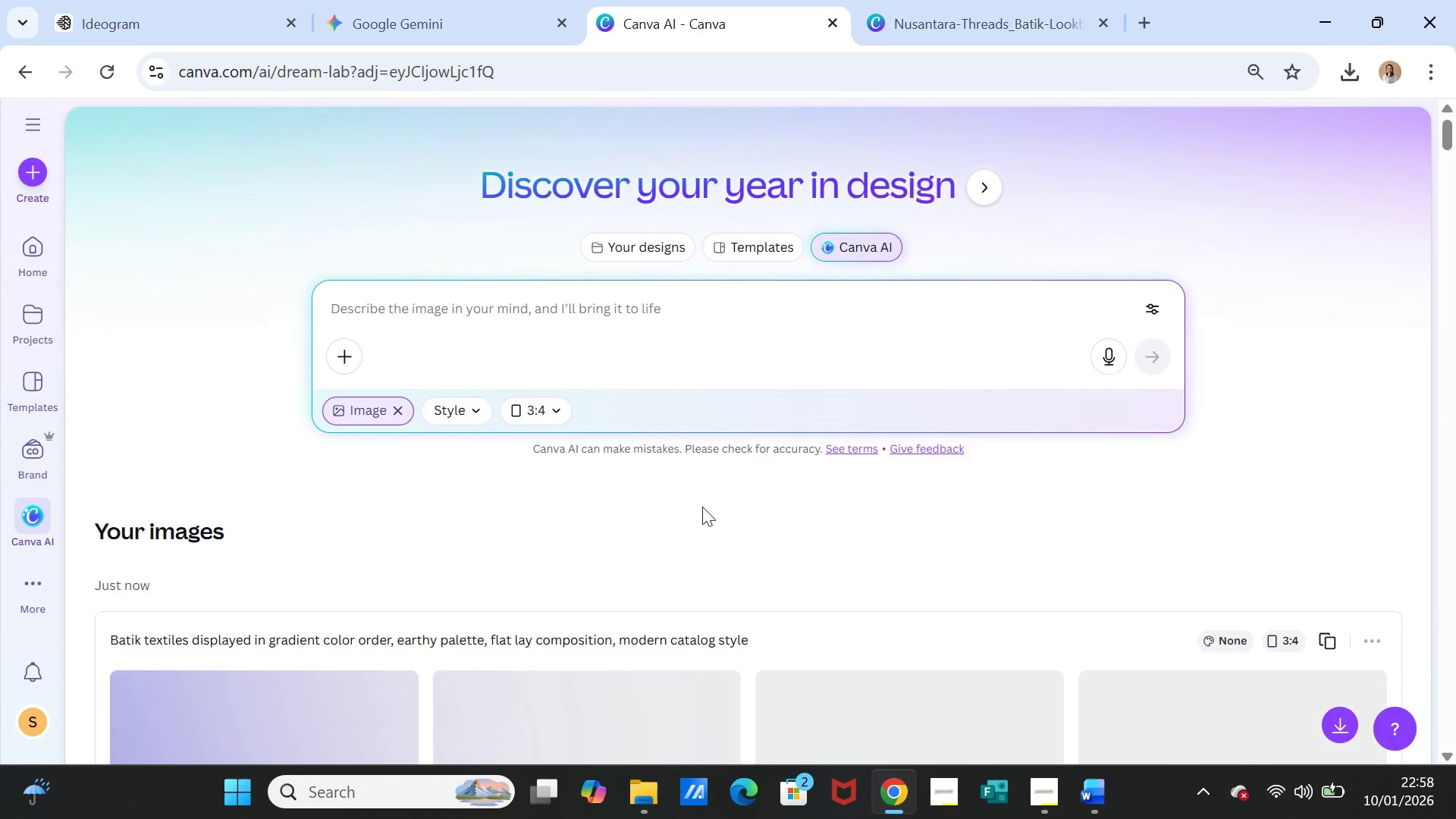 
scroll: coordinate [708, 504], scroll_direction: down, amount: 2.0
 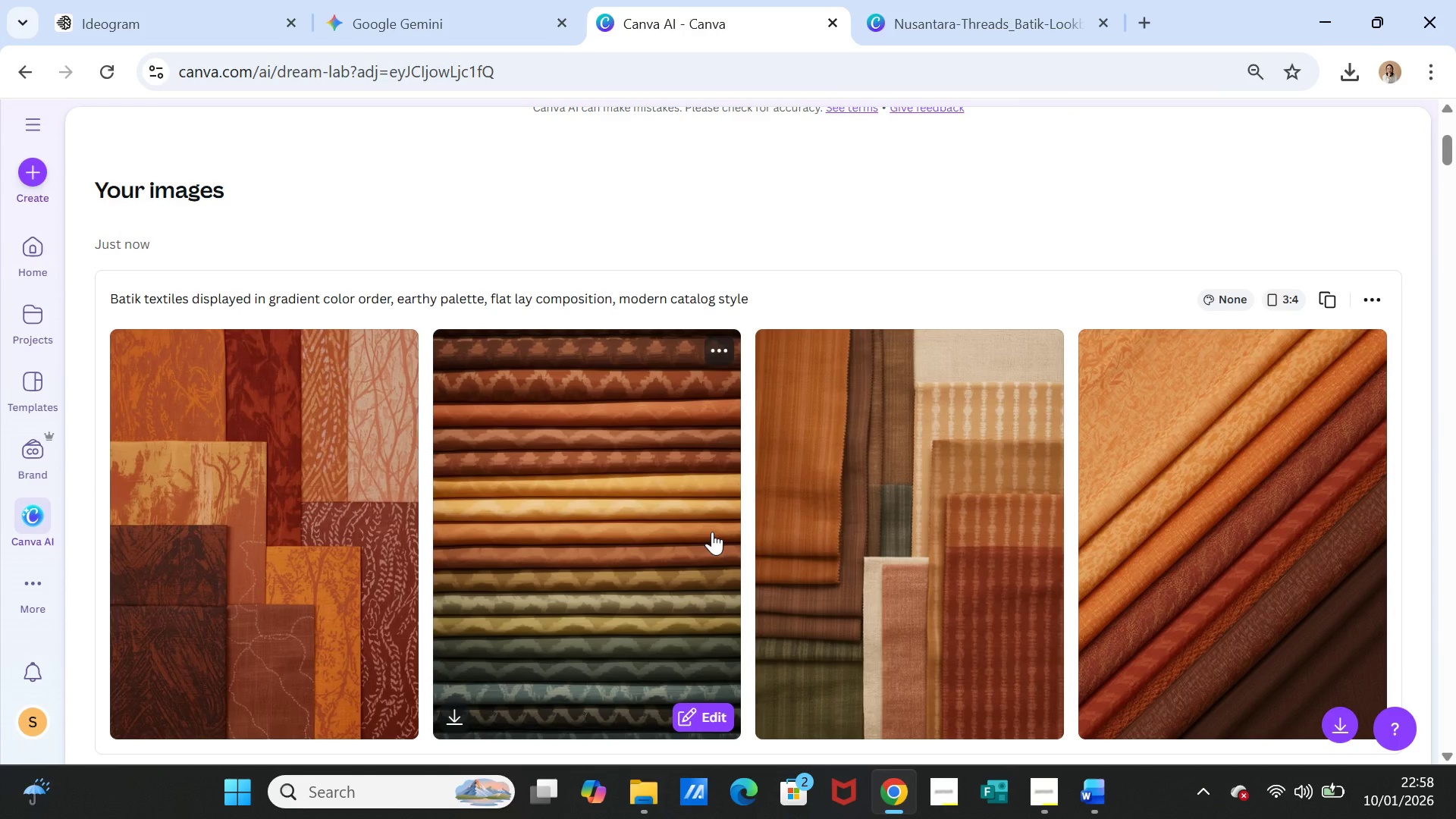 
wait(17.33)
 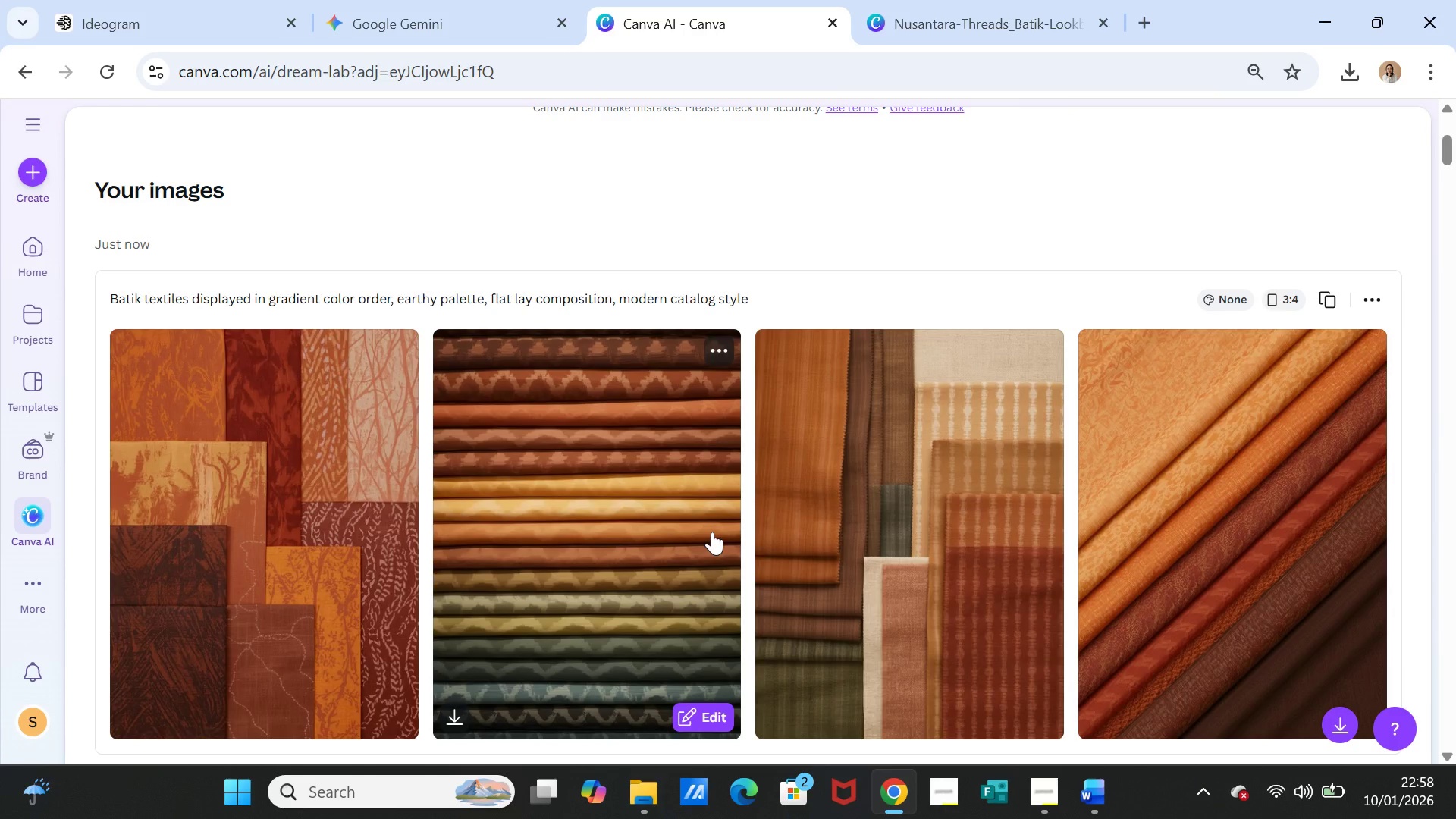 
scroll: coordinate [719, 531], scroll_direction: down, amount: 1.0
 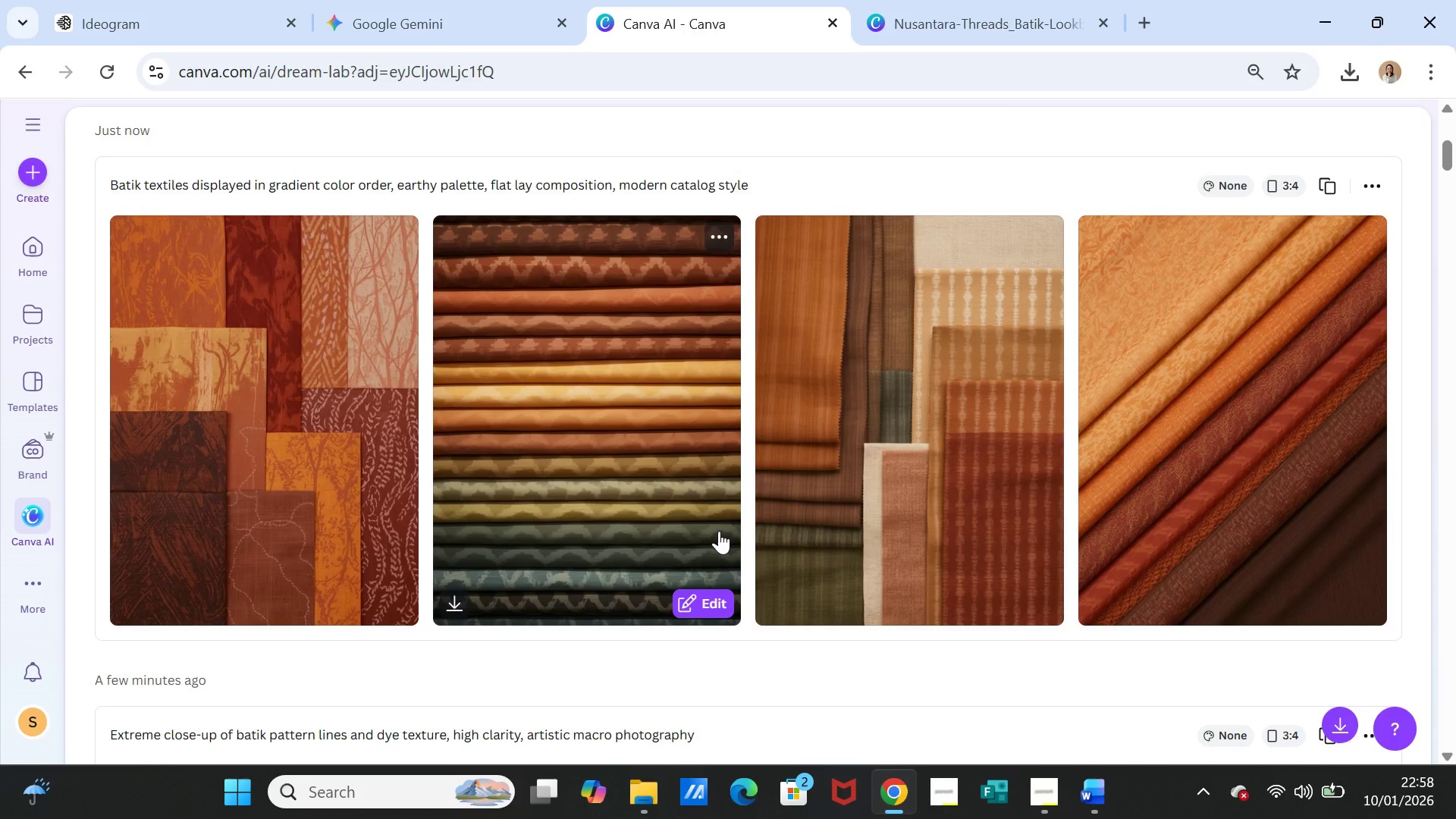 
scroll: coordinate [719, 531], scroll_direction: up, amount: 1.0
 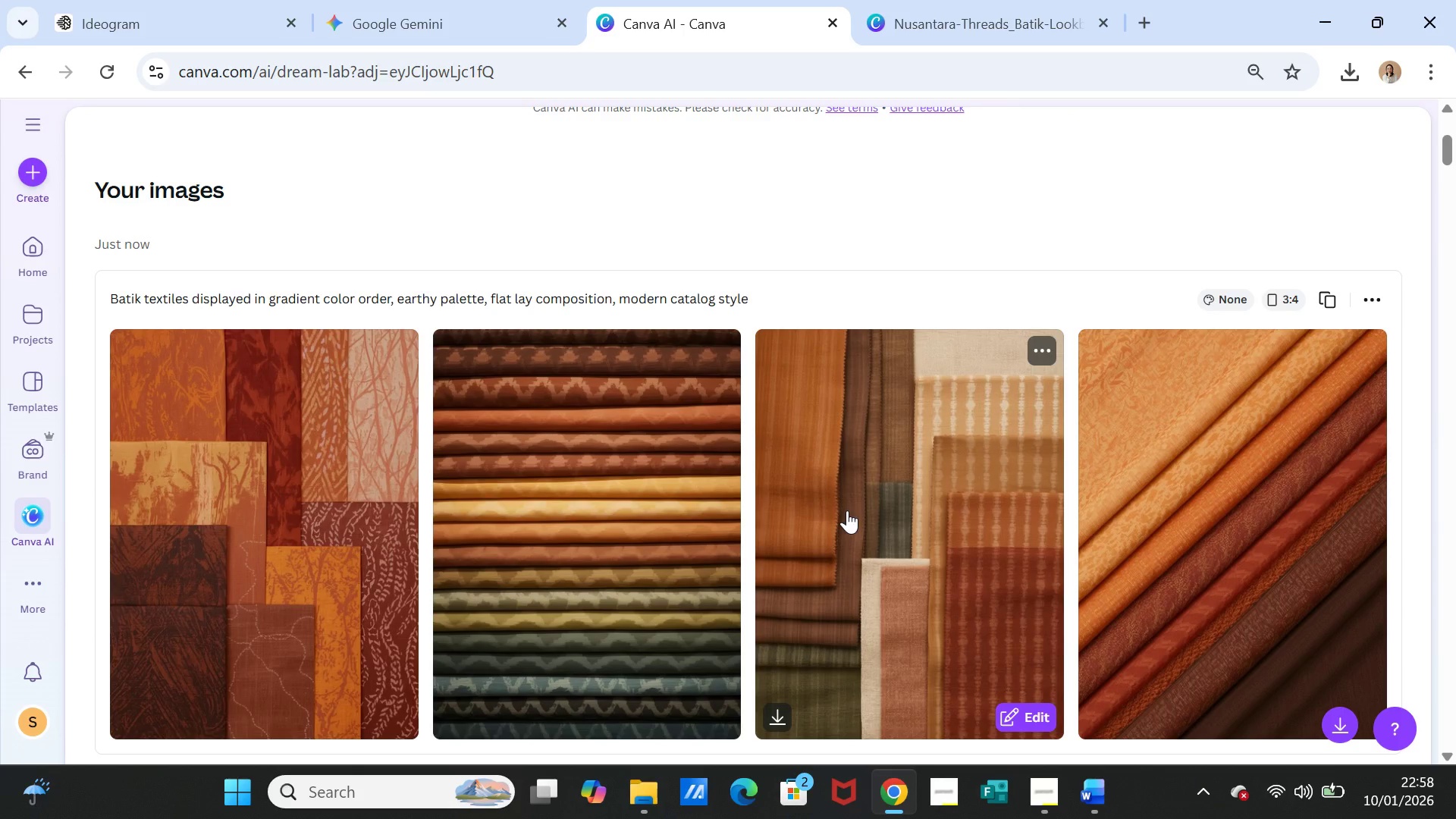 
scroll: coordinate [847, 510], scroll_direction: down, amount: 1.0
 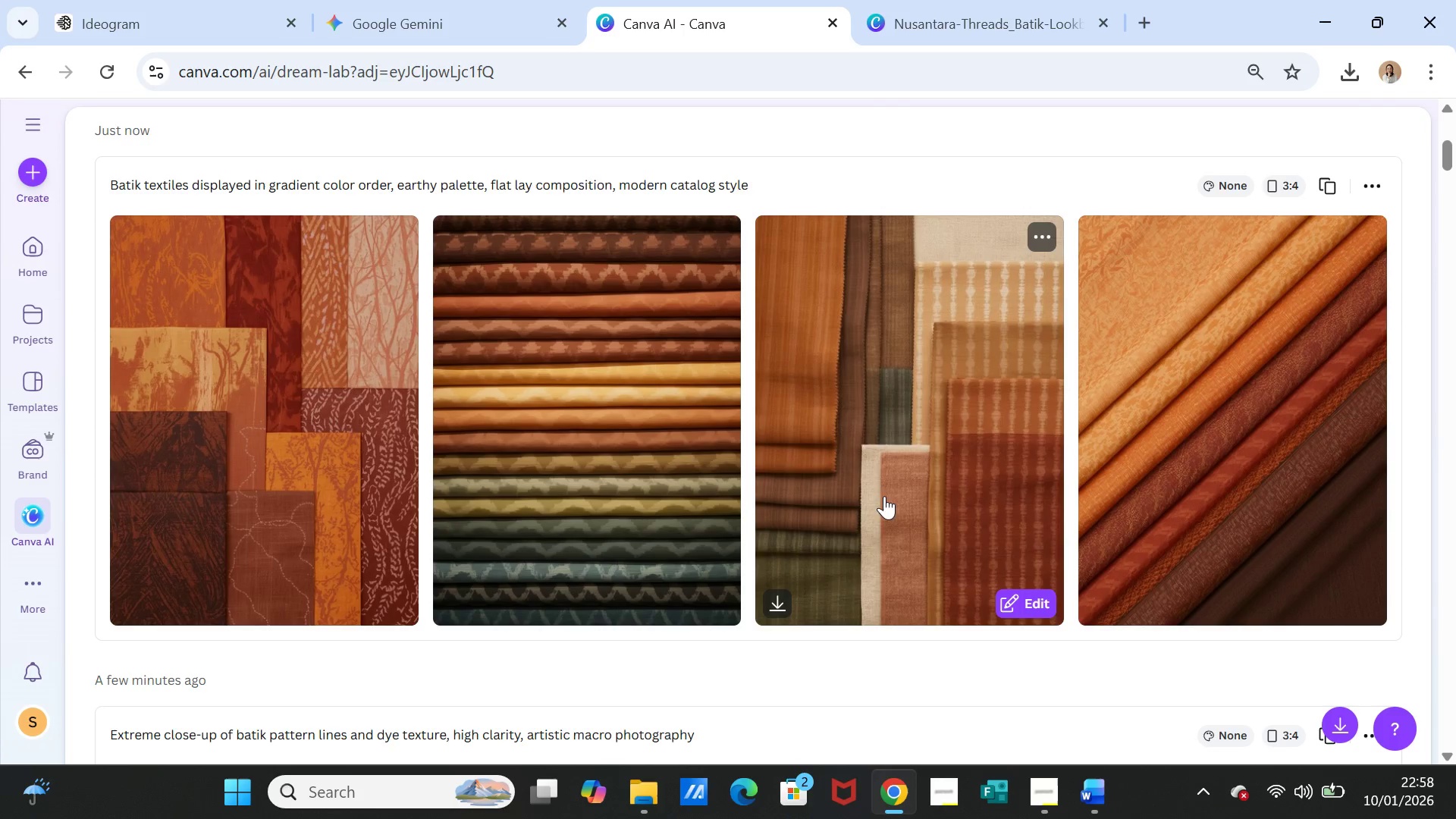 
scroll: coordinate [1234, 445], scroll_direction: up, amount: 4.0
 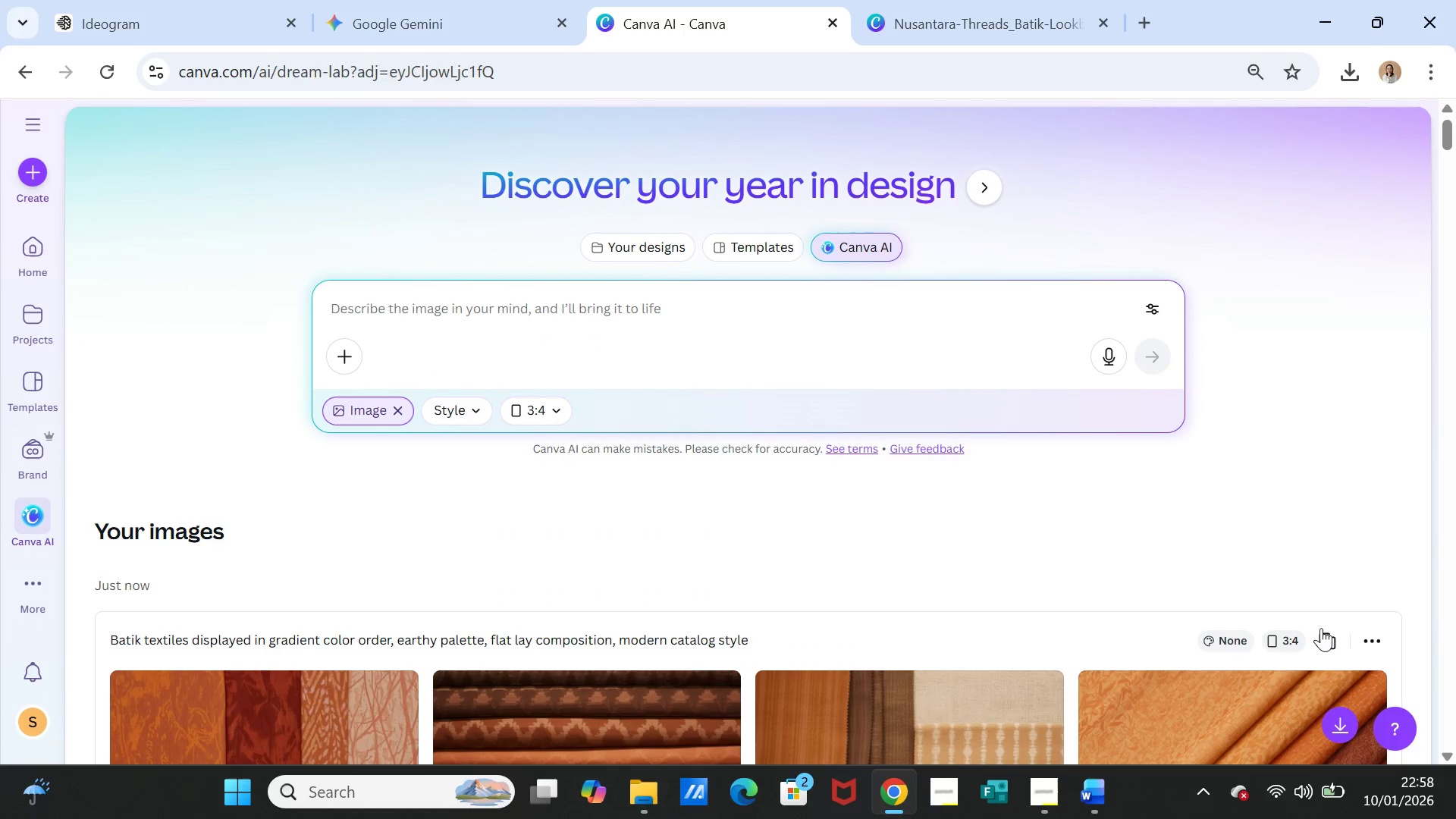 
left_click([1329, 632])
 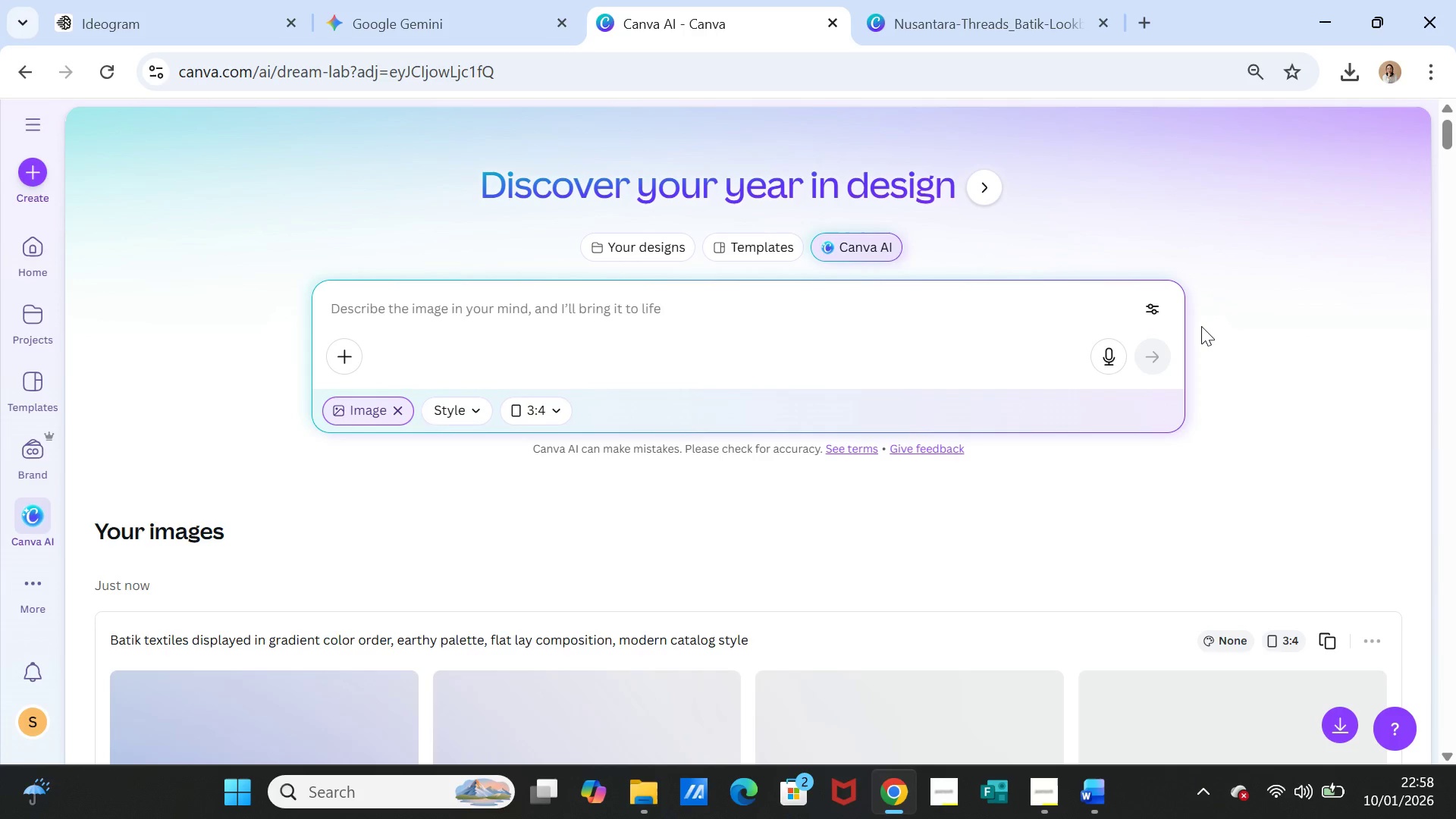 
wait(10.38)
 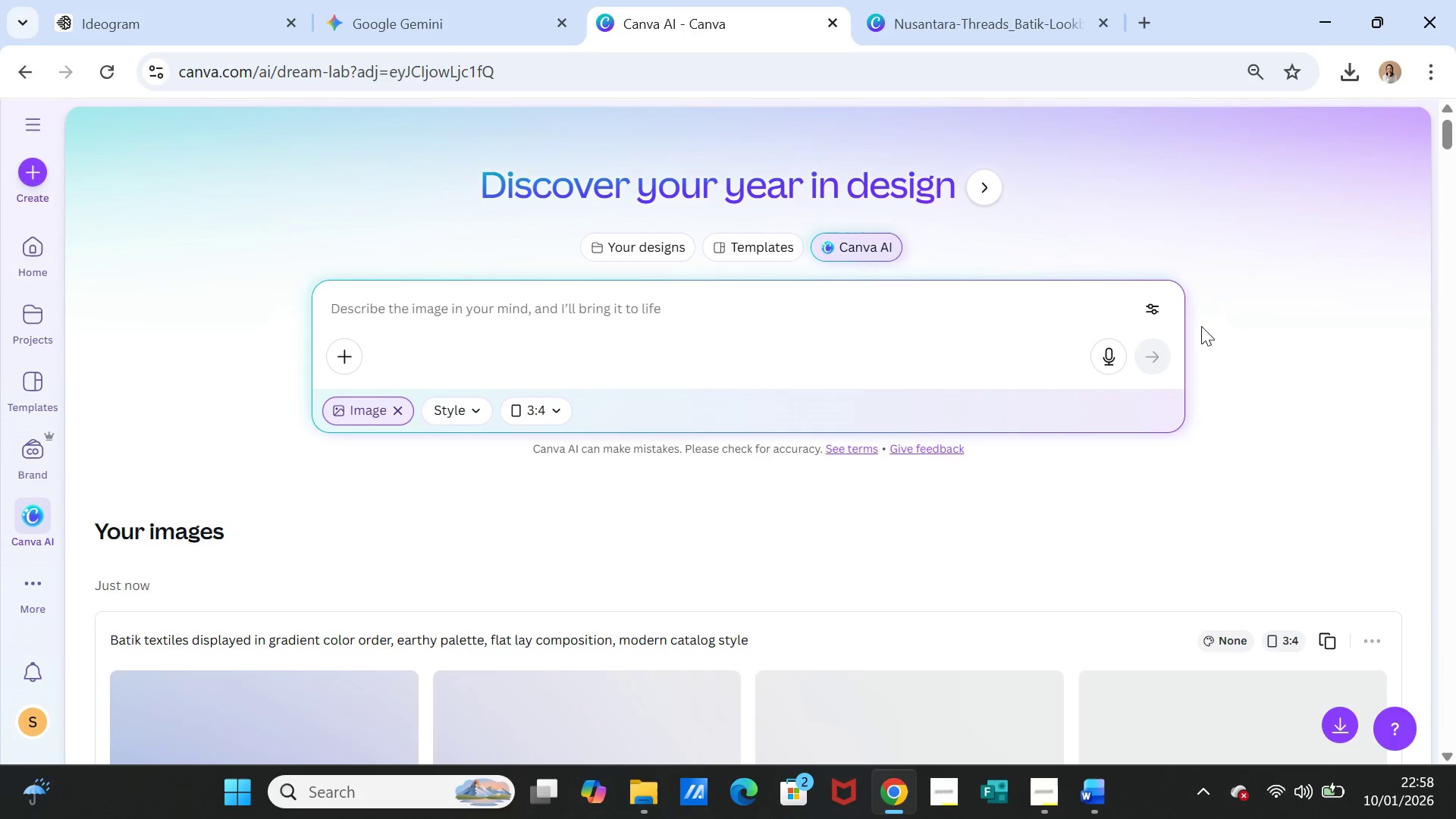 
scroll: coordinate [1166, 390], scroll_direction: down, amount: 2.0
 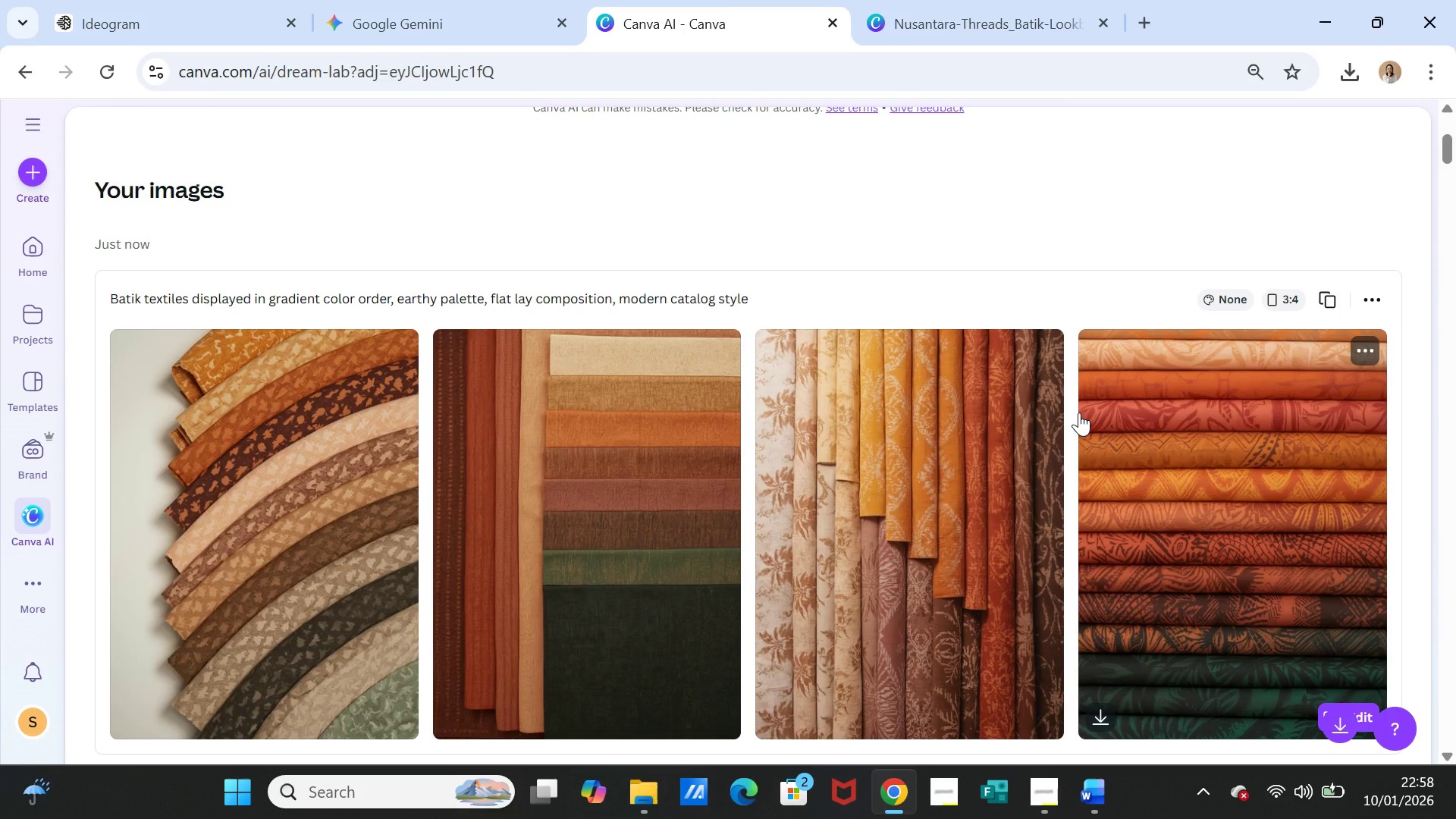 
wait(9.22)
 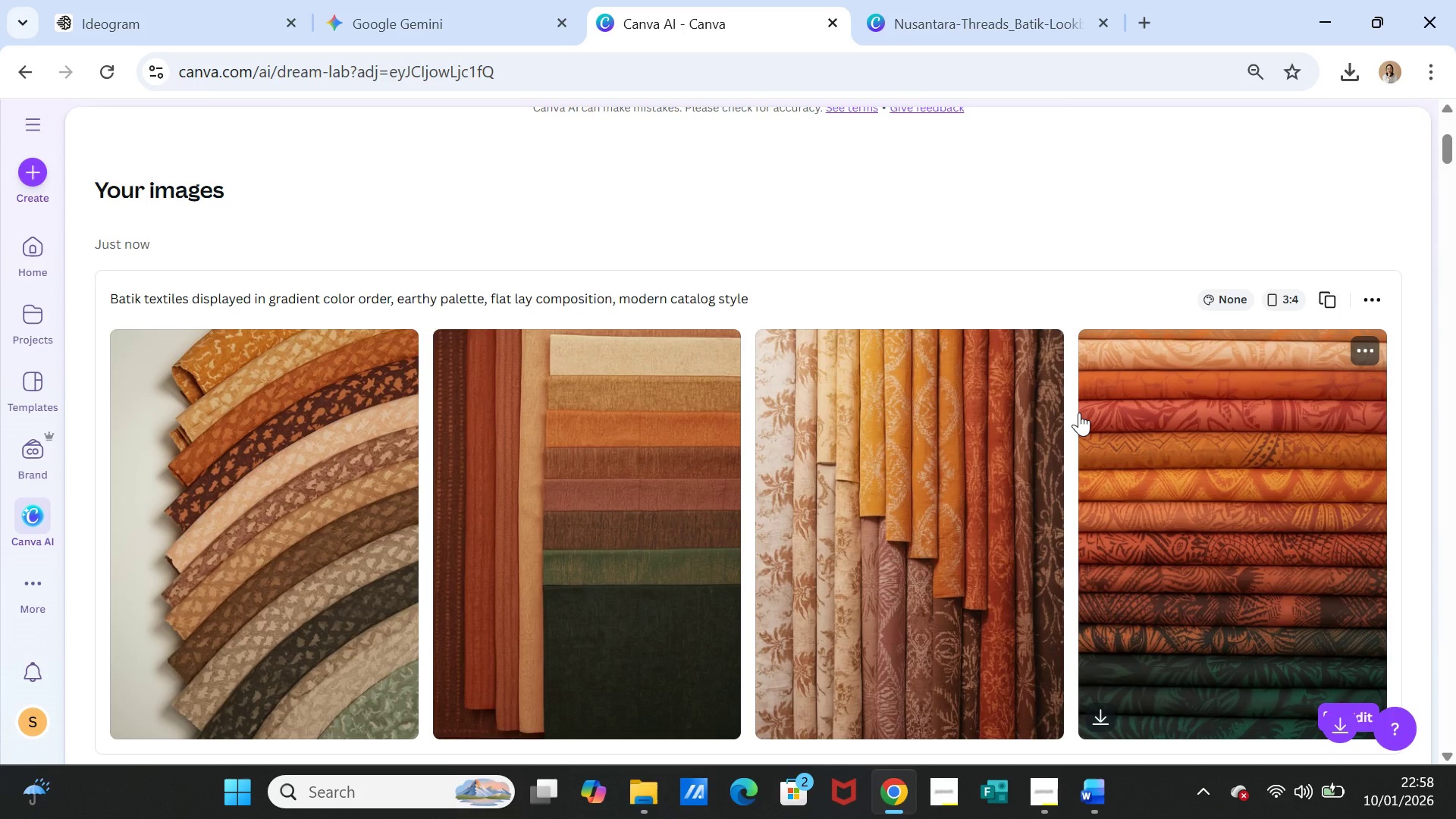 
scroll: coordinate [771, 391], scroll_direction: down, amount: 2.0
 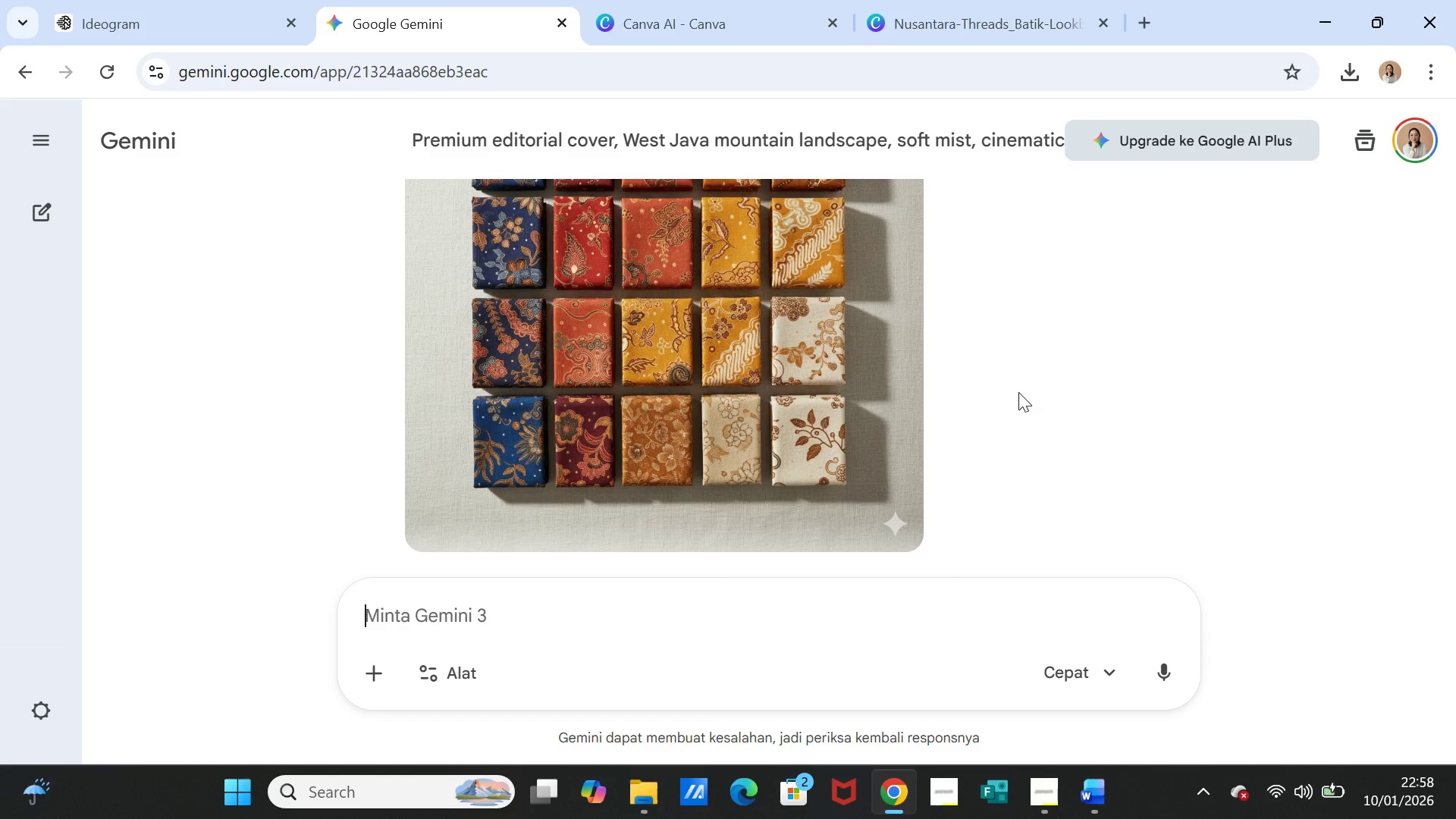 
scroll: coordinate [944, 334], scroll_direction: up, amount: 2.0
 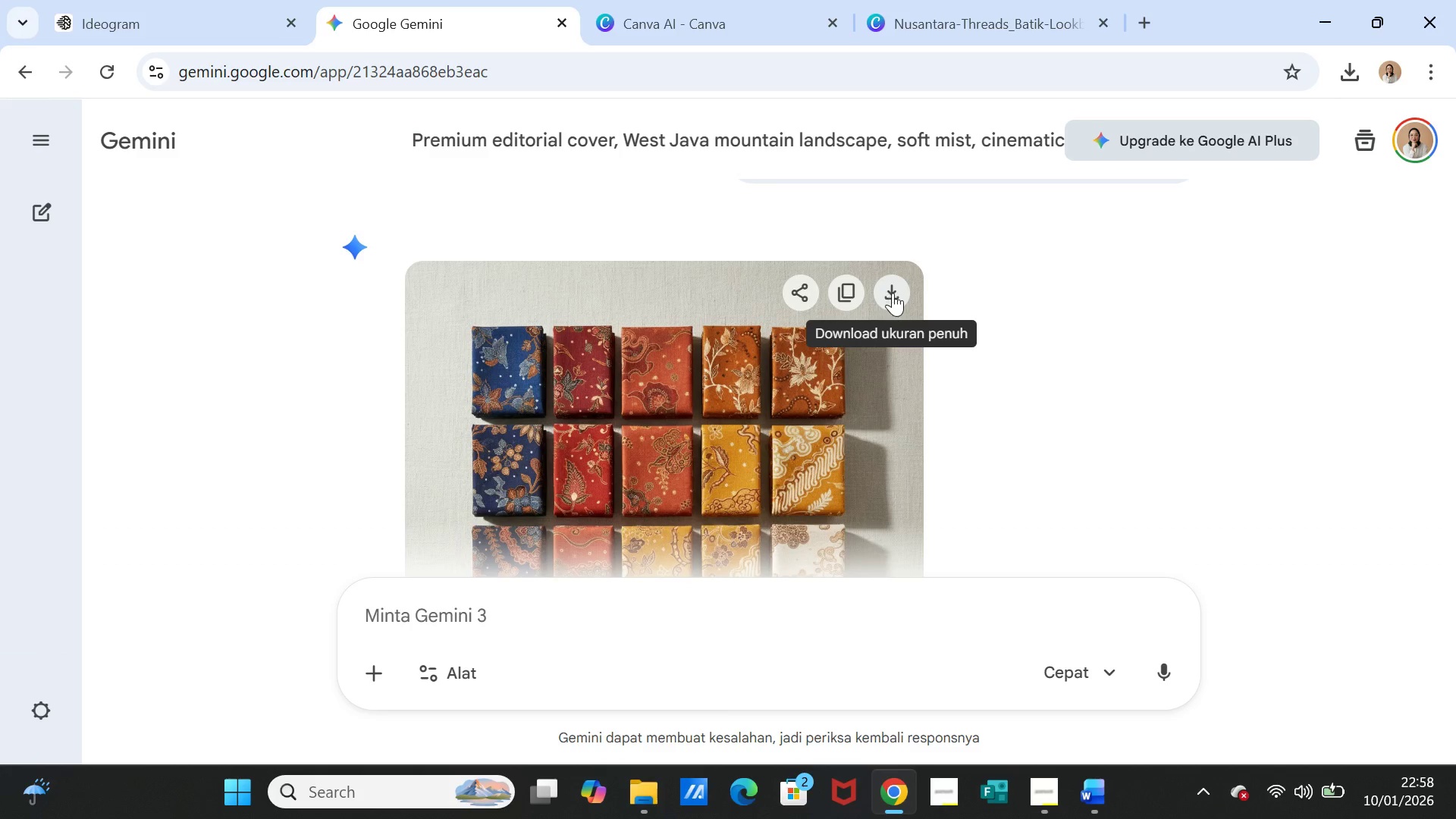 
left_click([896, 290])
 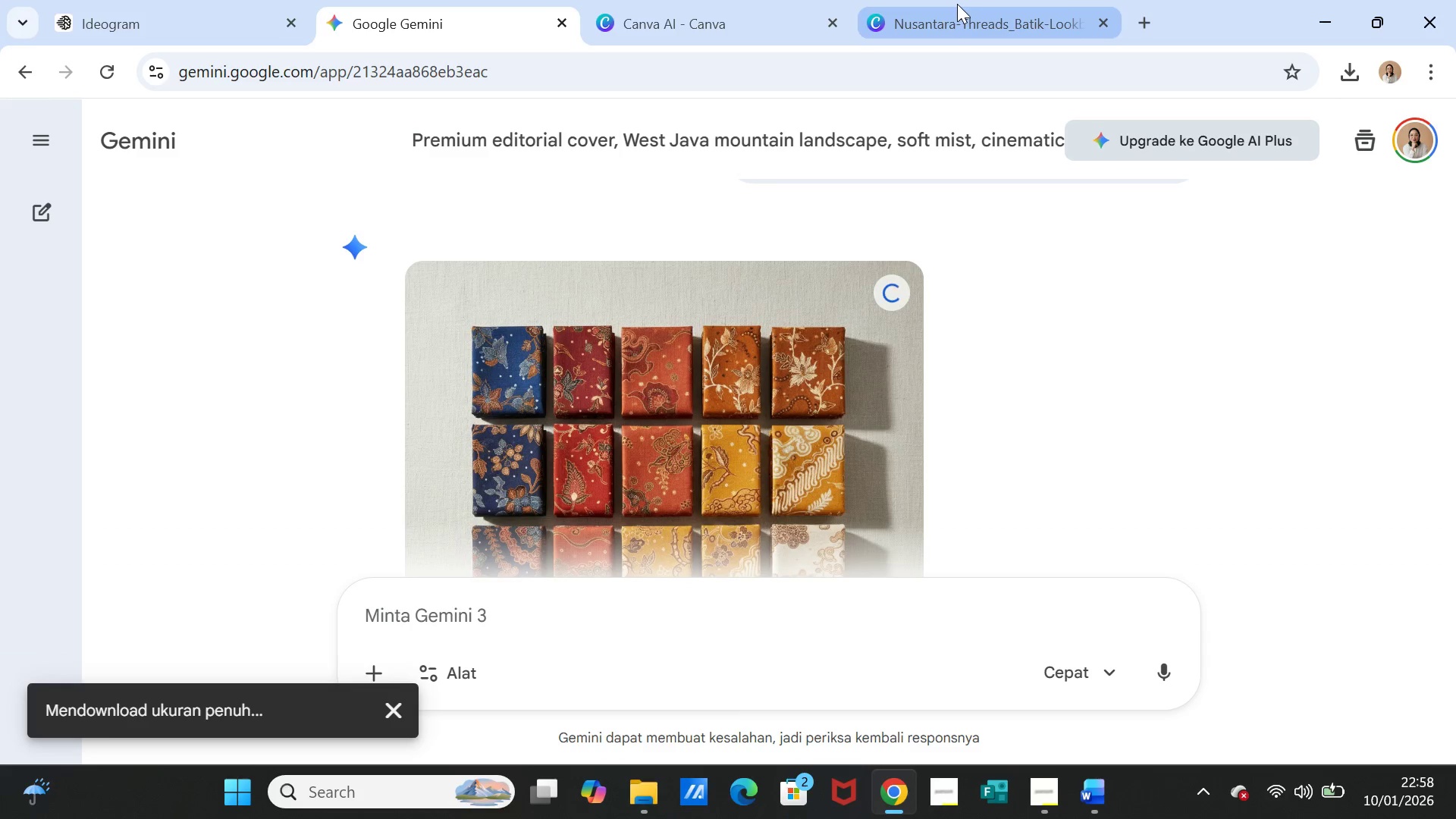 
left_click([957, 19])
 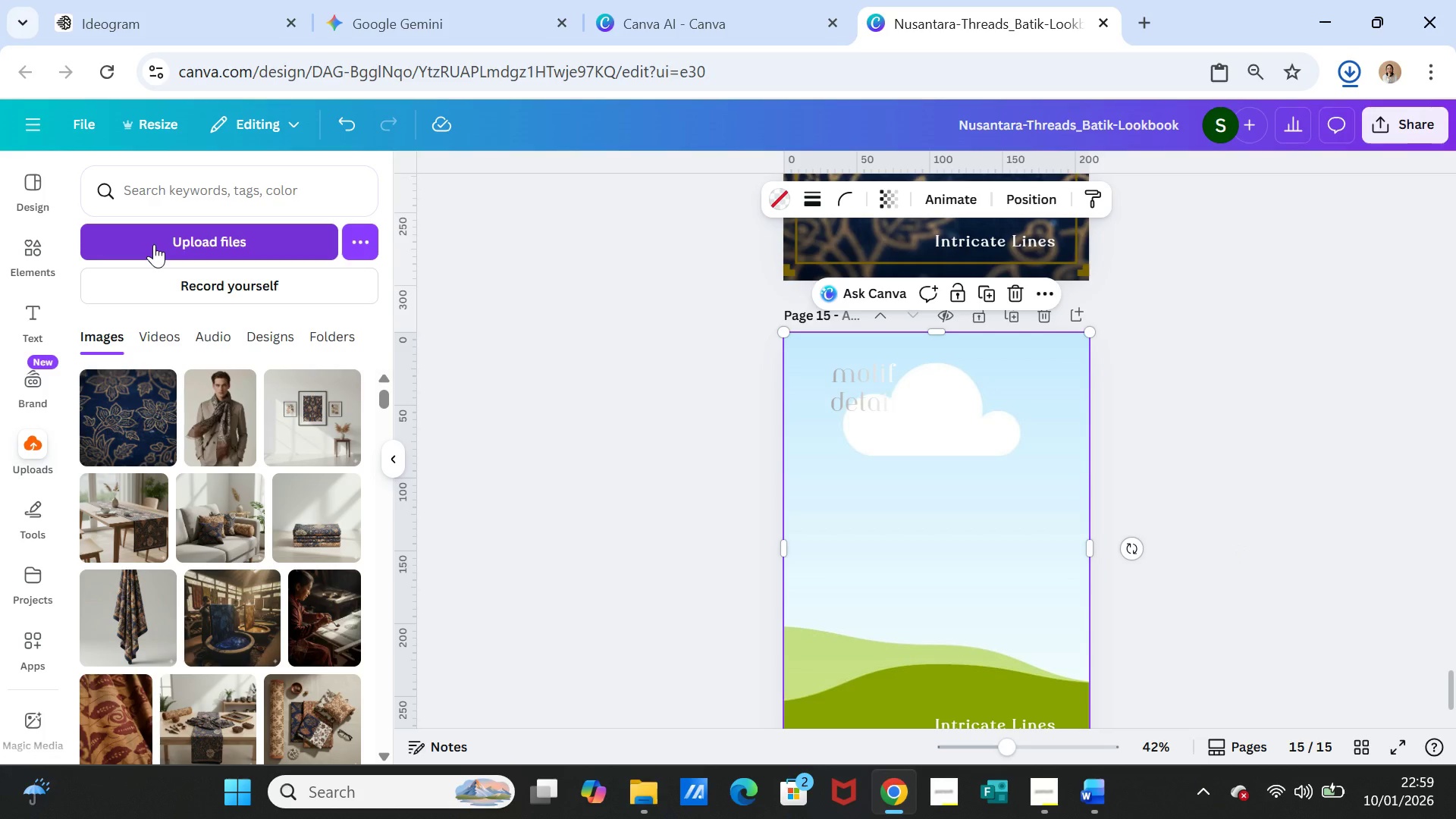 
wait(7.78)
 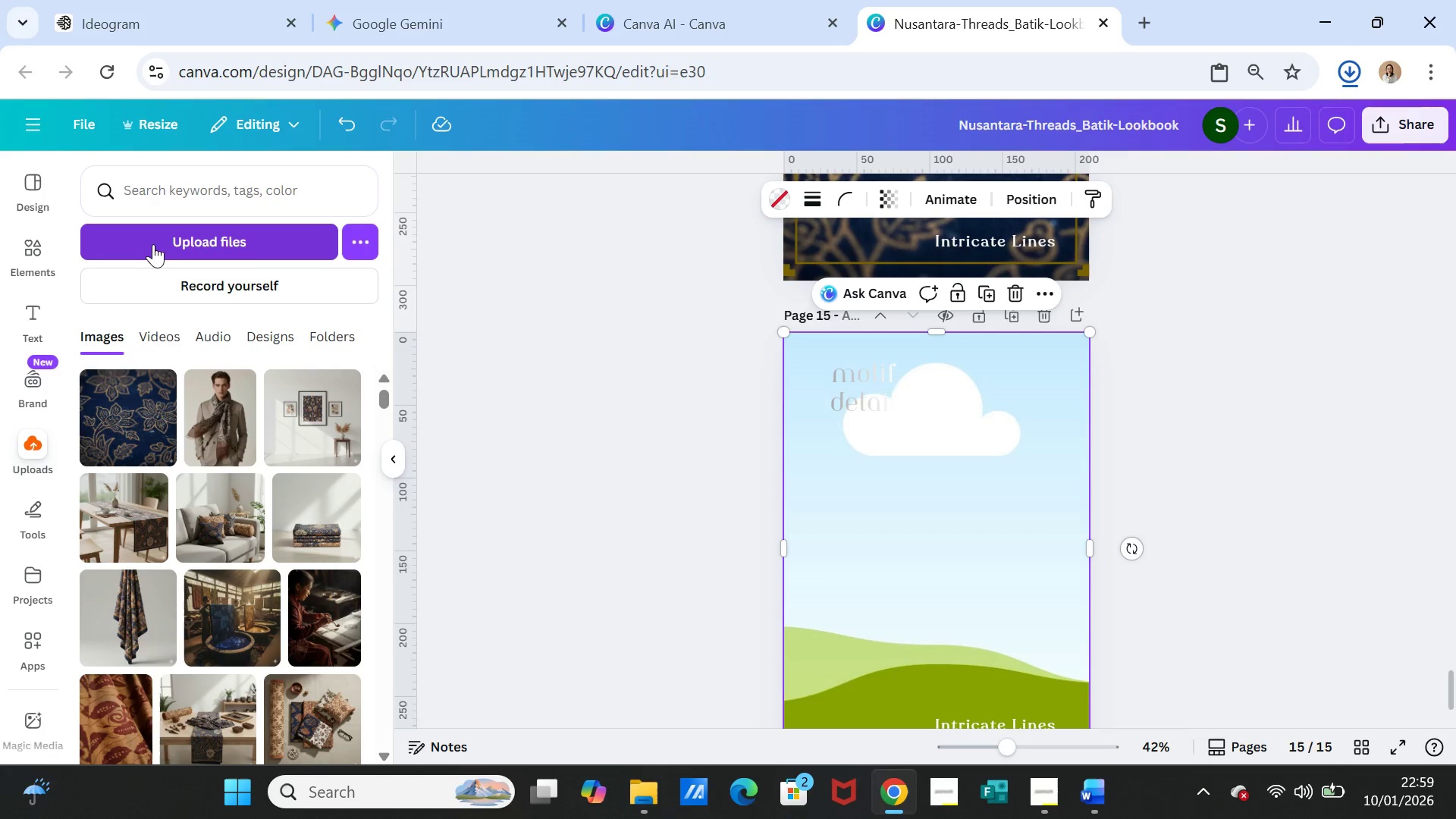 
left_click([154, 244])
 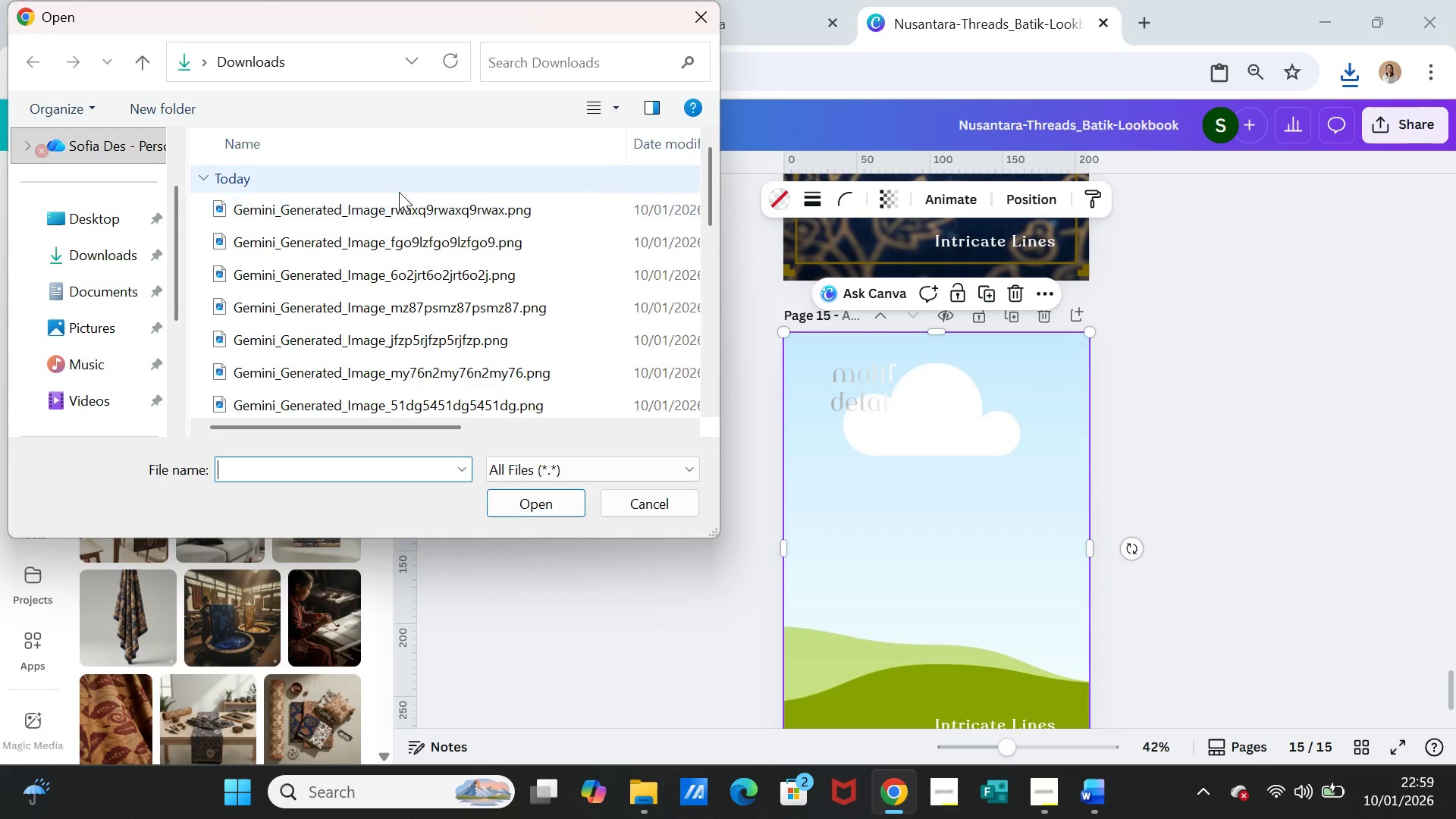 
left_click([396, 202])
 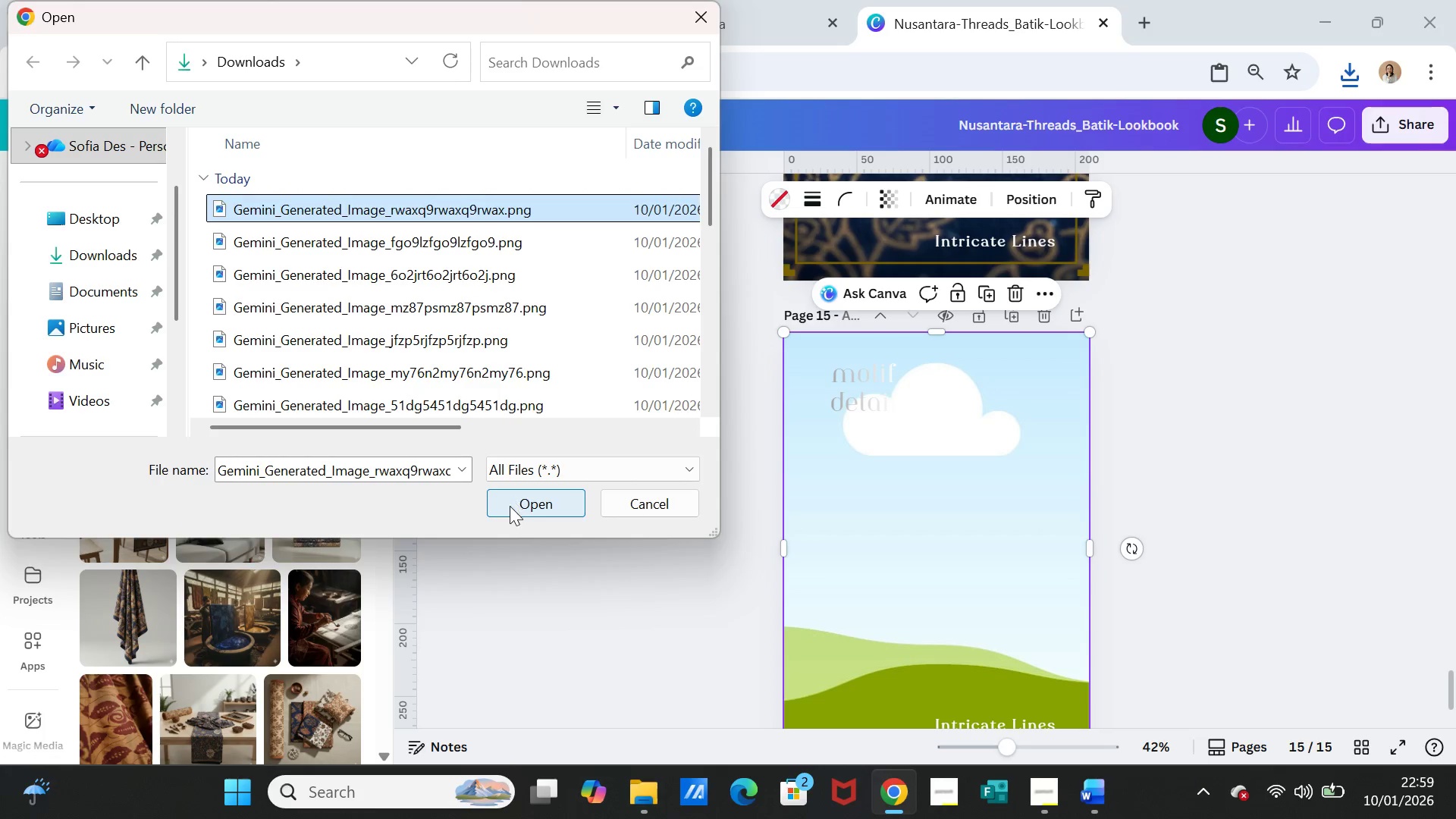 
left_click([510, 506])
 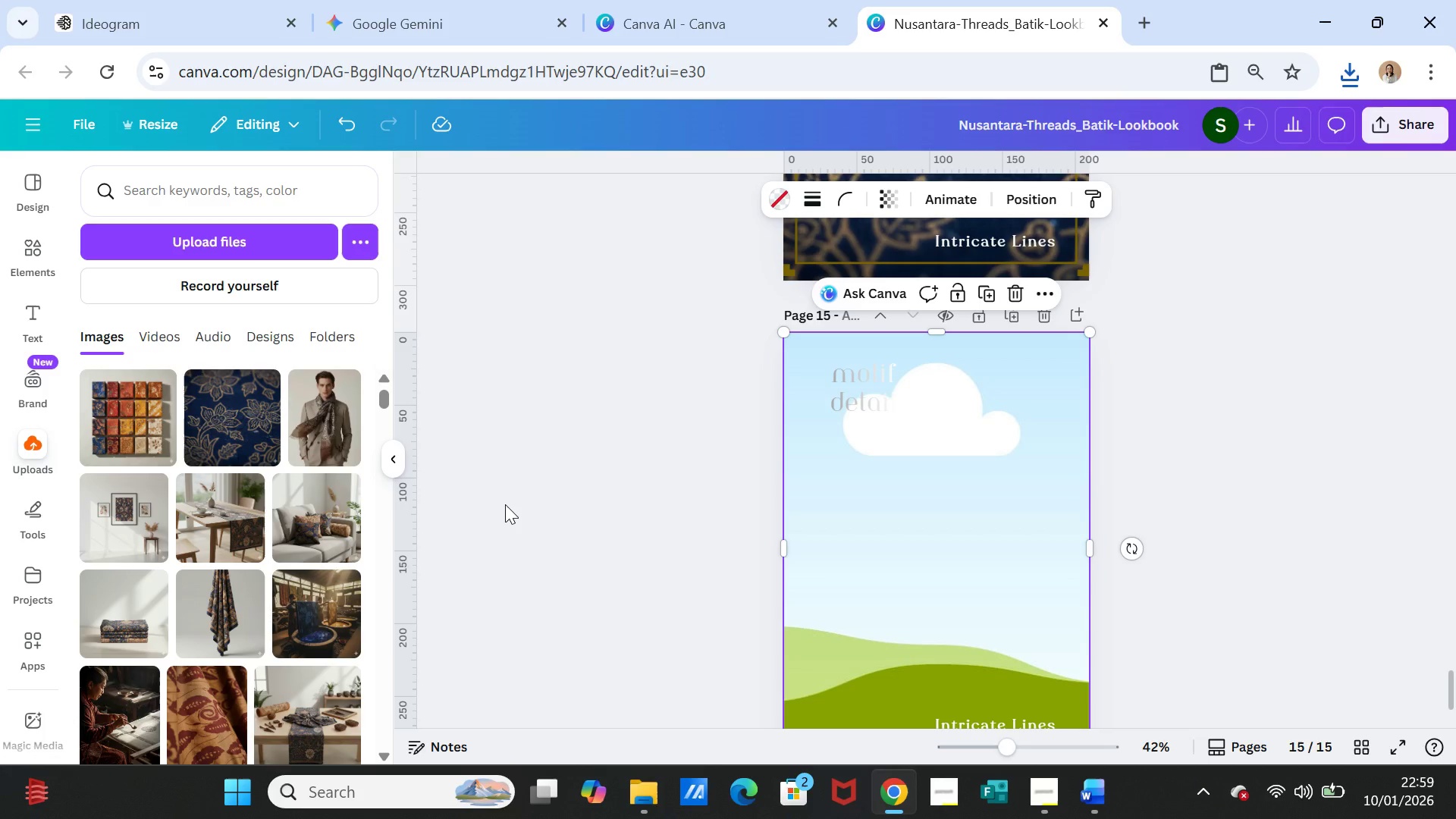 
wait(43.08)
 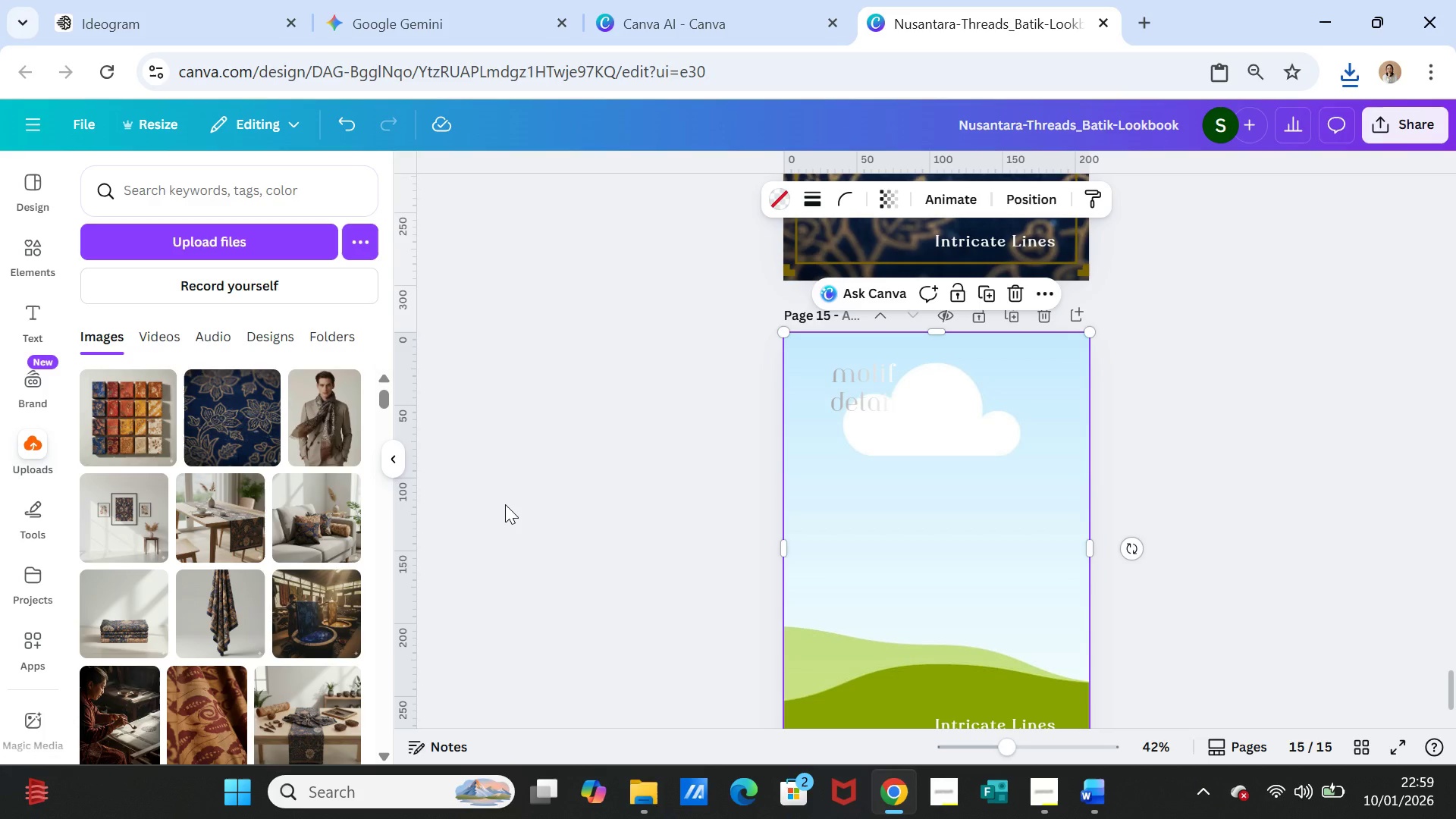 
left_click([113, 427])
 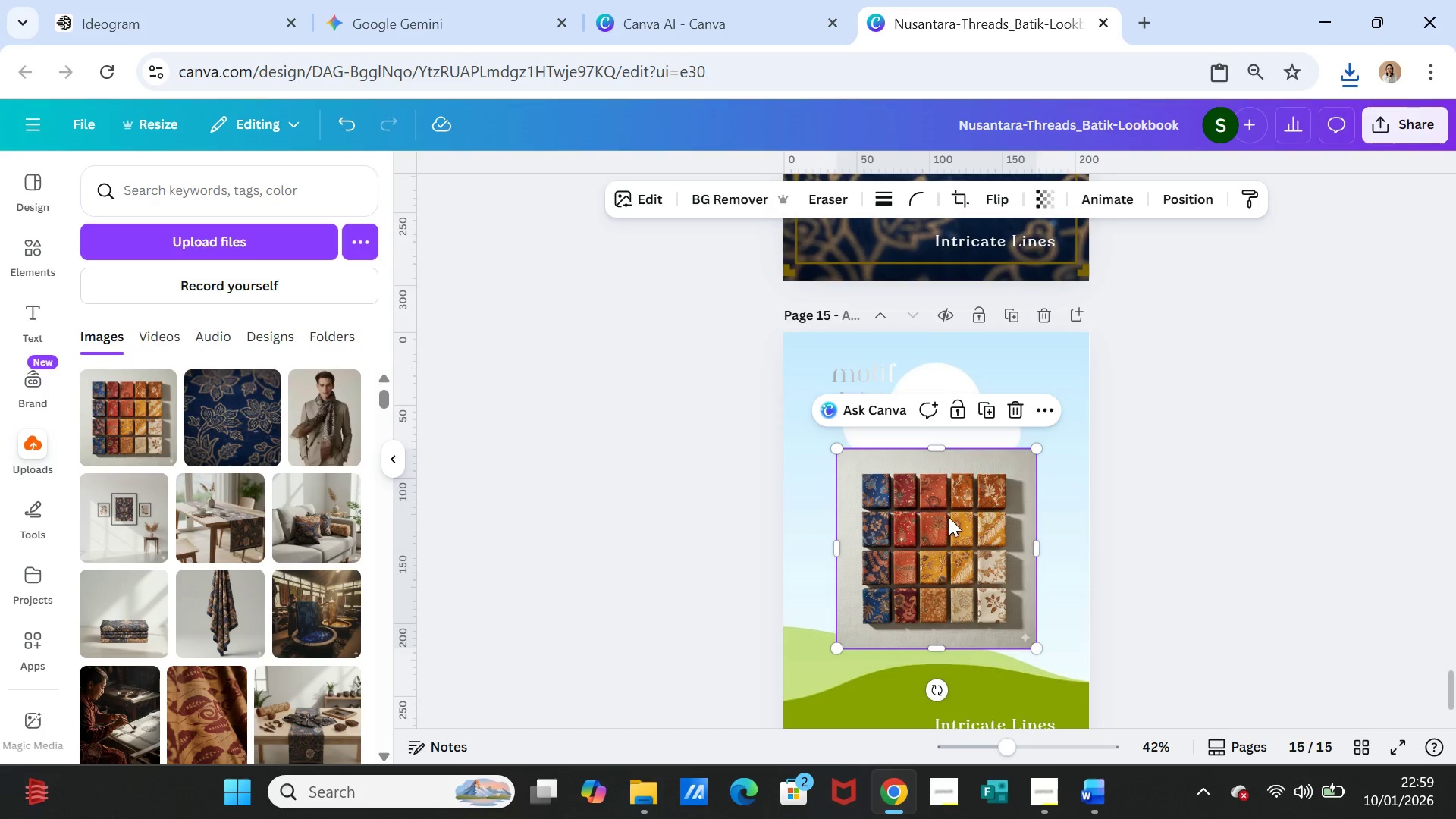 
left_click_drag(start_coordinate=[952, 517], to_coordinate=[948, 501])
 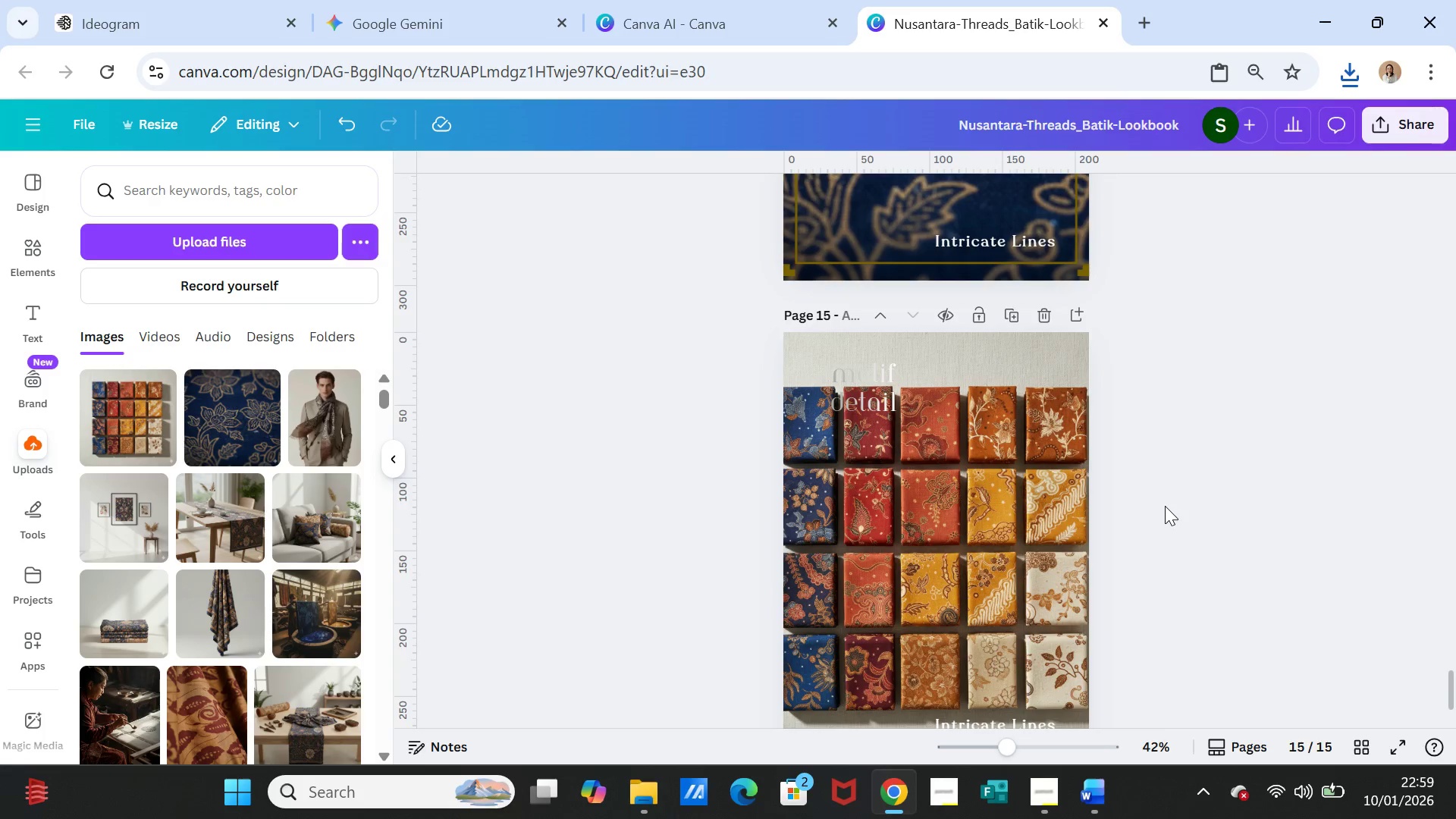 
left_click([1165, 506])
 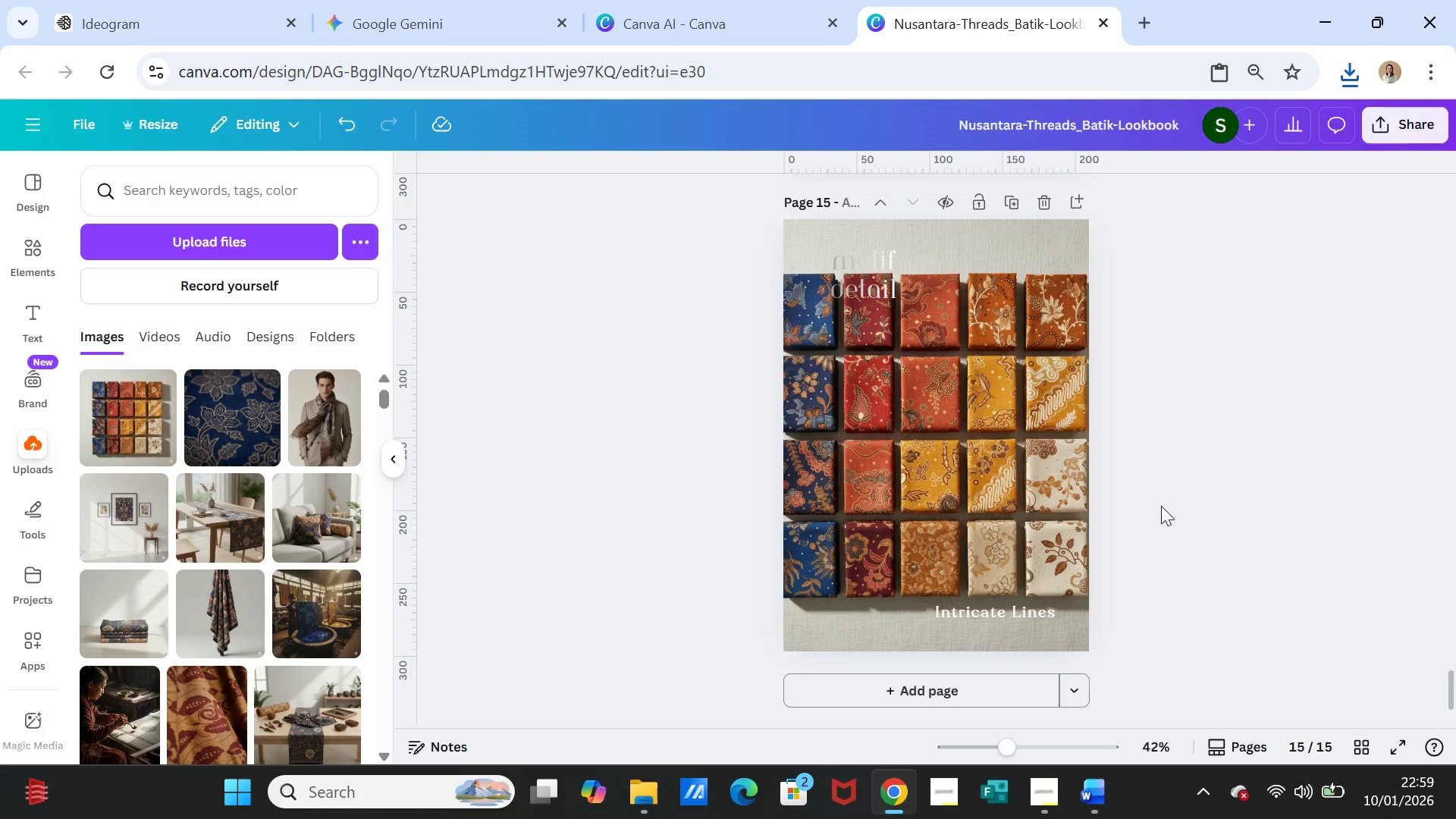 
scroll: coordinate [1161, 506], scroll_direction: down, amount: 1.0
 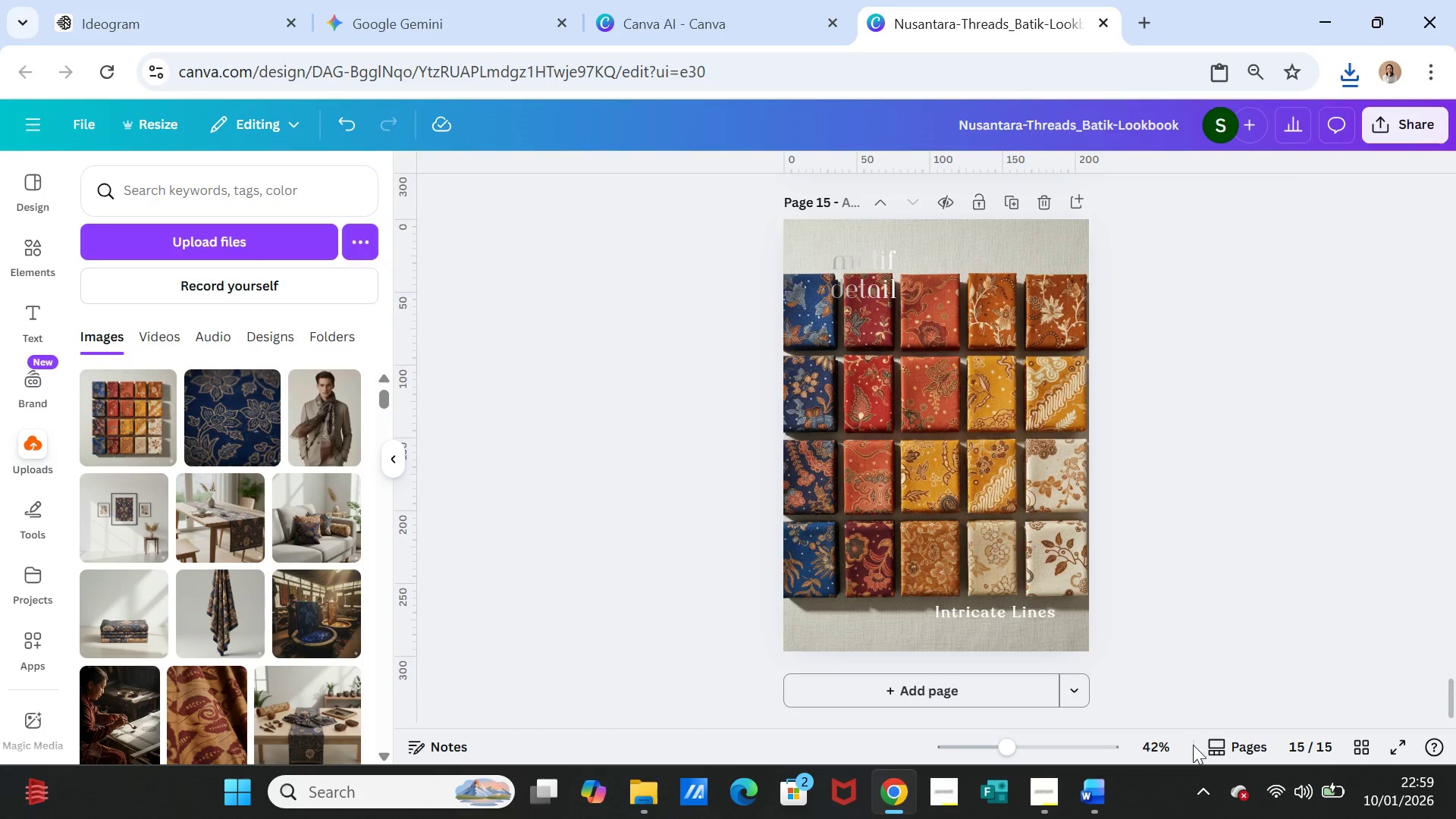 
left_click([1111, 786])
 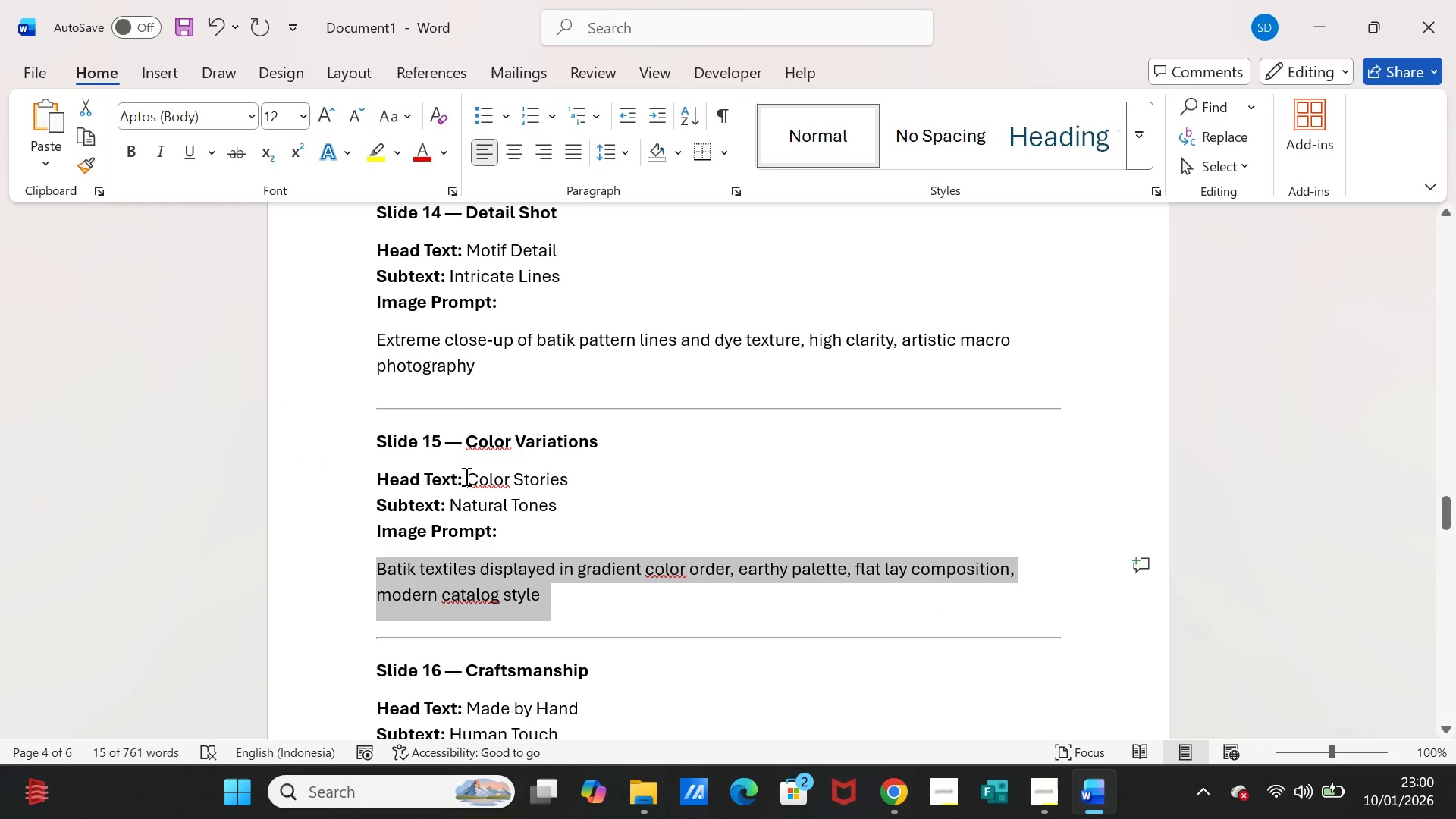 
left_click_drag(start_coordinate=[466, 477], to_coordinate=[554, 477])
 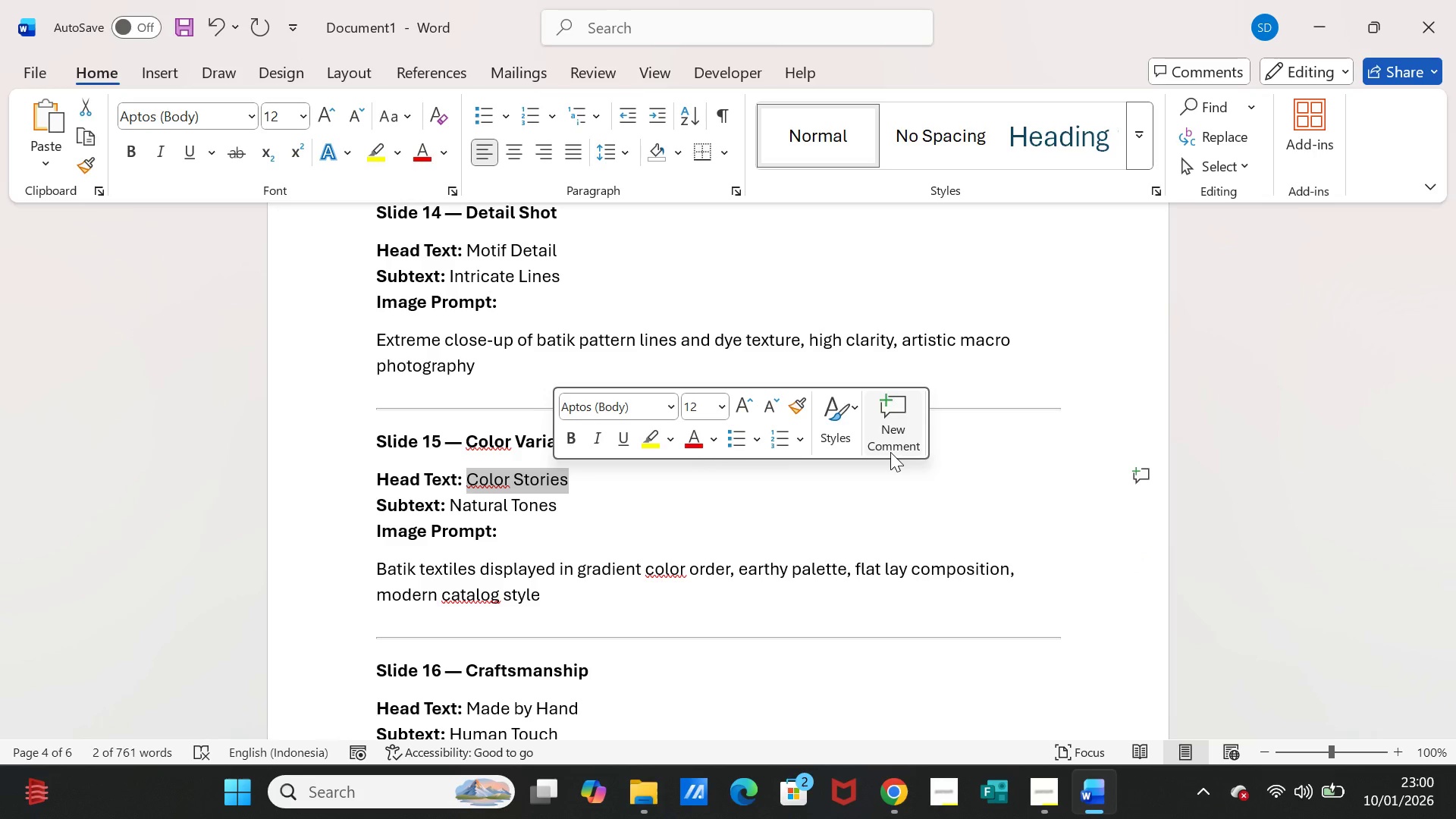 
key(Control+C)
 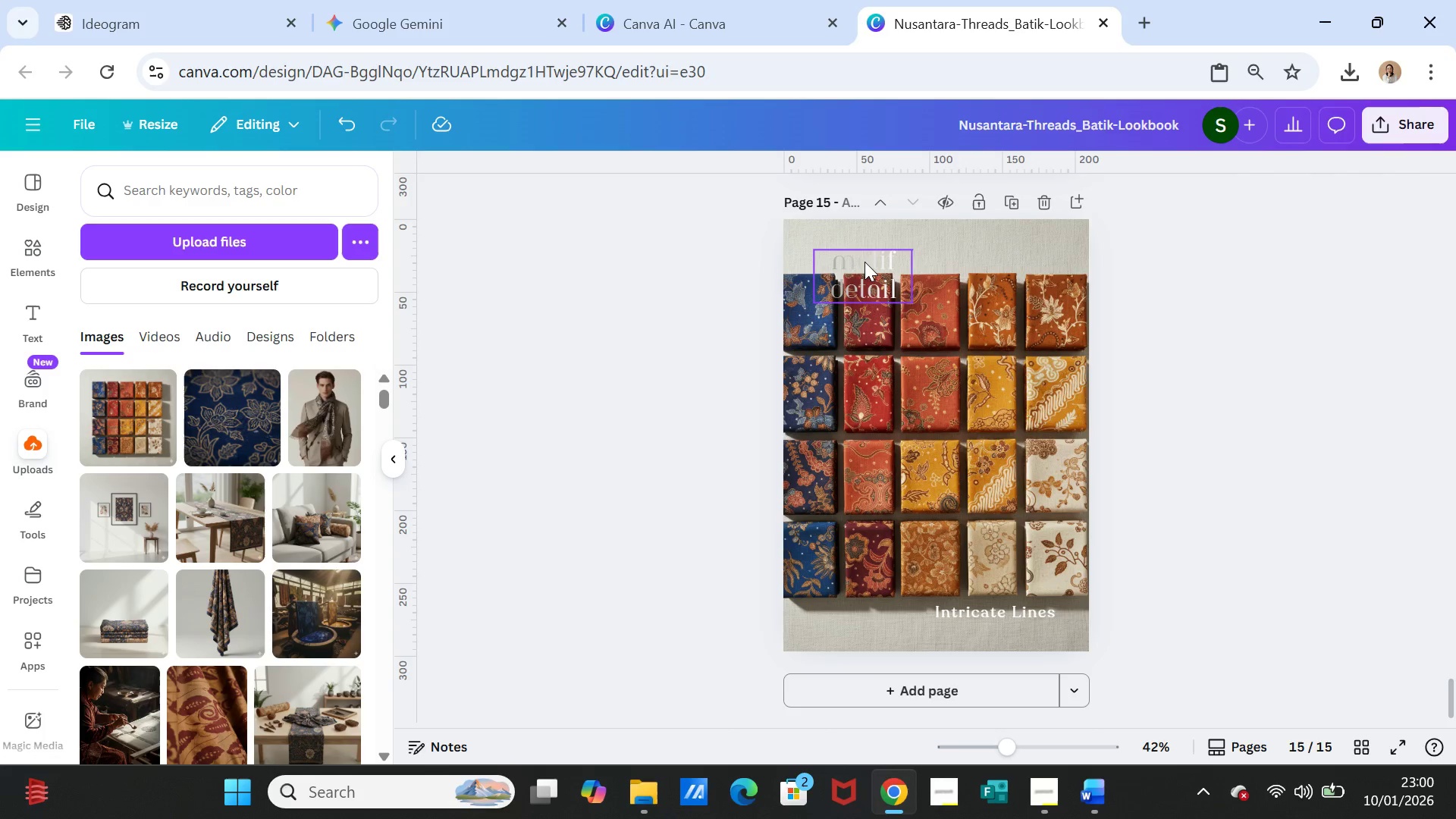 
double_click([864, 261])
 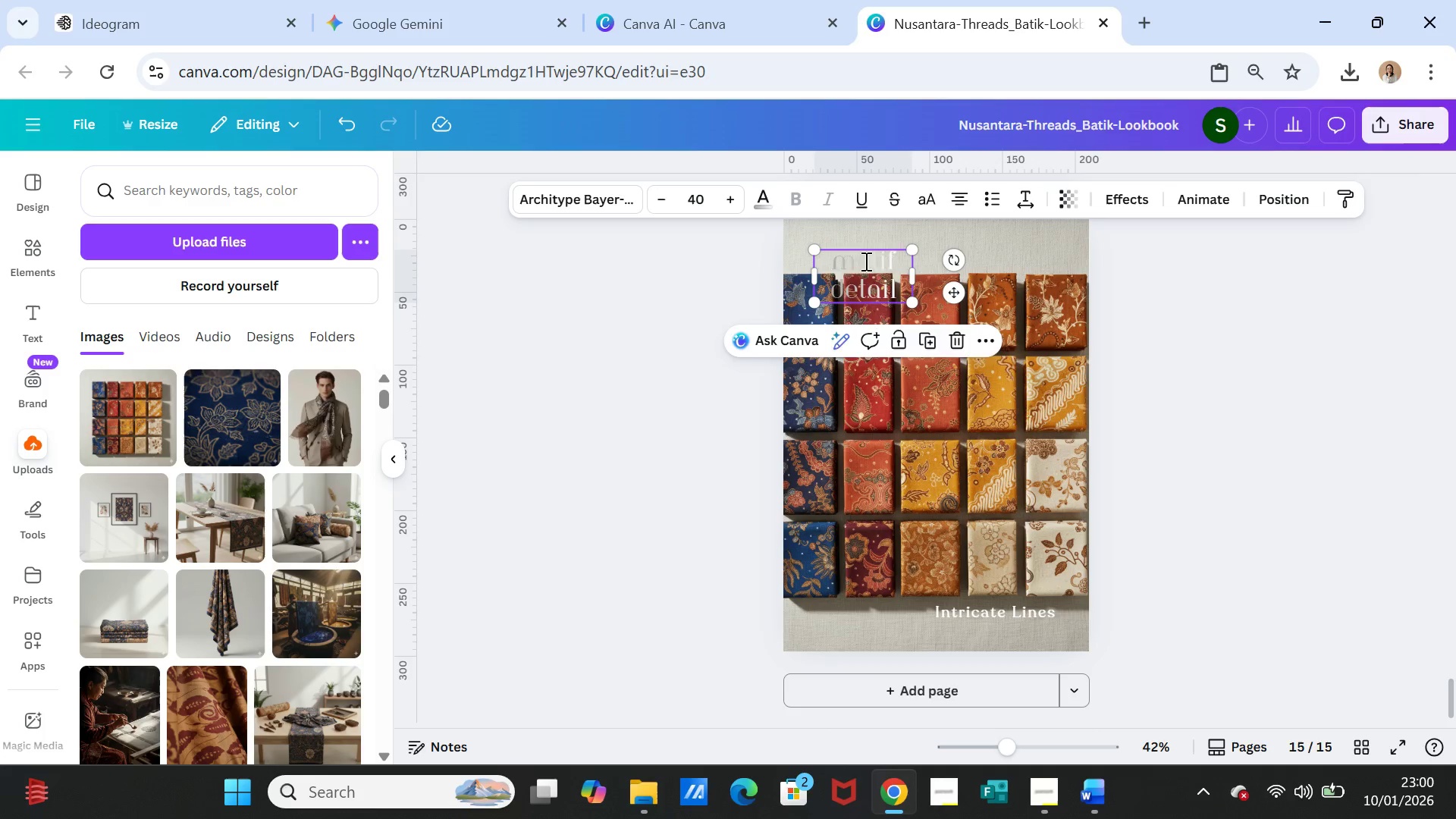 
triple_click([864, 261])
 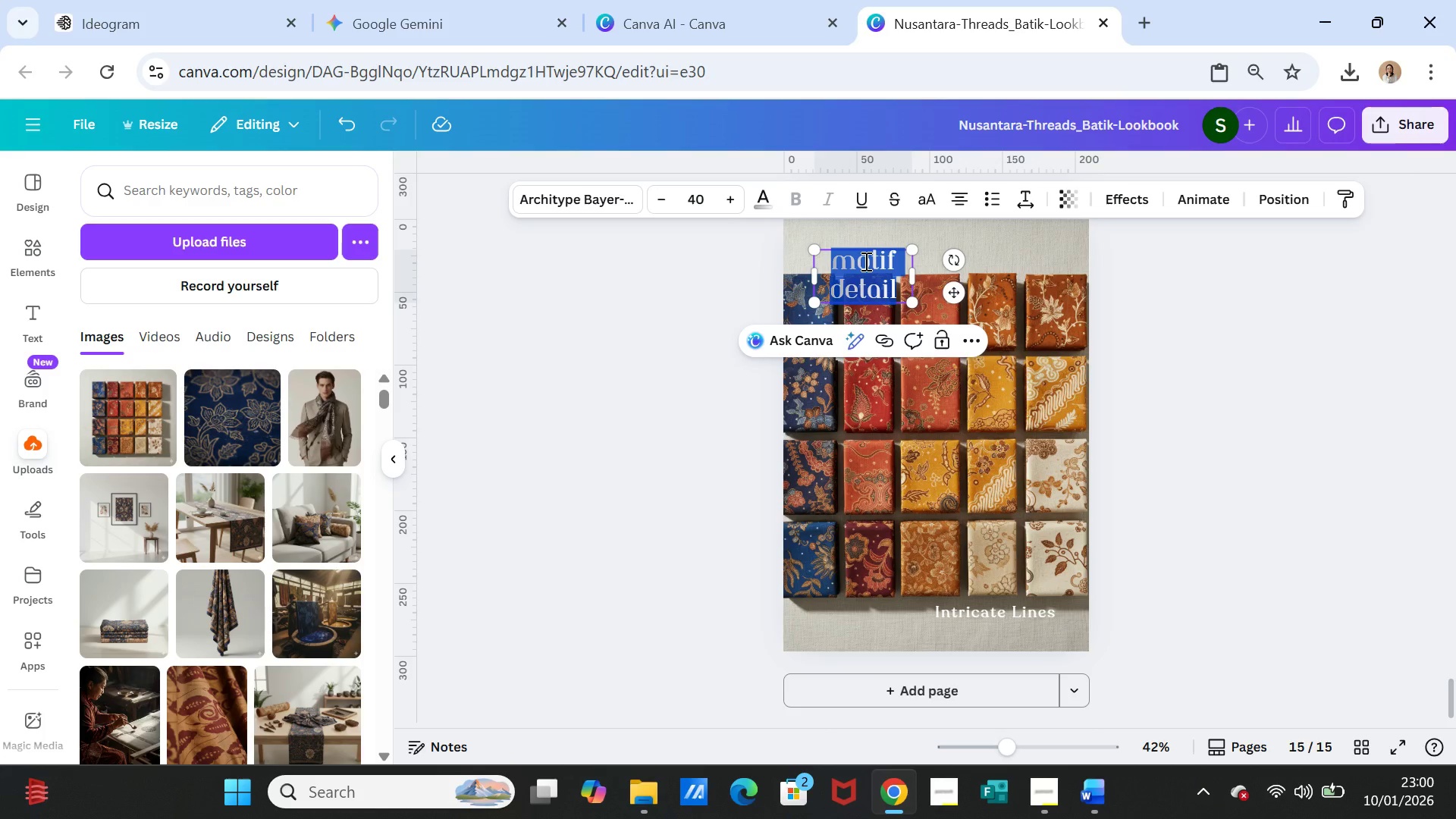 
key(Control+V)
 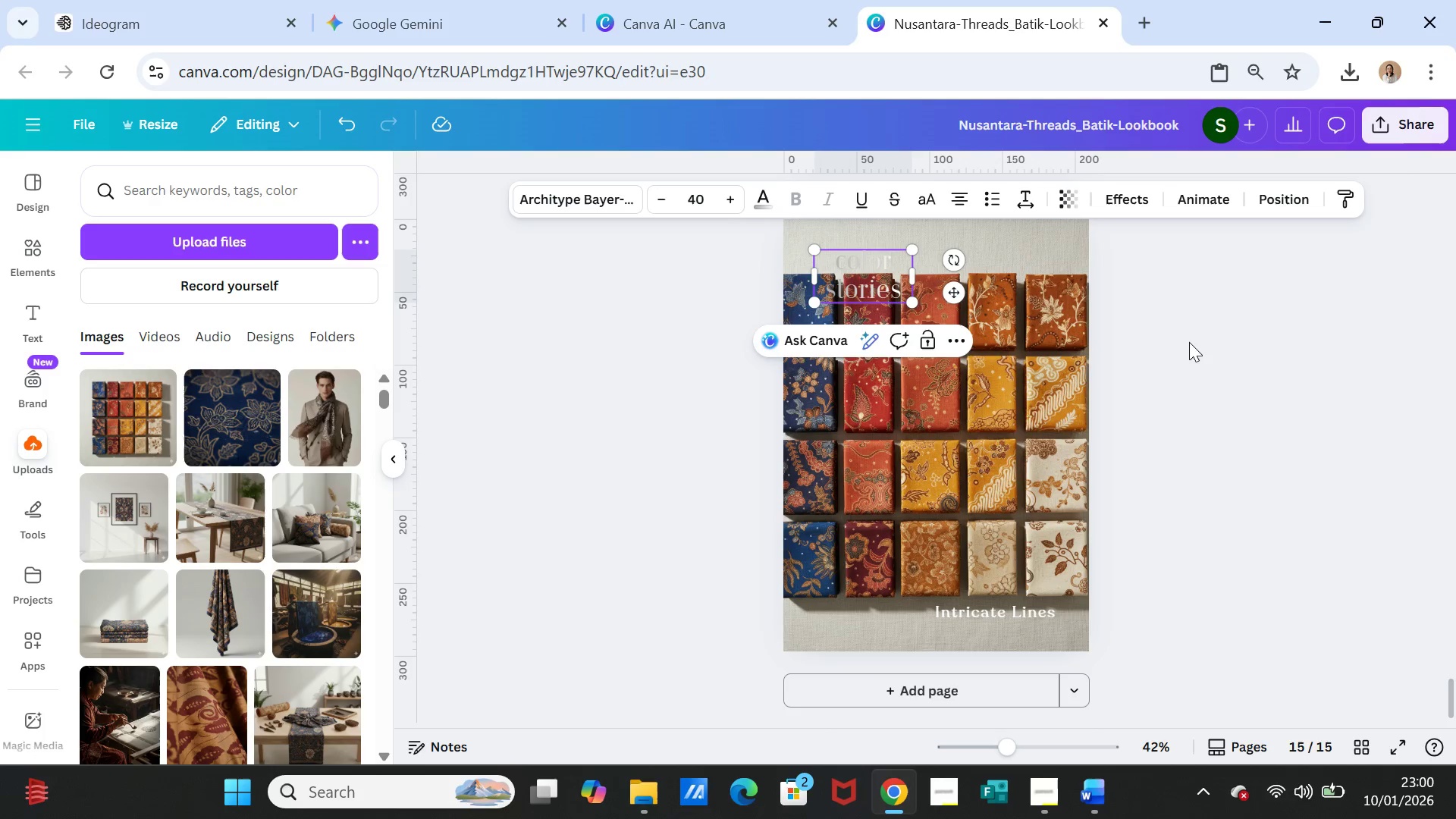 
left_click([1189, 342])
 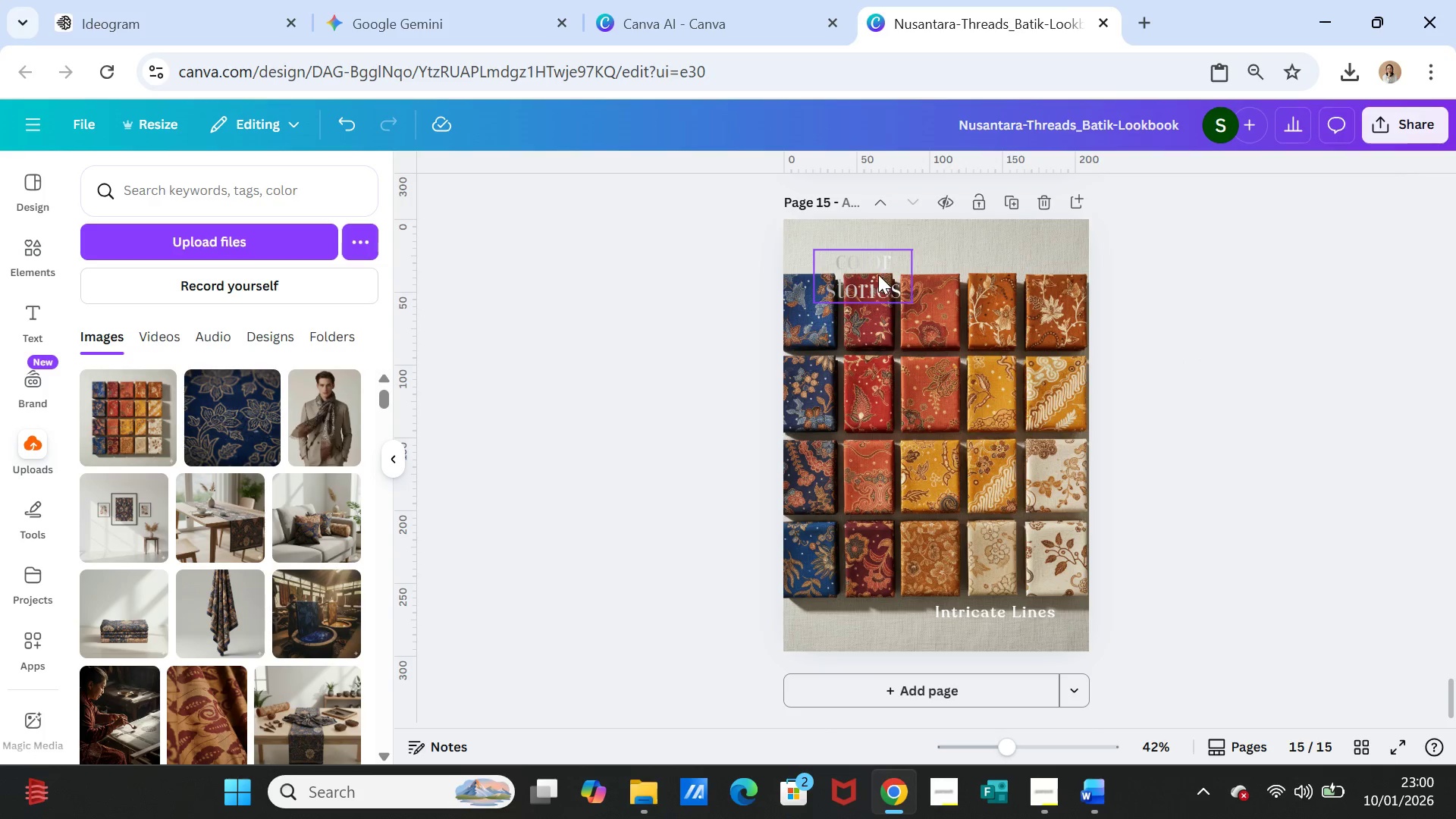 
left_click([877, 275])
 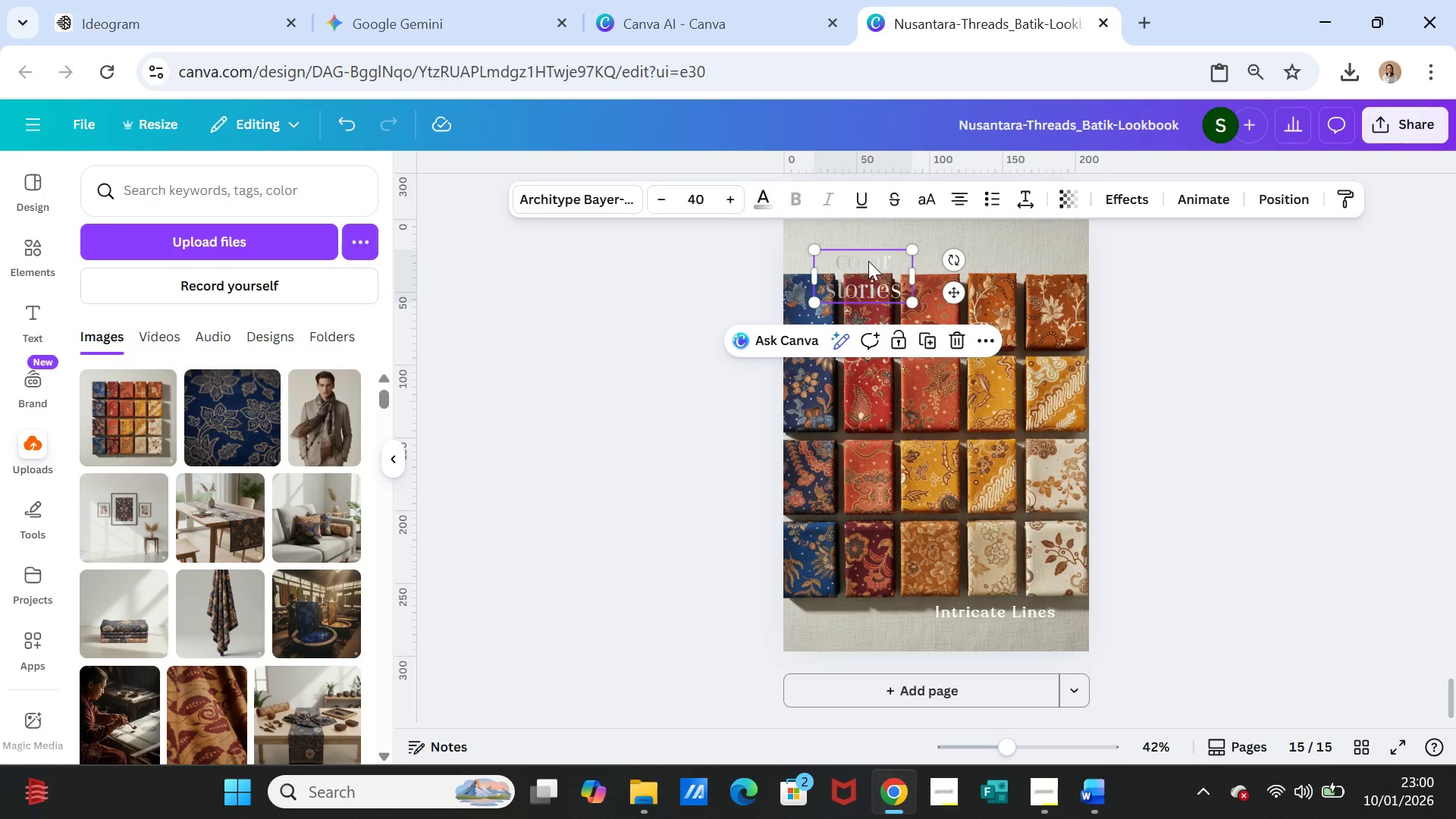 
double_click([868, 261])
 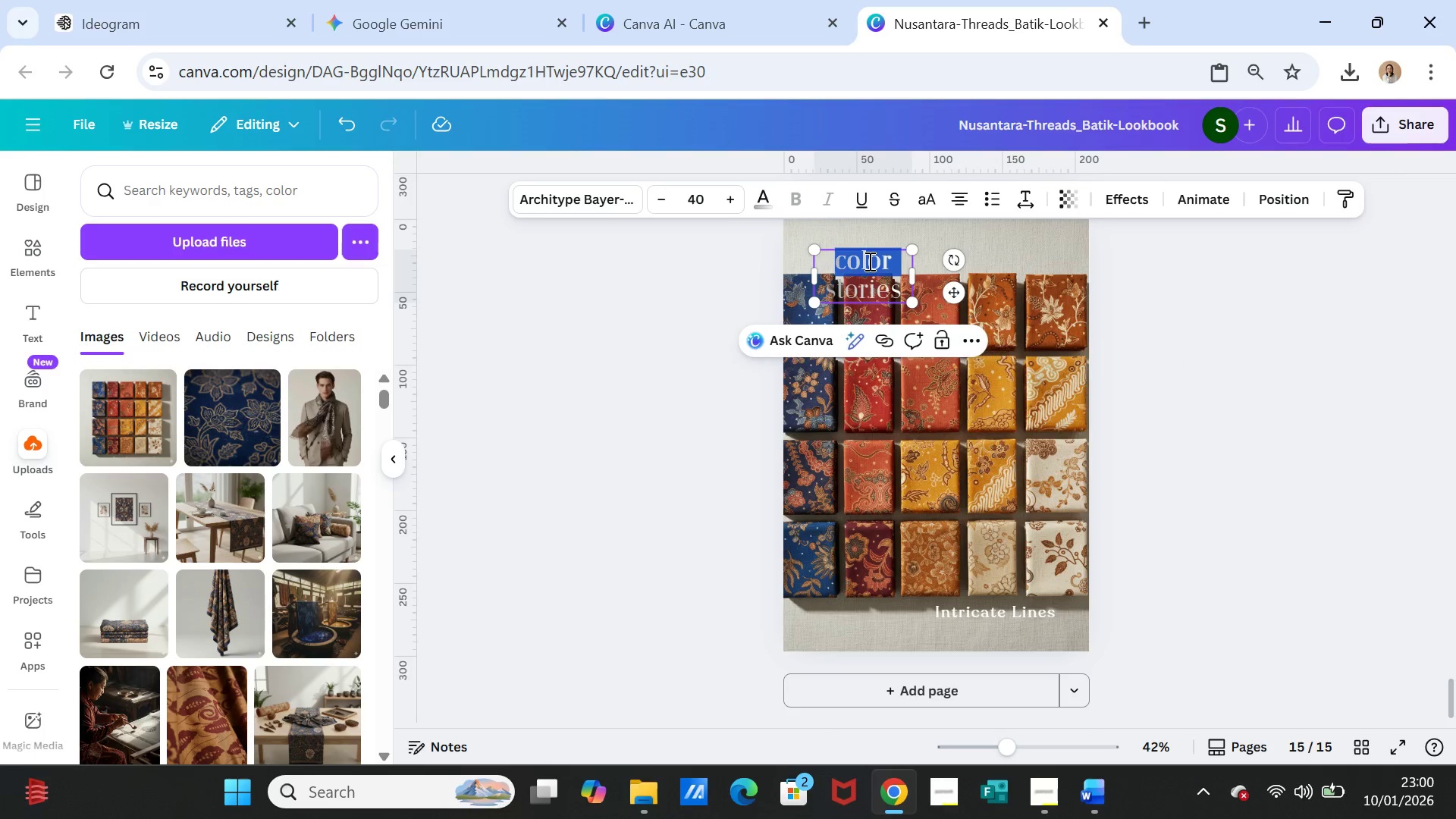 
triple_click([868, 261])
 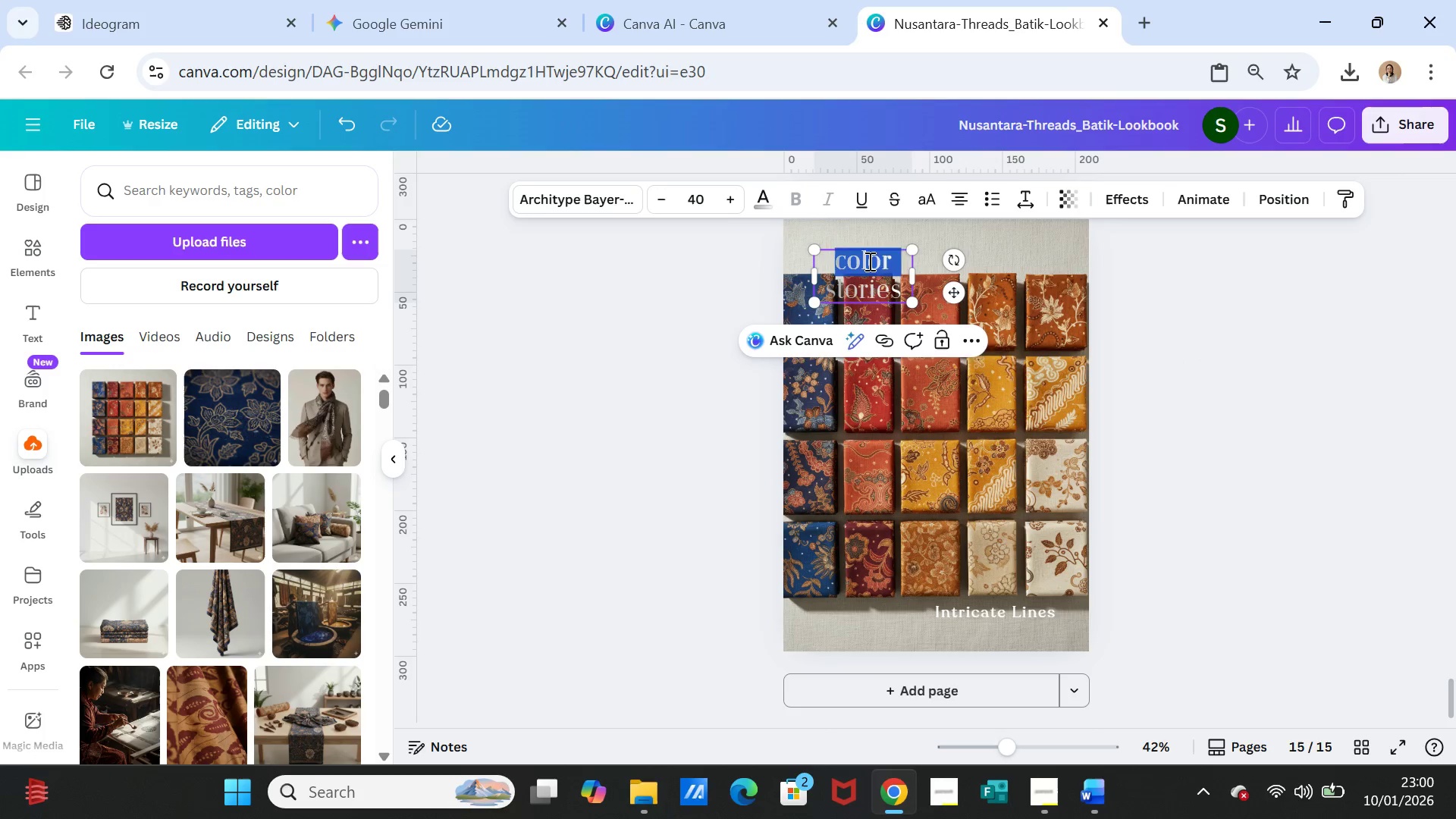 
double_click([868, 261])
 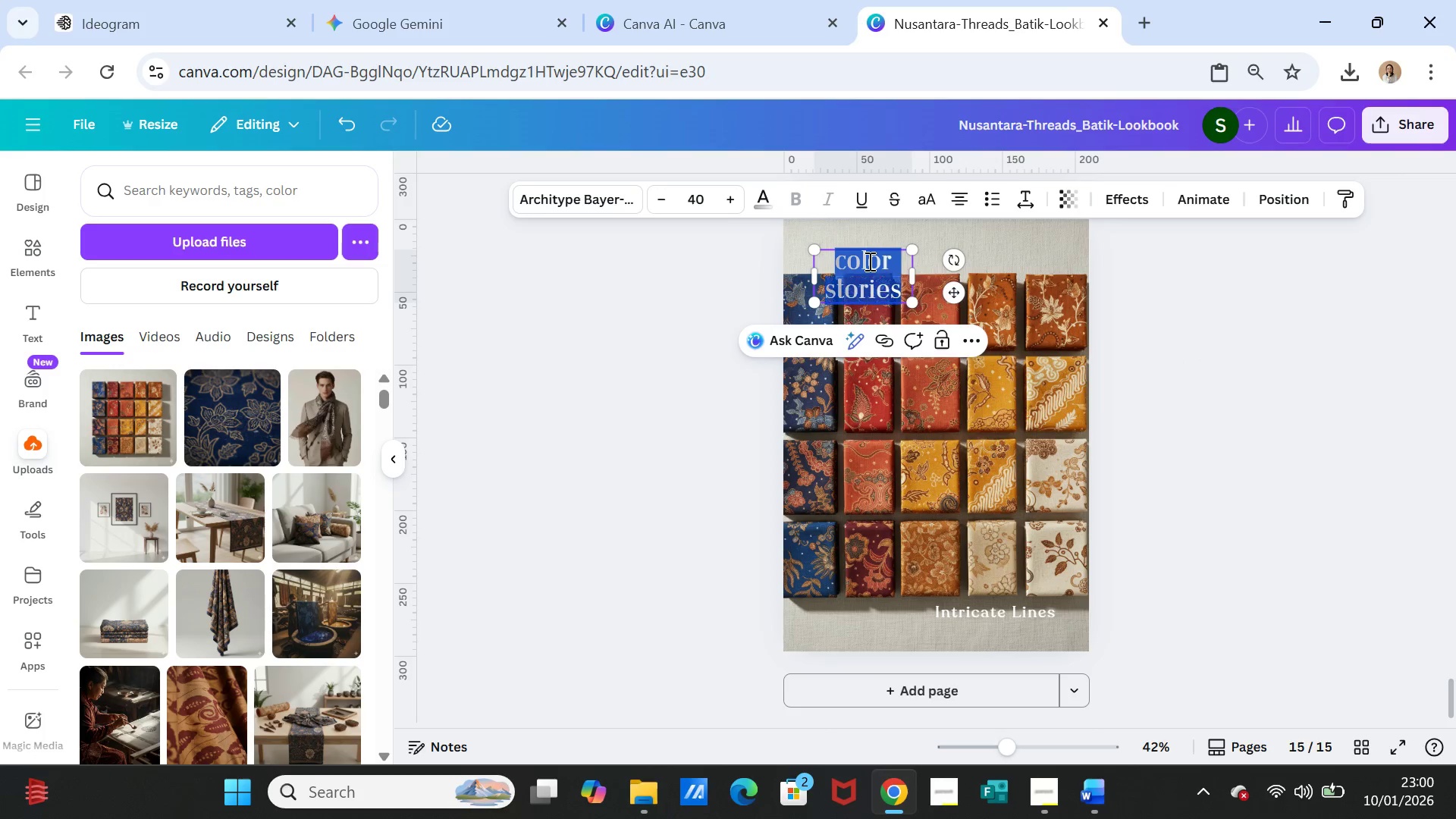 
triple_click([868, 261])
 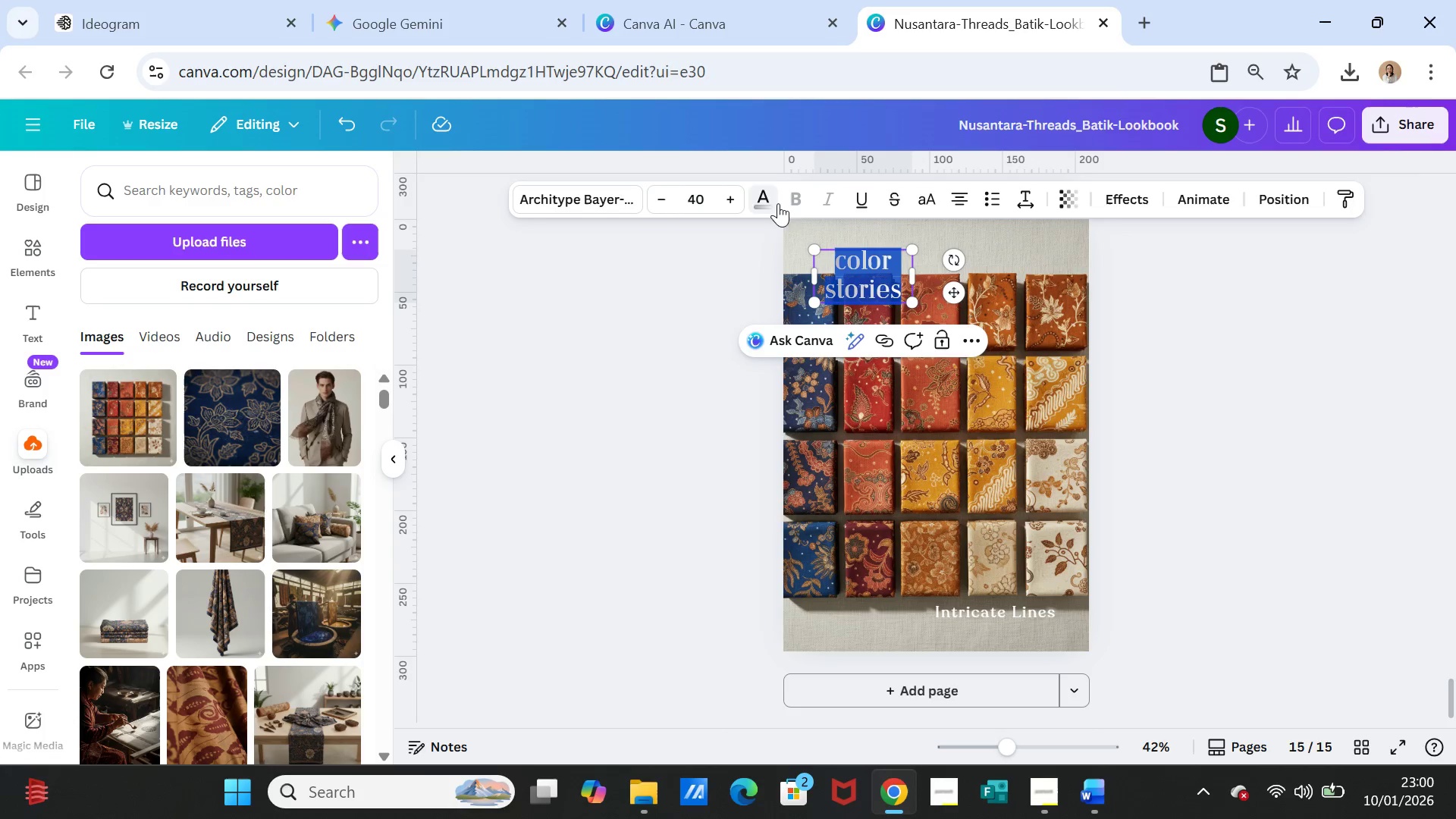 
left_click([766, 197])
 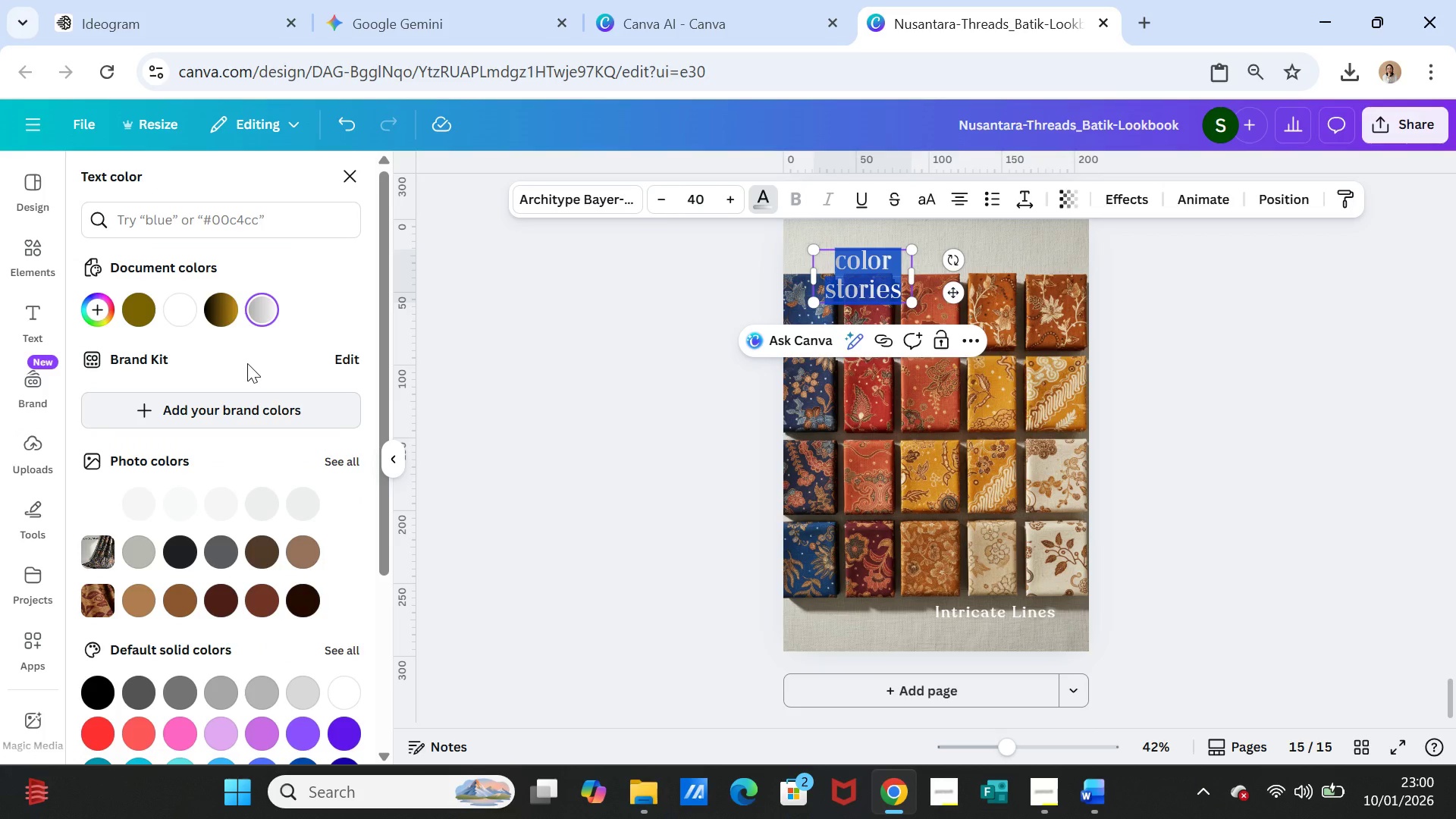 
left_click([213, 315])
 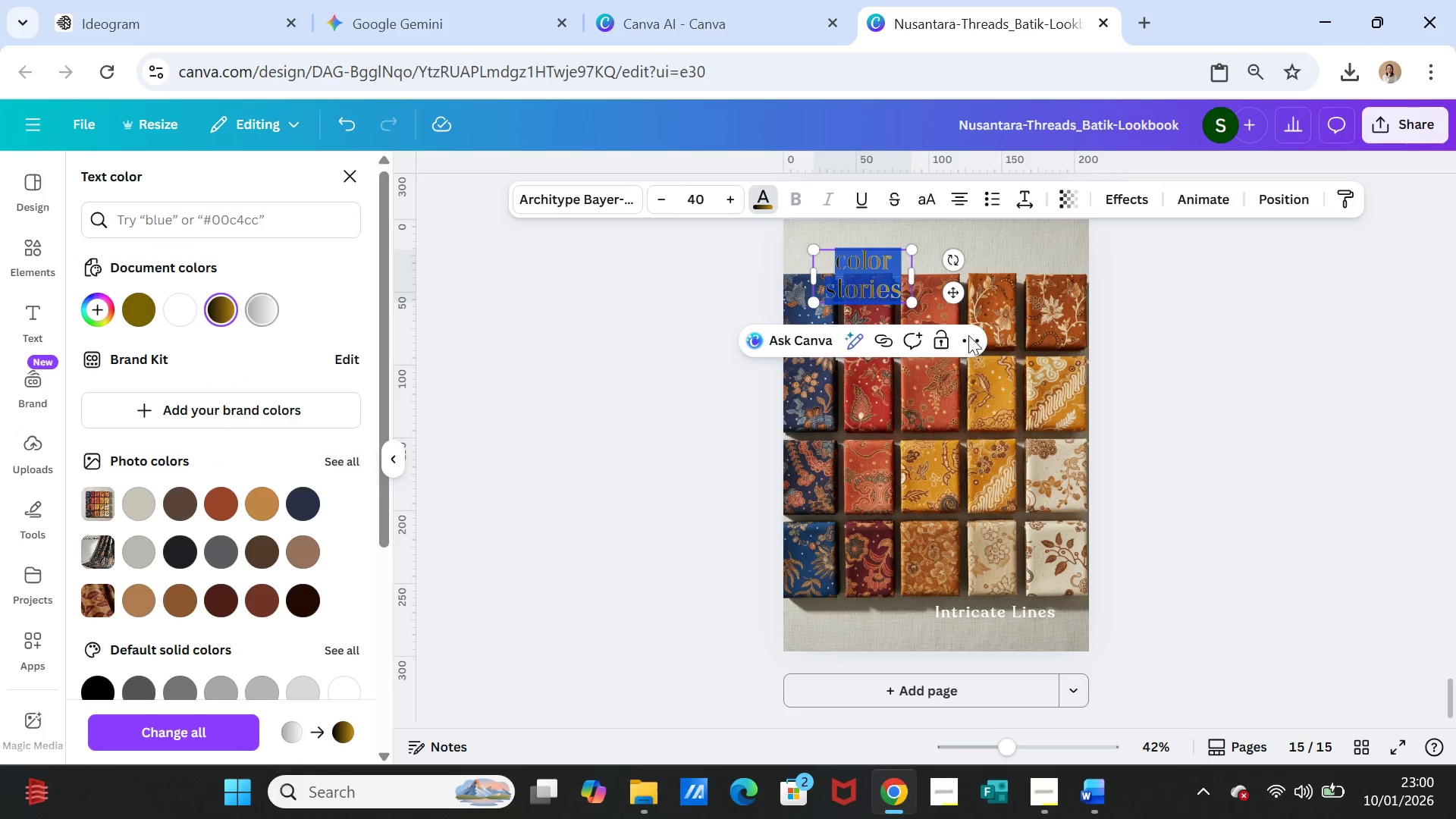 
left_click([1140, 419])
 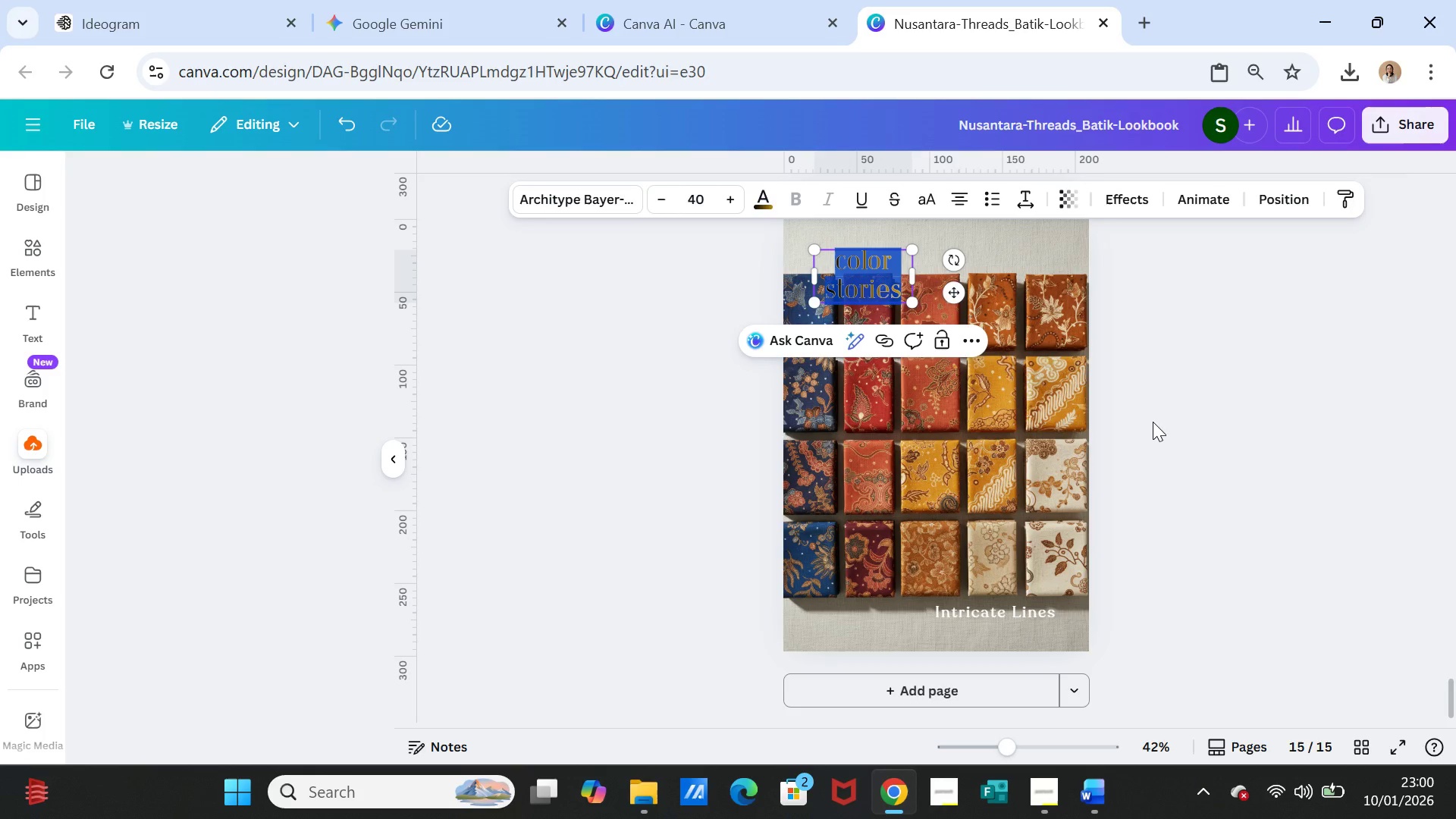 
left_click([1153, 422])
 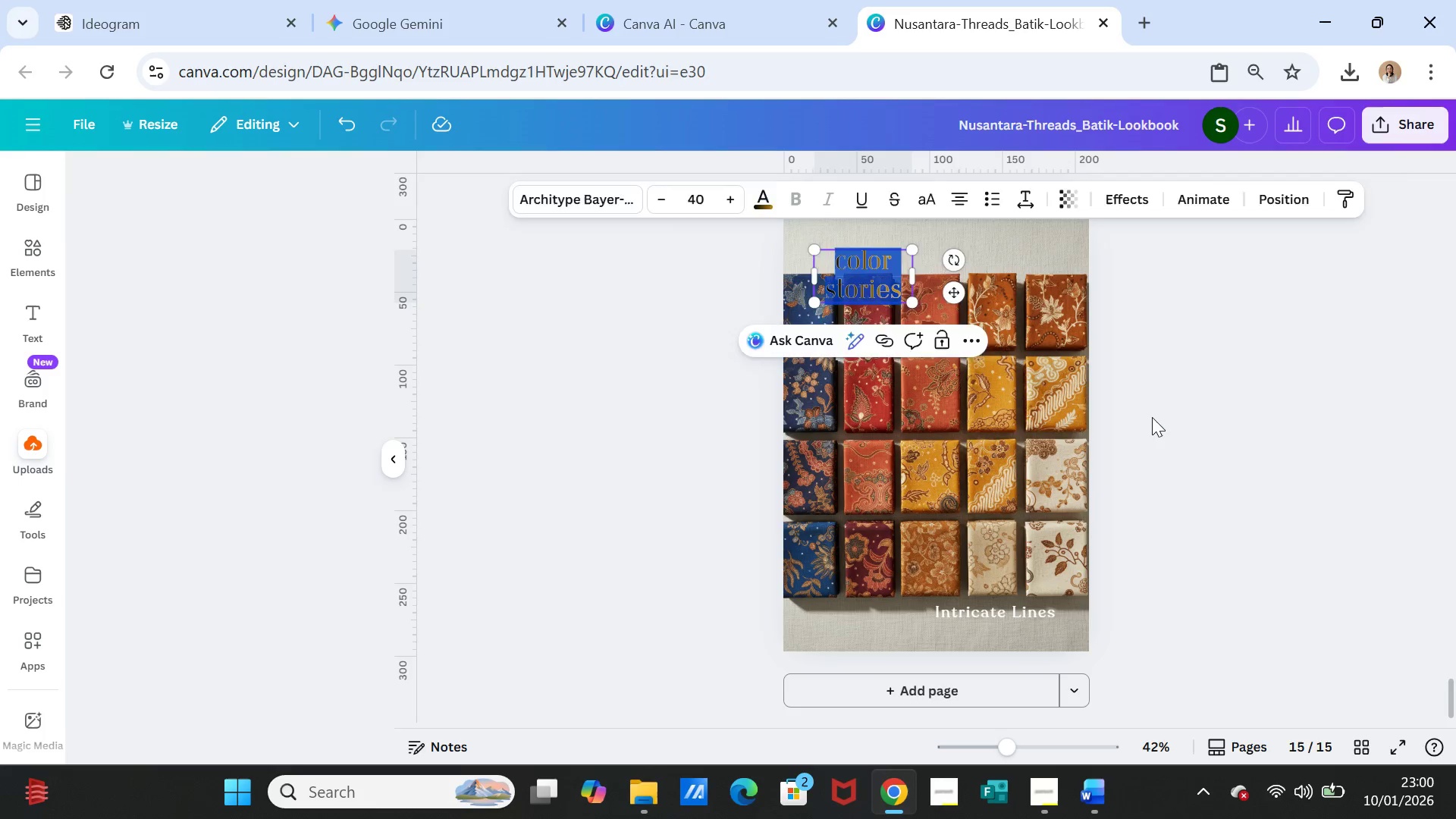 
left_click([1152, 417])
 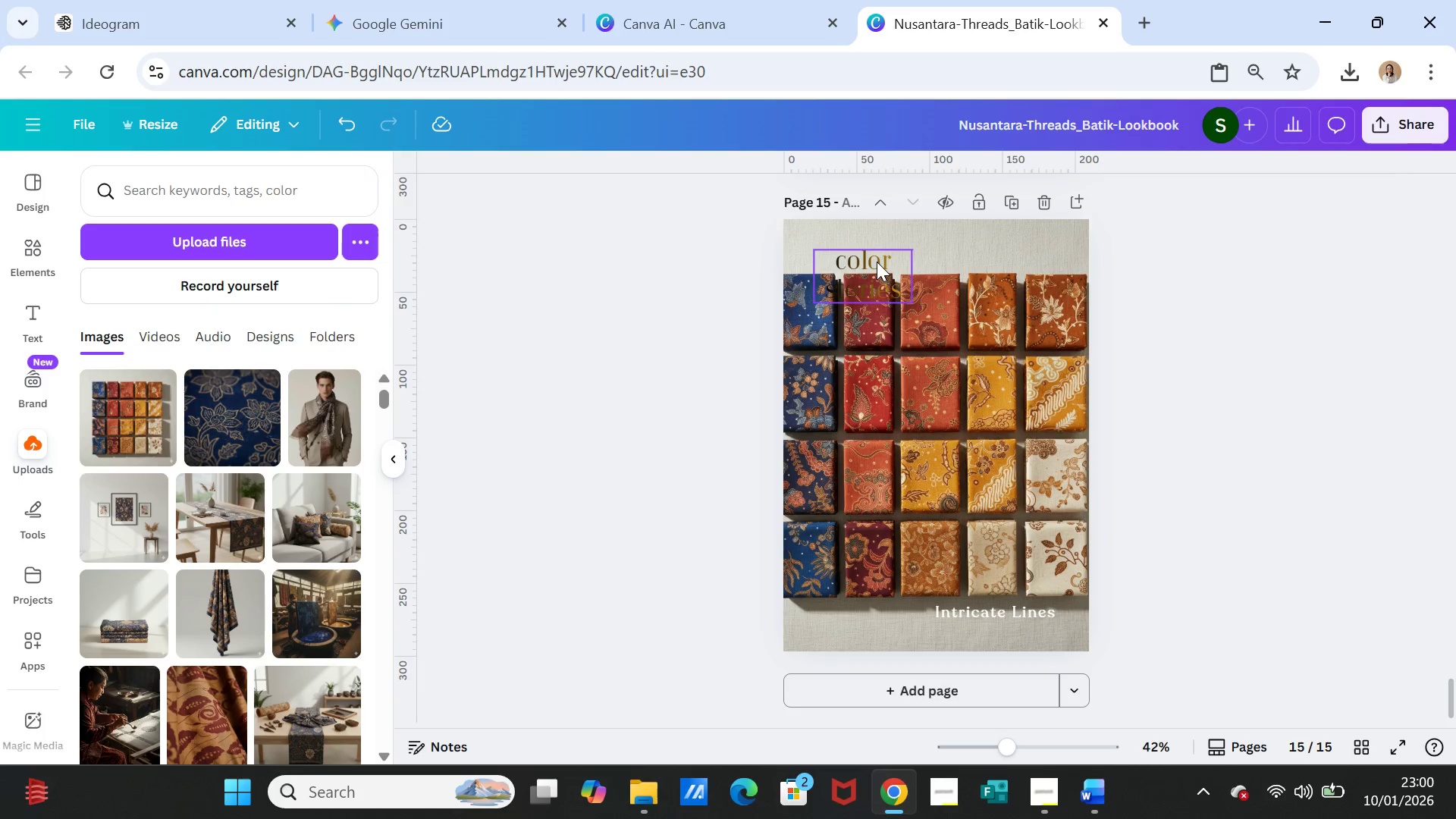 
double_click([877, 262])
 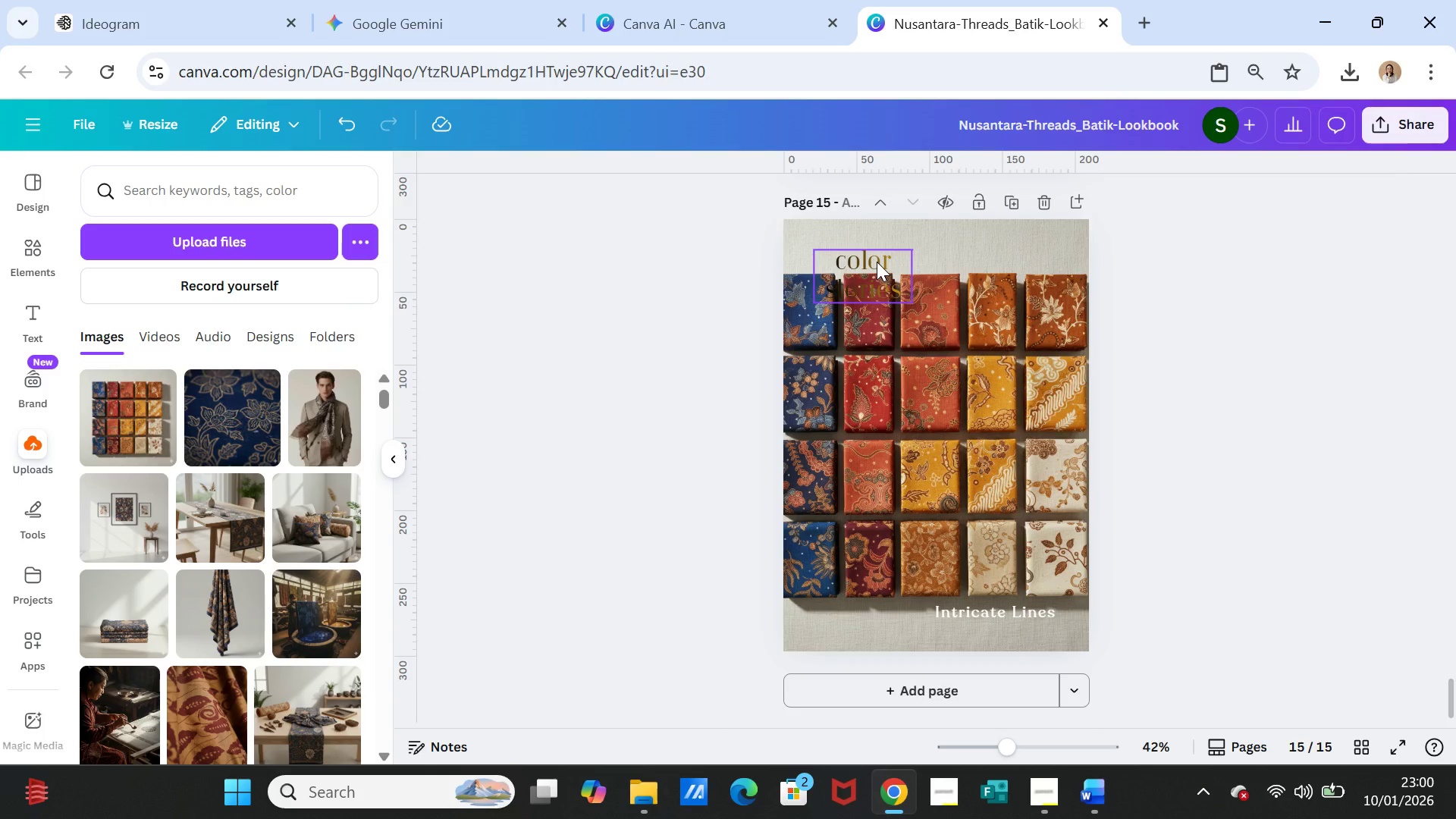 
triple_click([877, 262])
 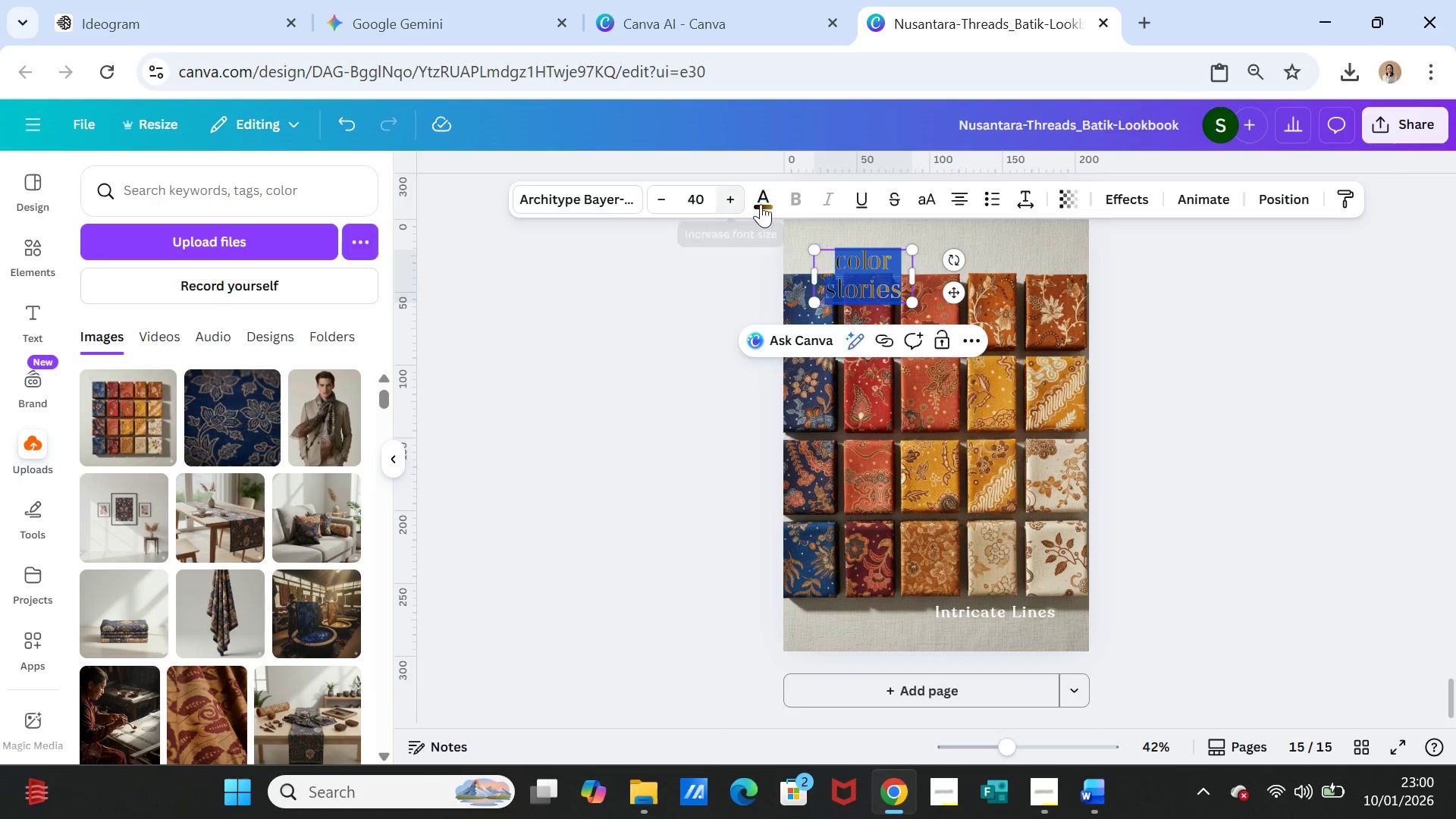 
left_click([764, 200])
 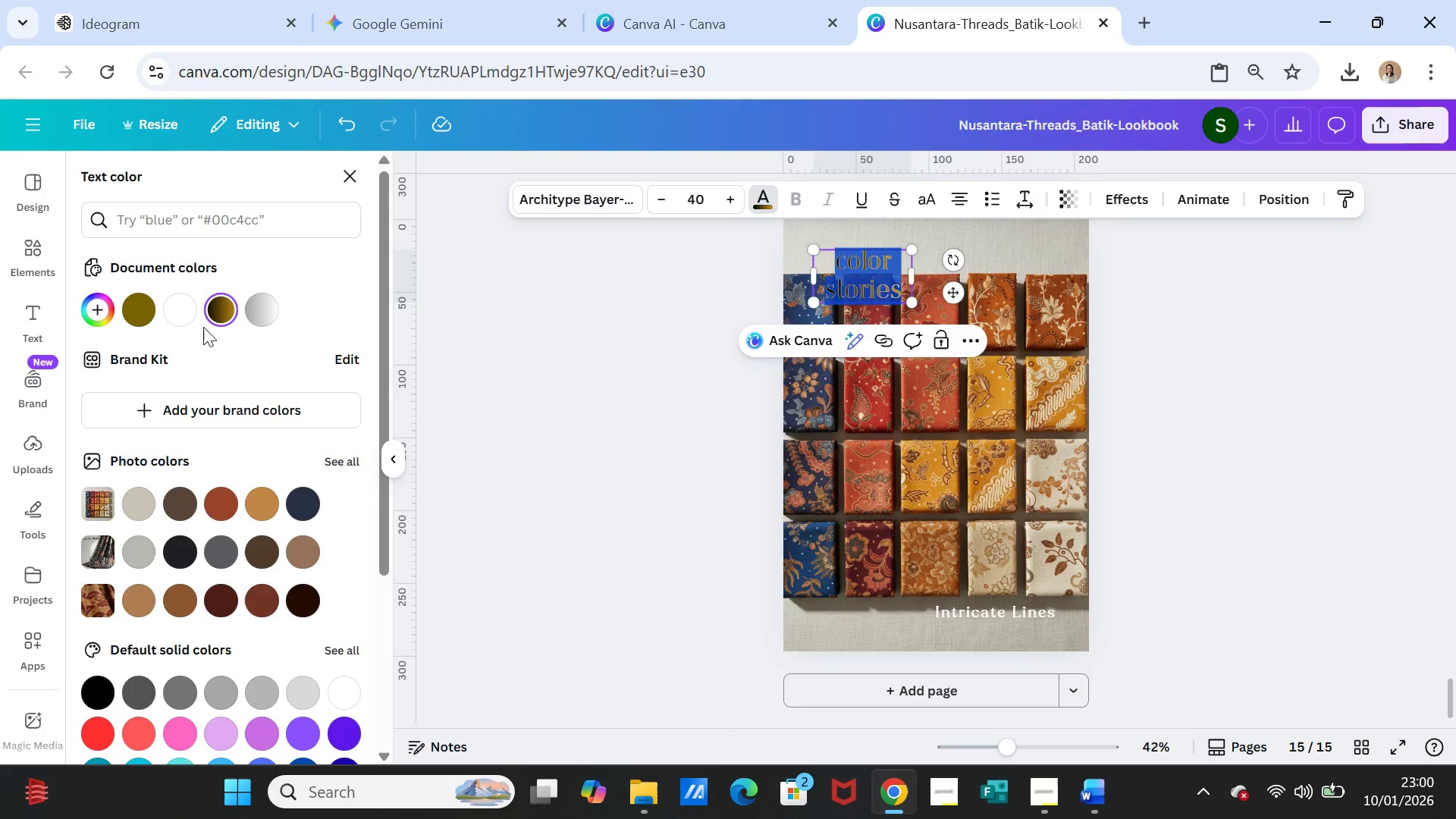 
left_click([177, 307])
 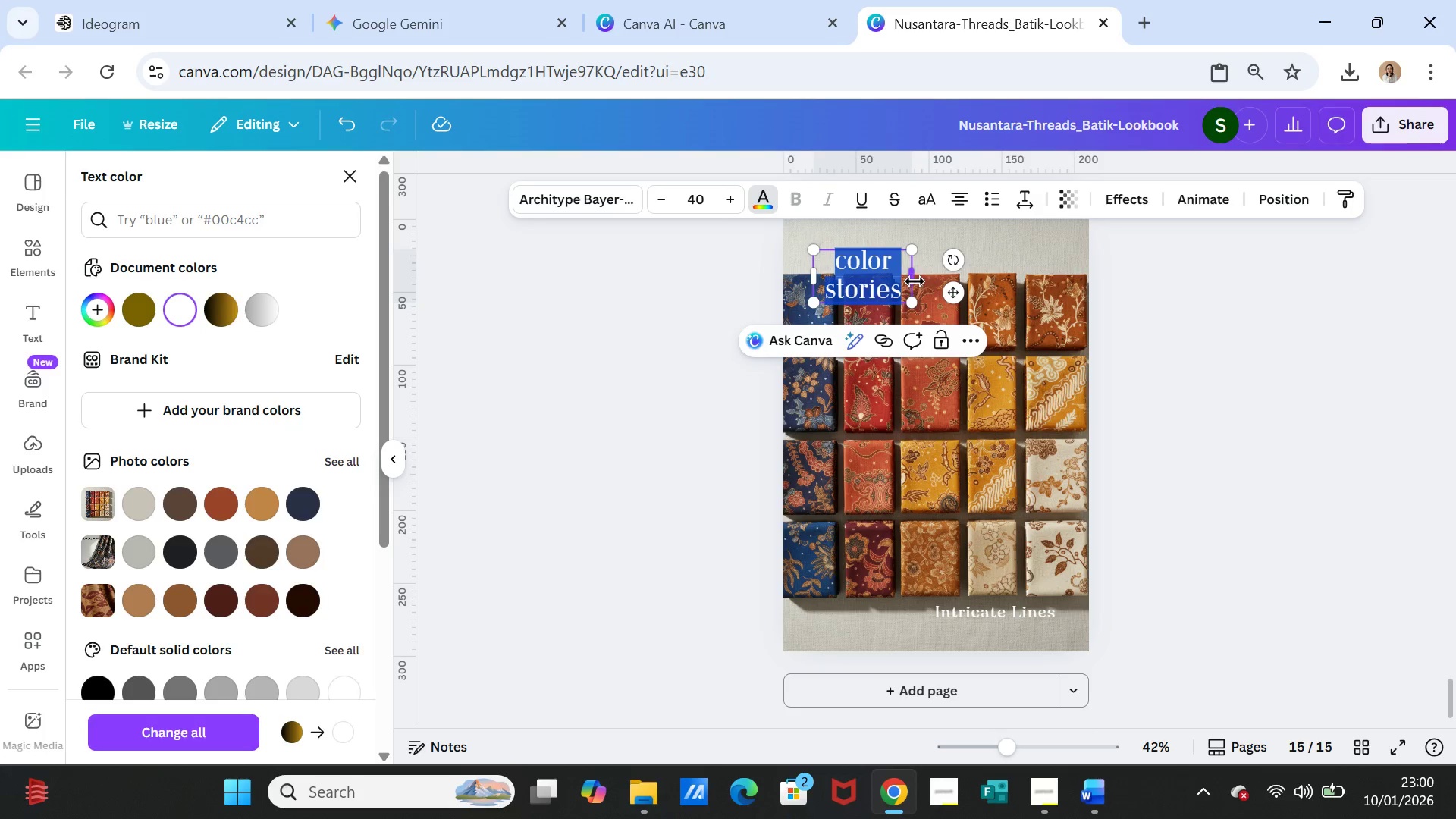 
left_click_drag(start_coordinate=[913, 280], to_coordinate=[968, 271])
 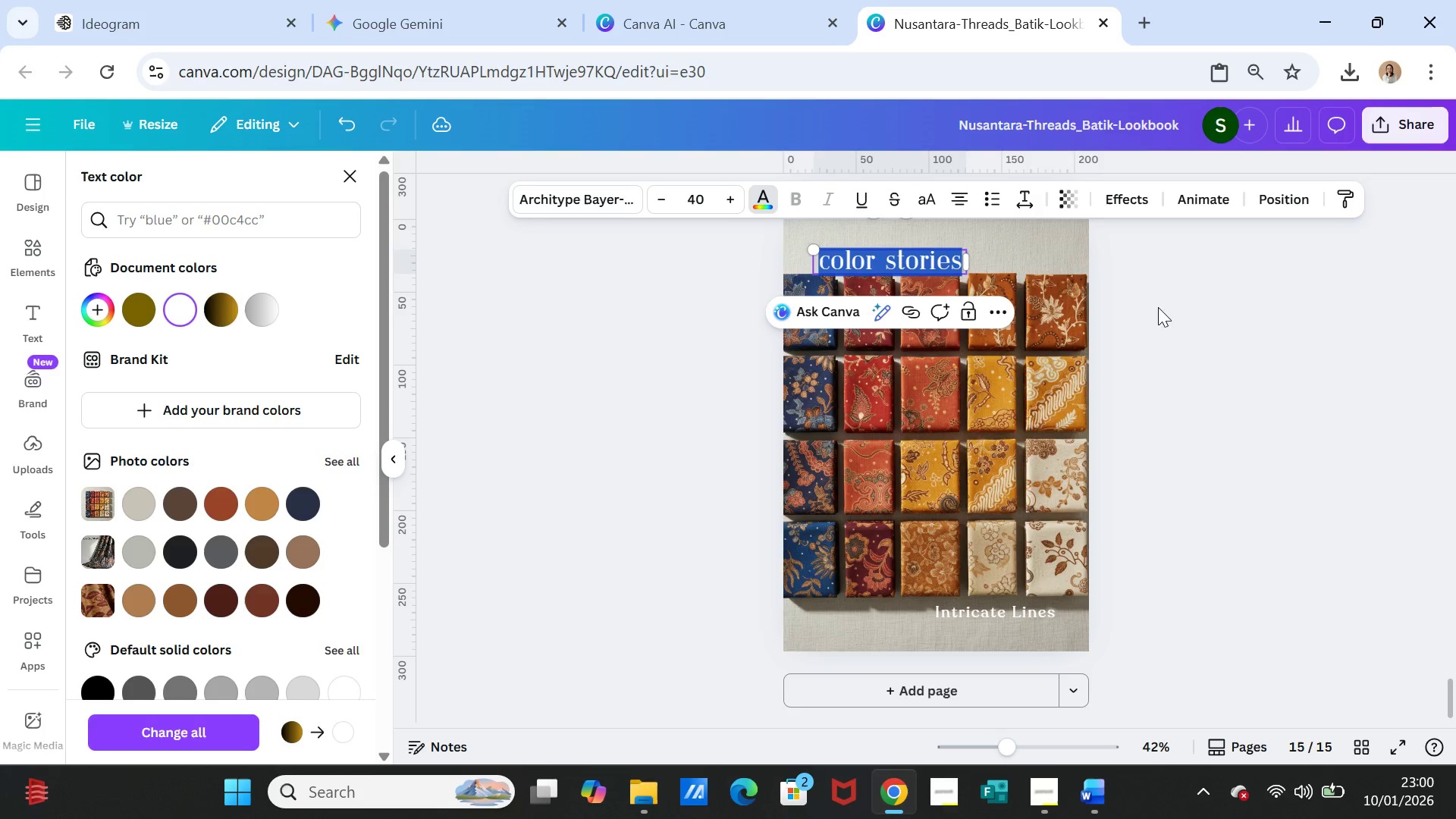 
left_click([1158, 307])
 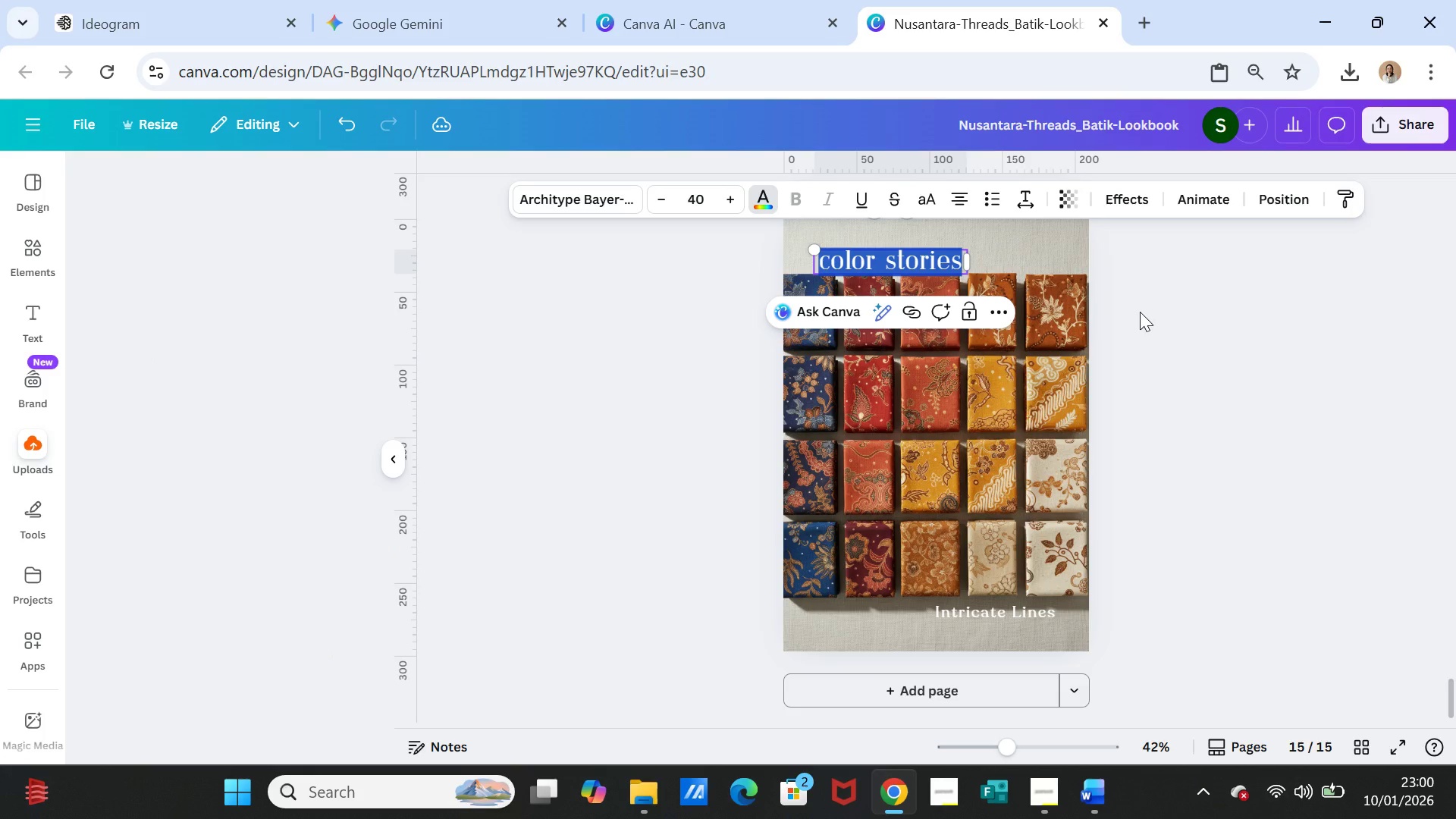 
left_click([1140, 312])
 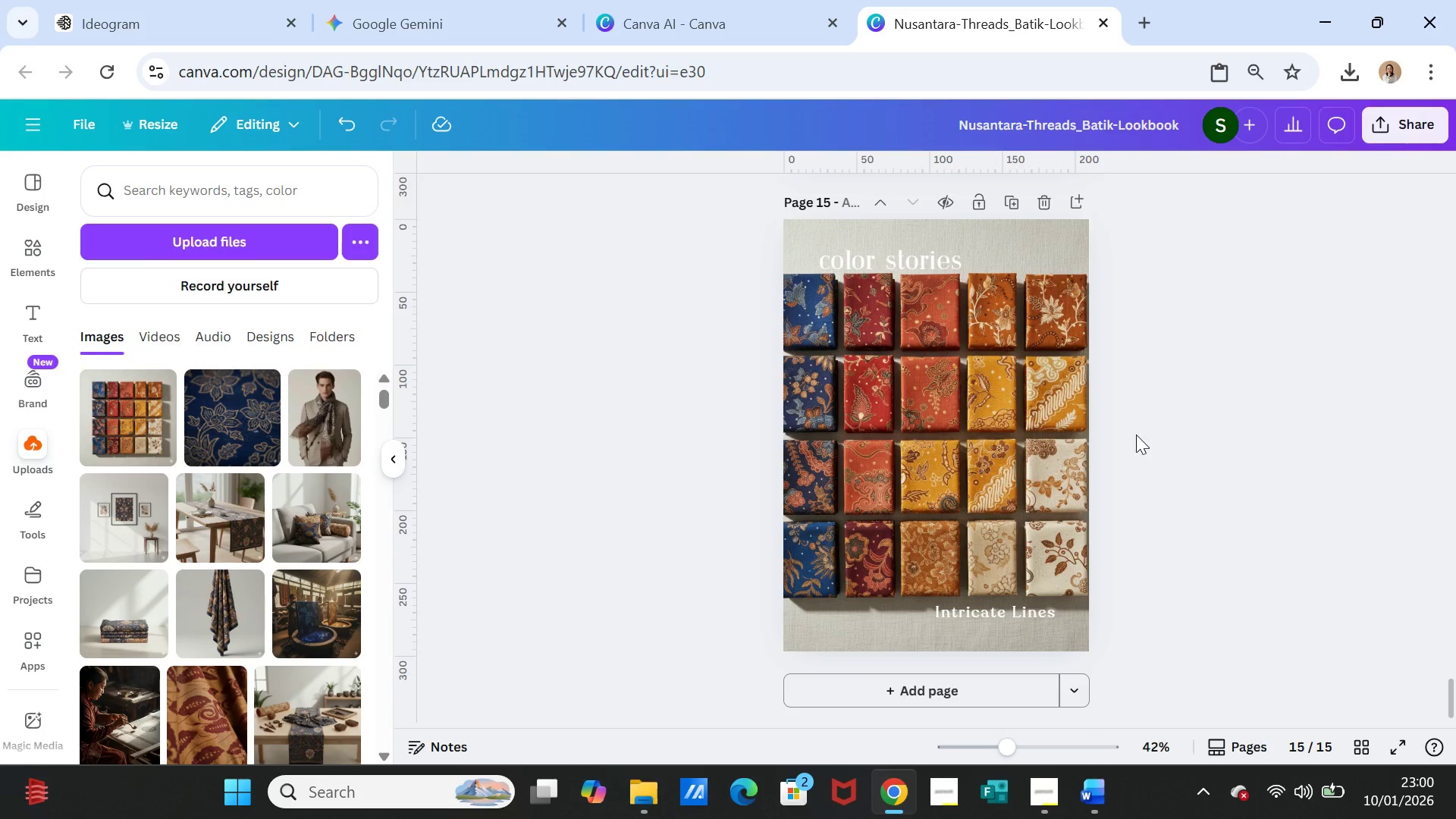 
left_click_drag(start_coordinate=[891, 265], to_coordinate=[889, 262])
 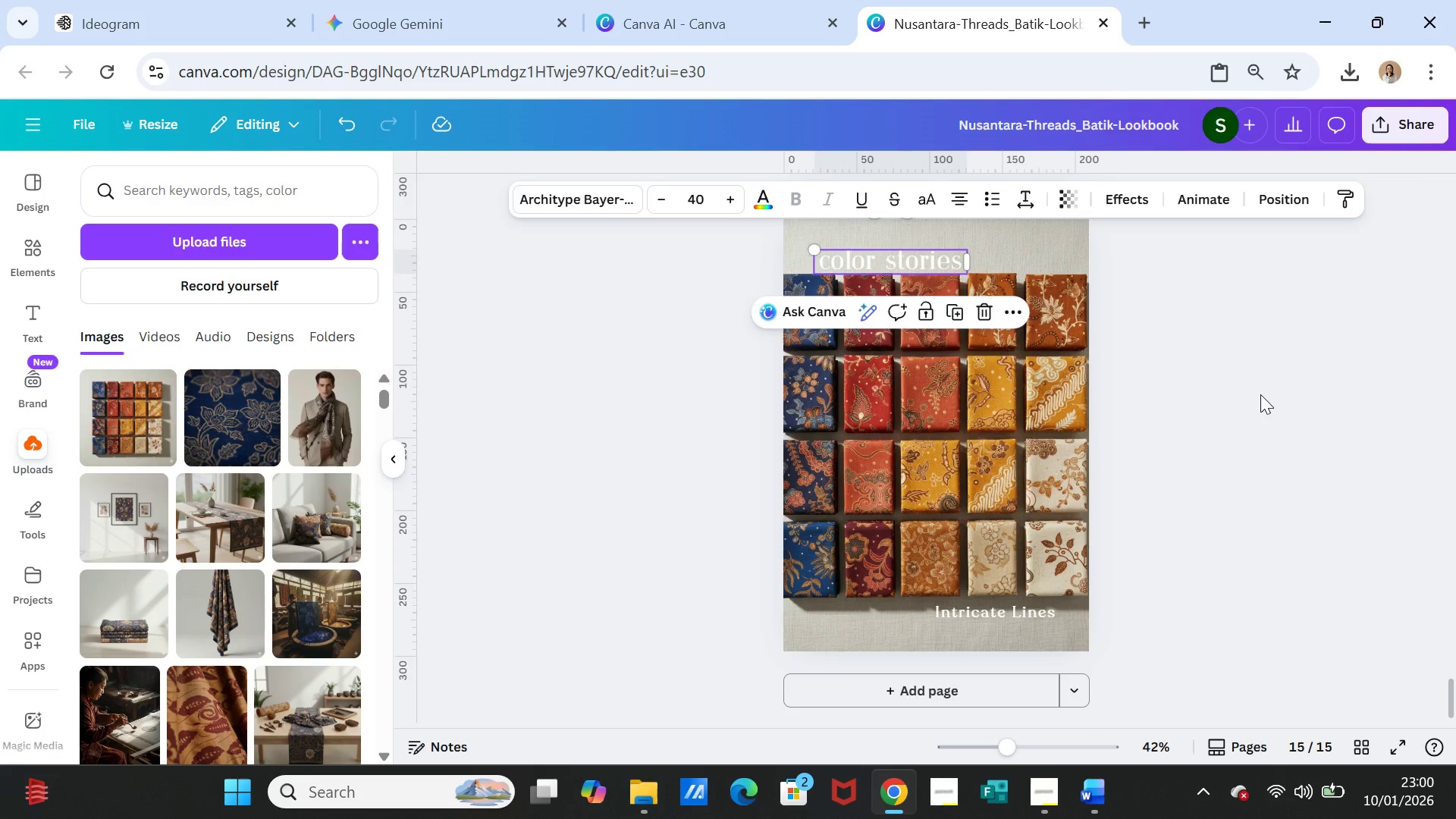 
left_click([1260, 394])
 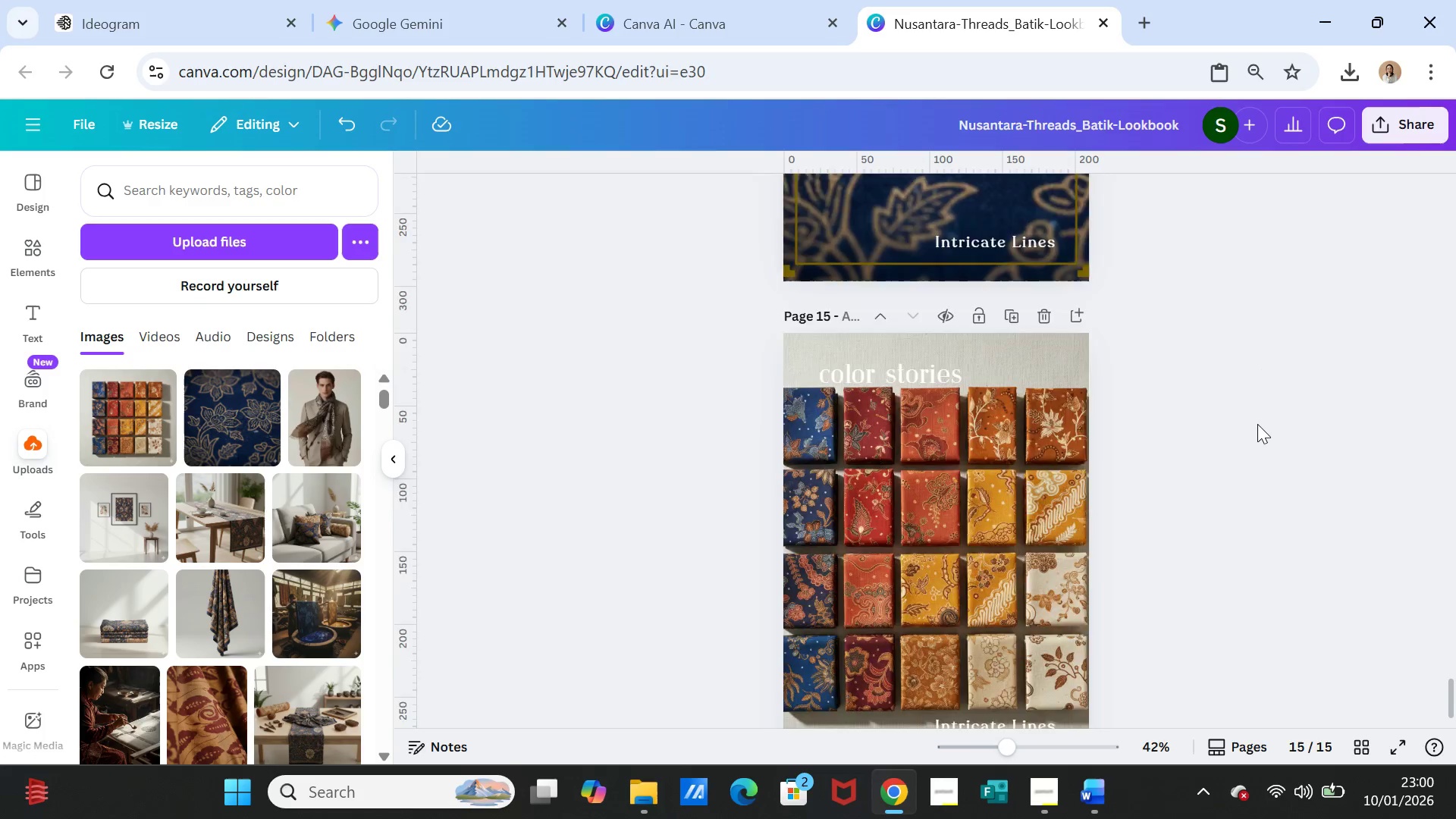 
scroll: coordinate [1257, 424], scroll_direction: up, amount: 2.0
 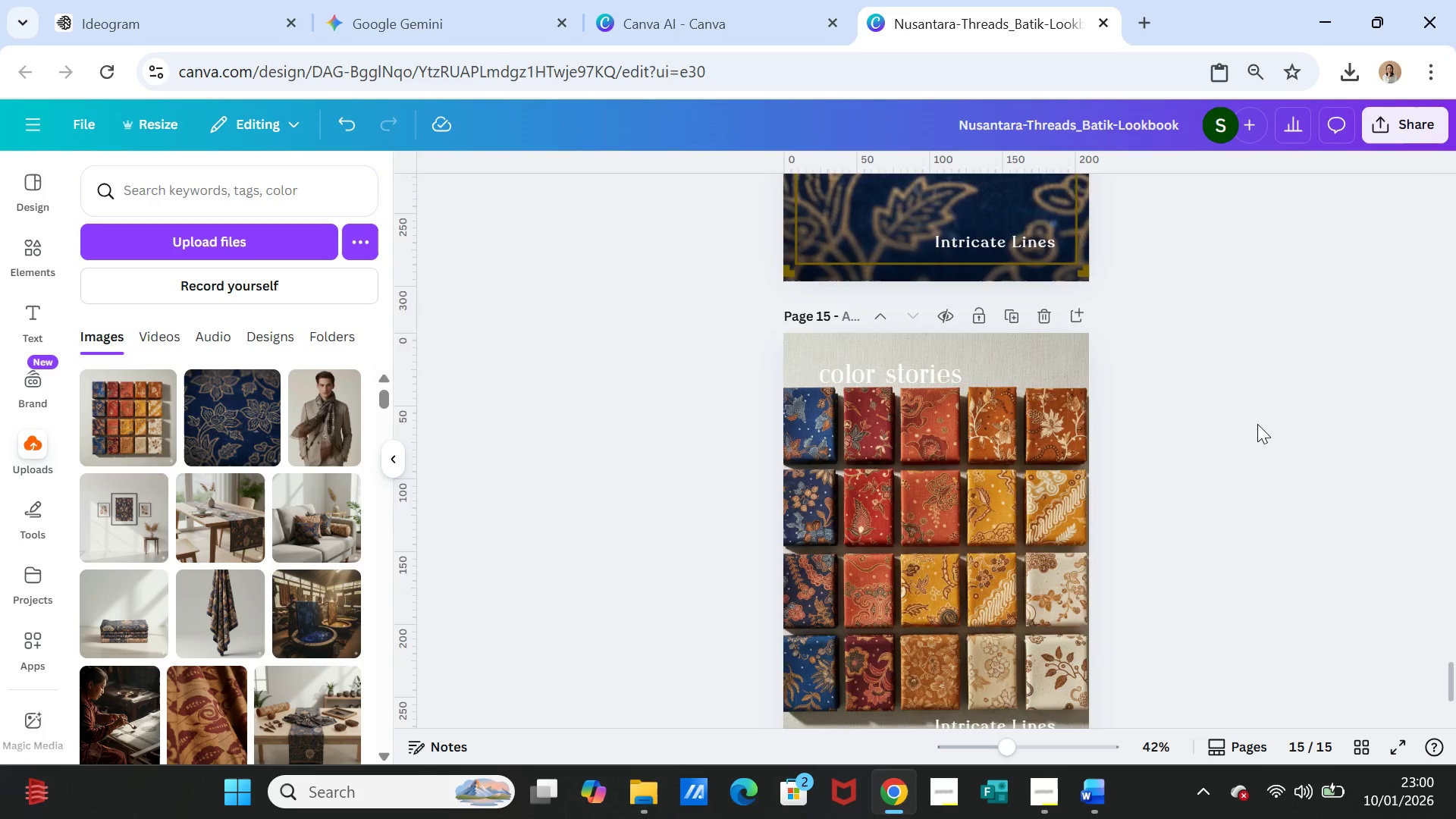 
scroll: coordinate [1257, 424], scroll_direction: down, amount: 2.0
 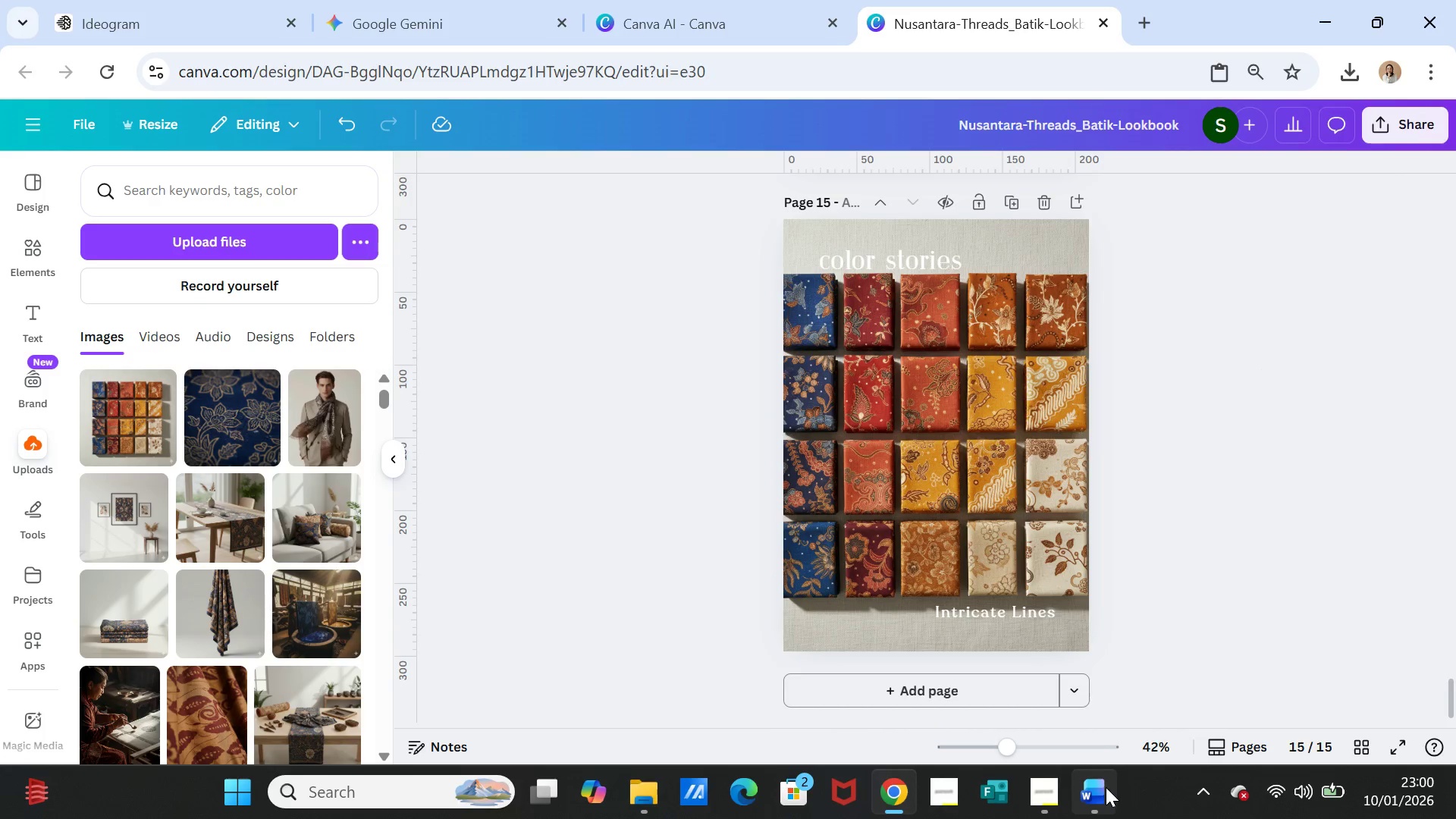 
left_click([1105, 788])
 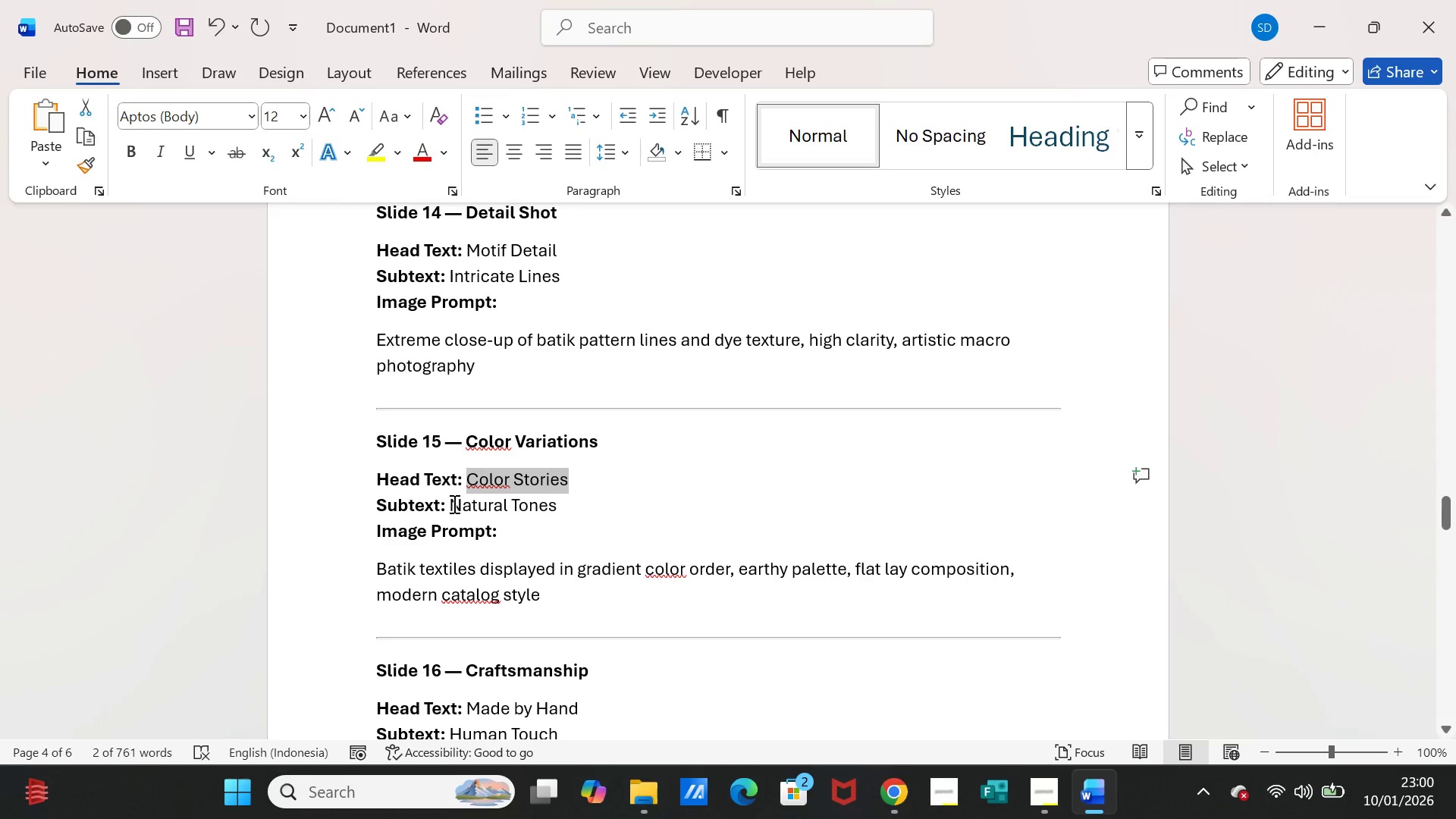 
left_click_drag(start_coordinate=[452, 503], to_coordinate=[538, 508])
 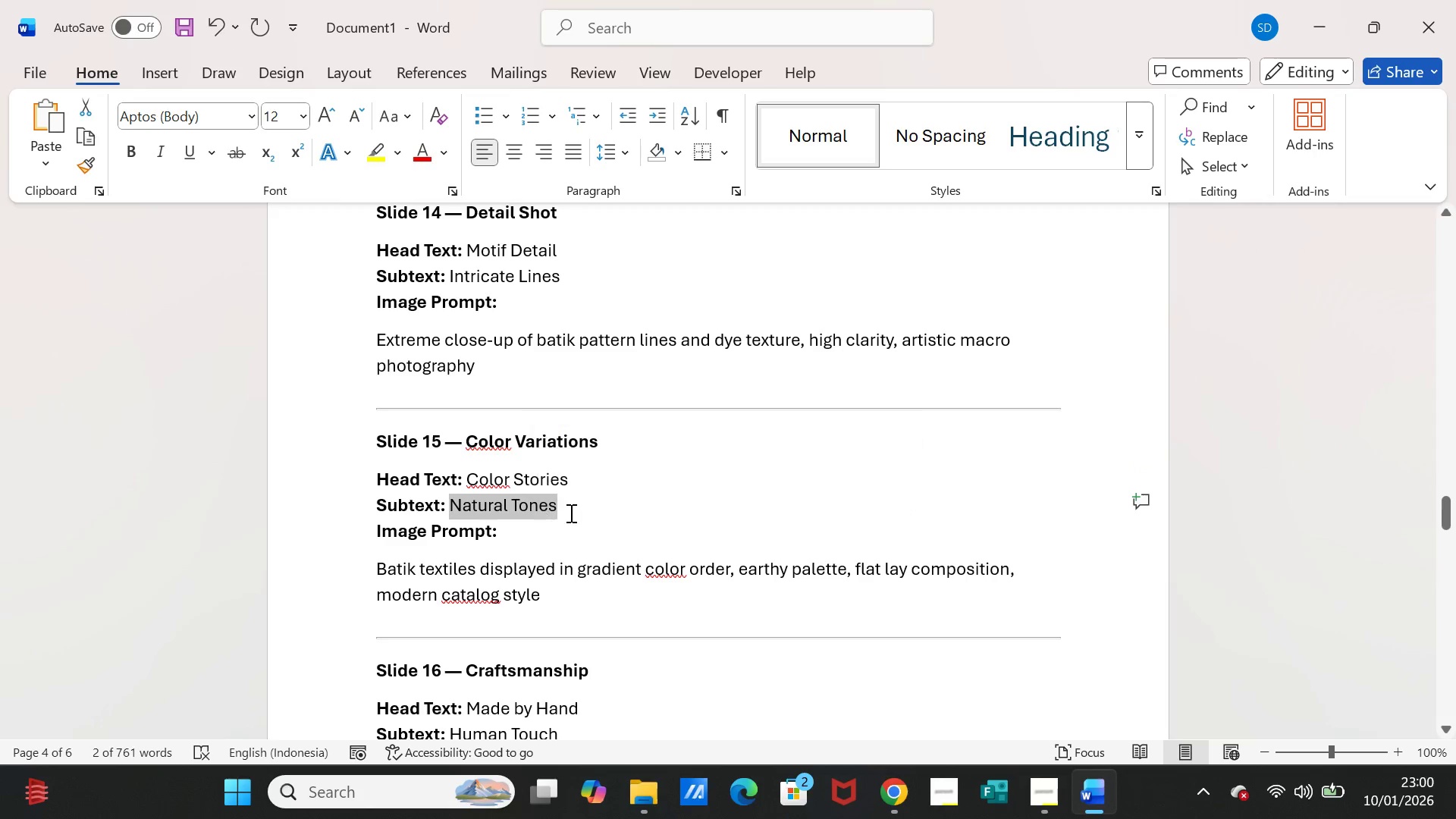 
key(Control+C)
 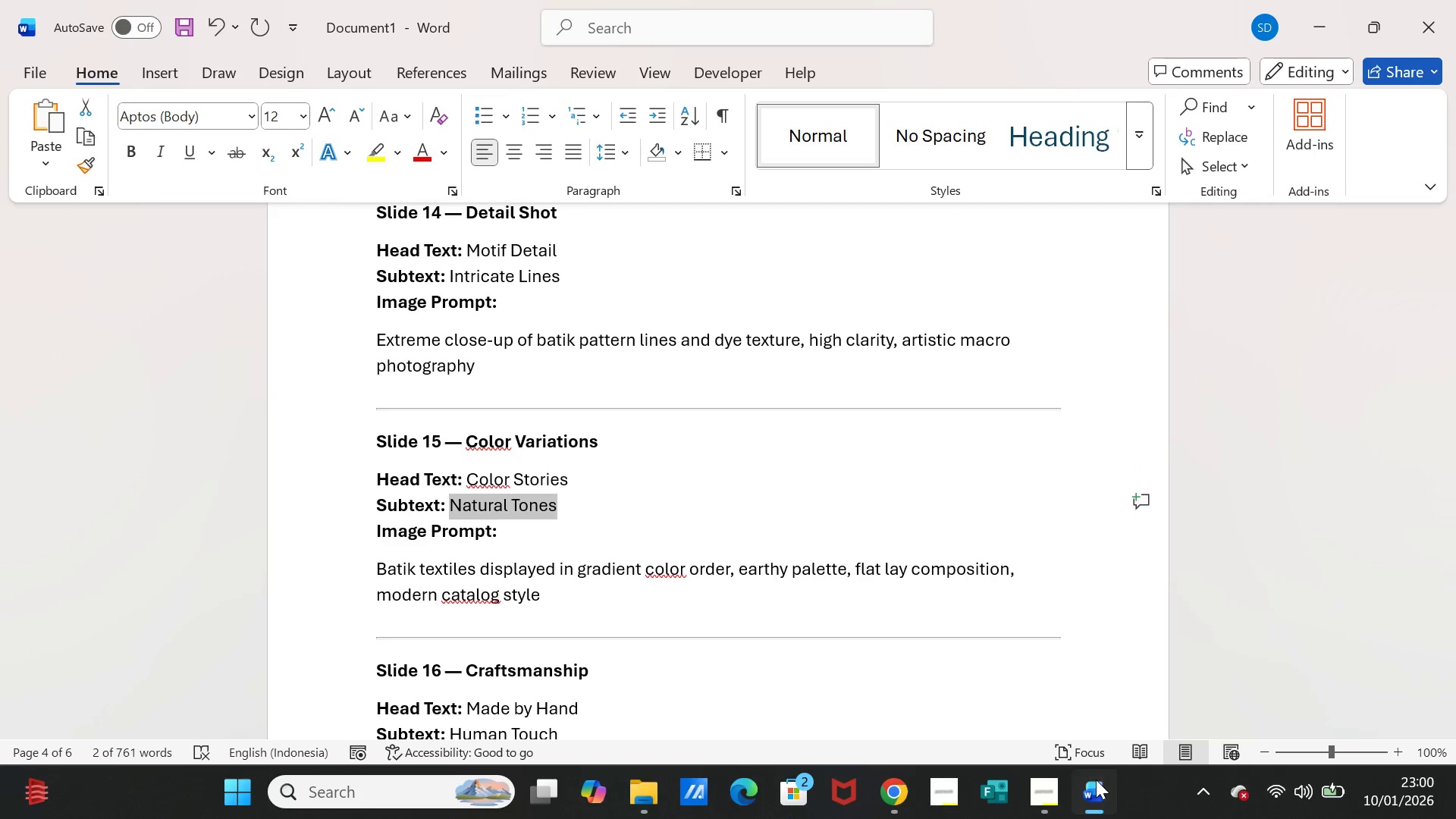 
left_click([1096, 780])
 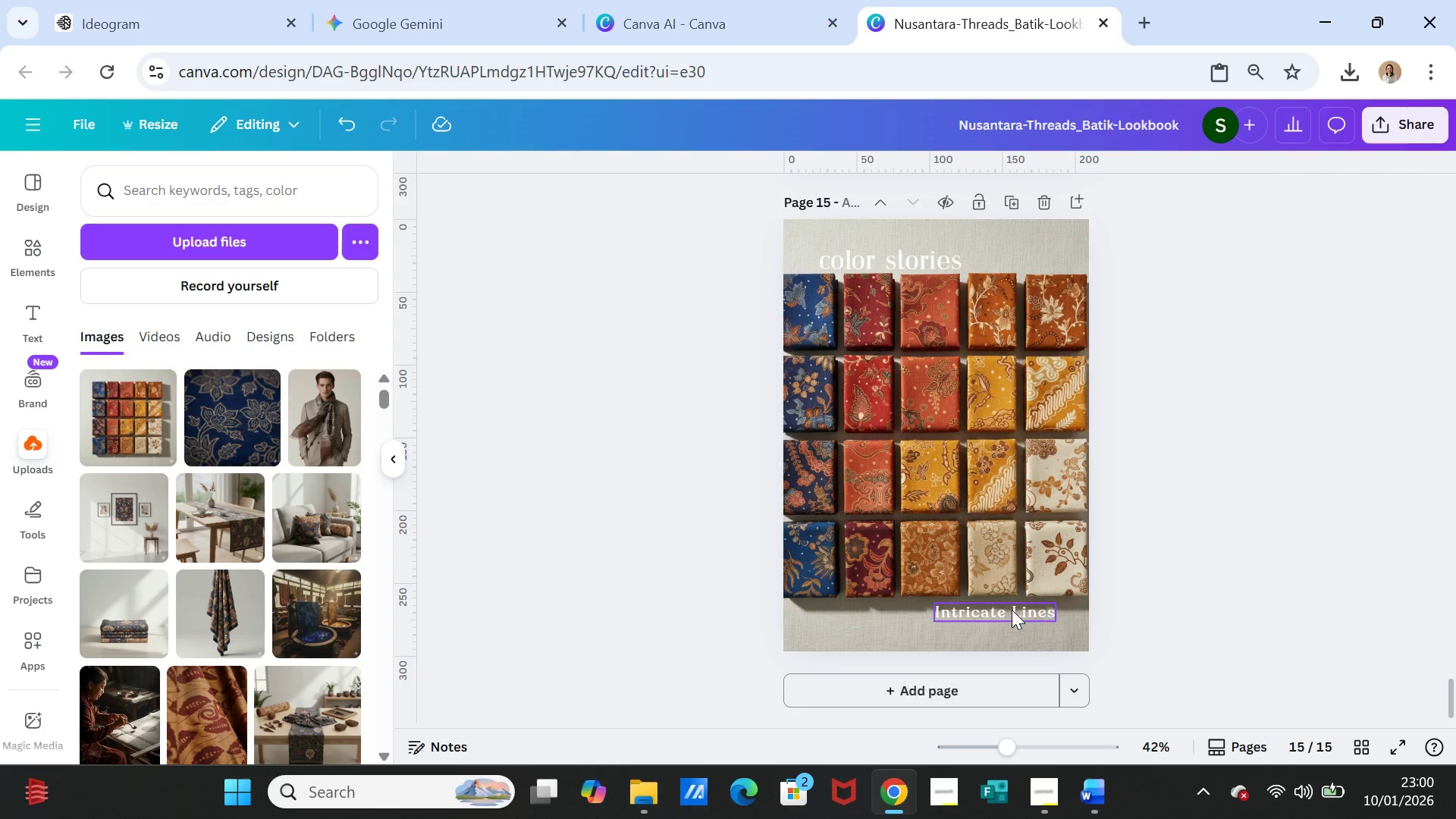 
double_click([1012, 611])
 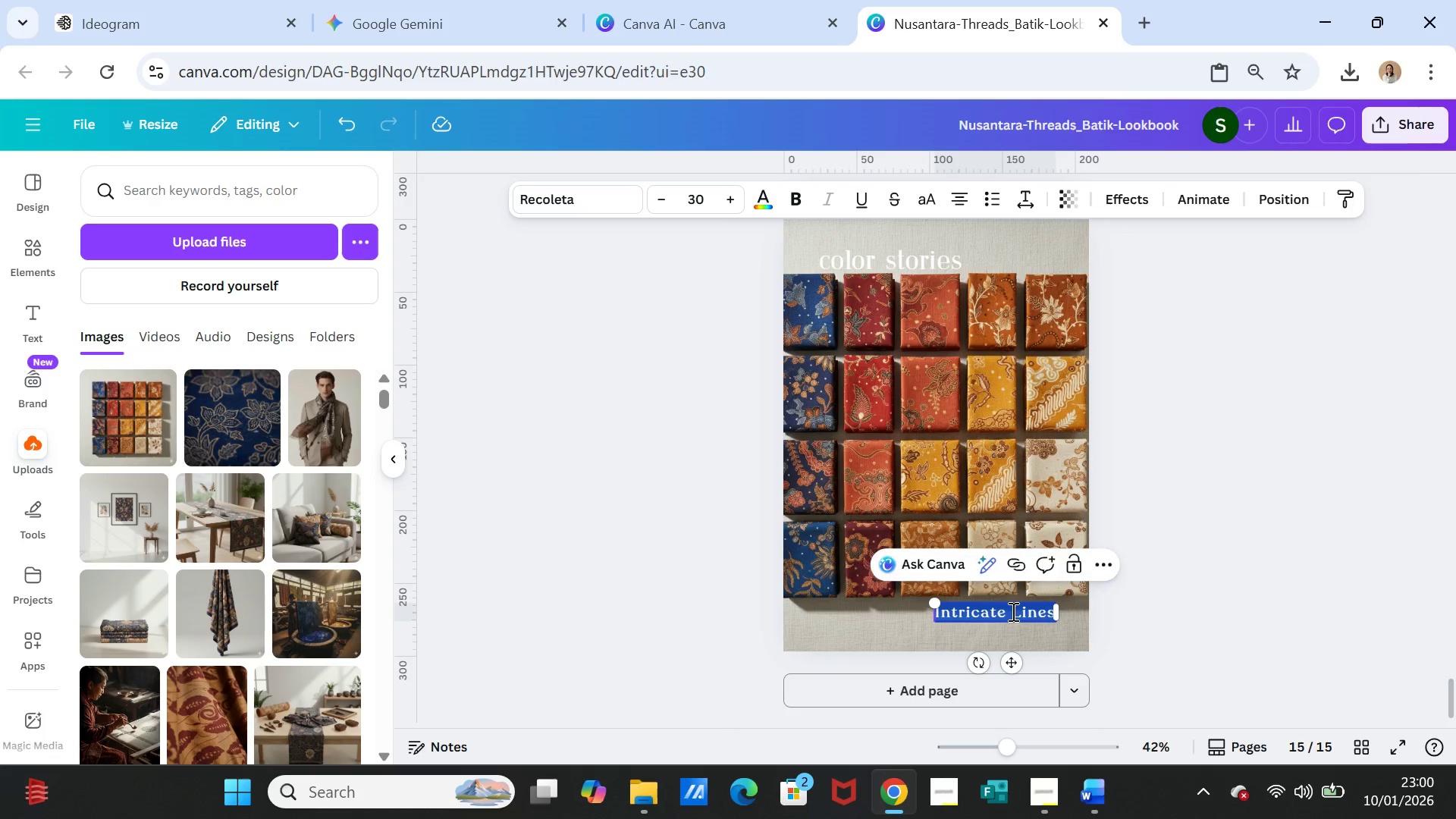 
triple_click([1012, 611])
 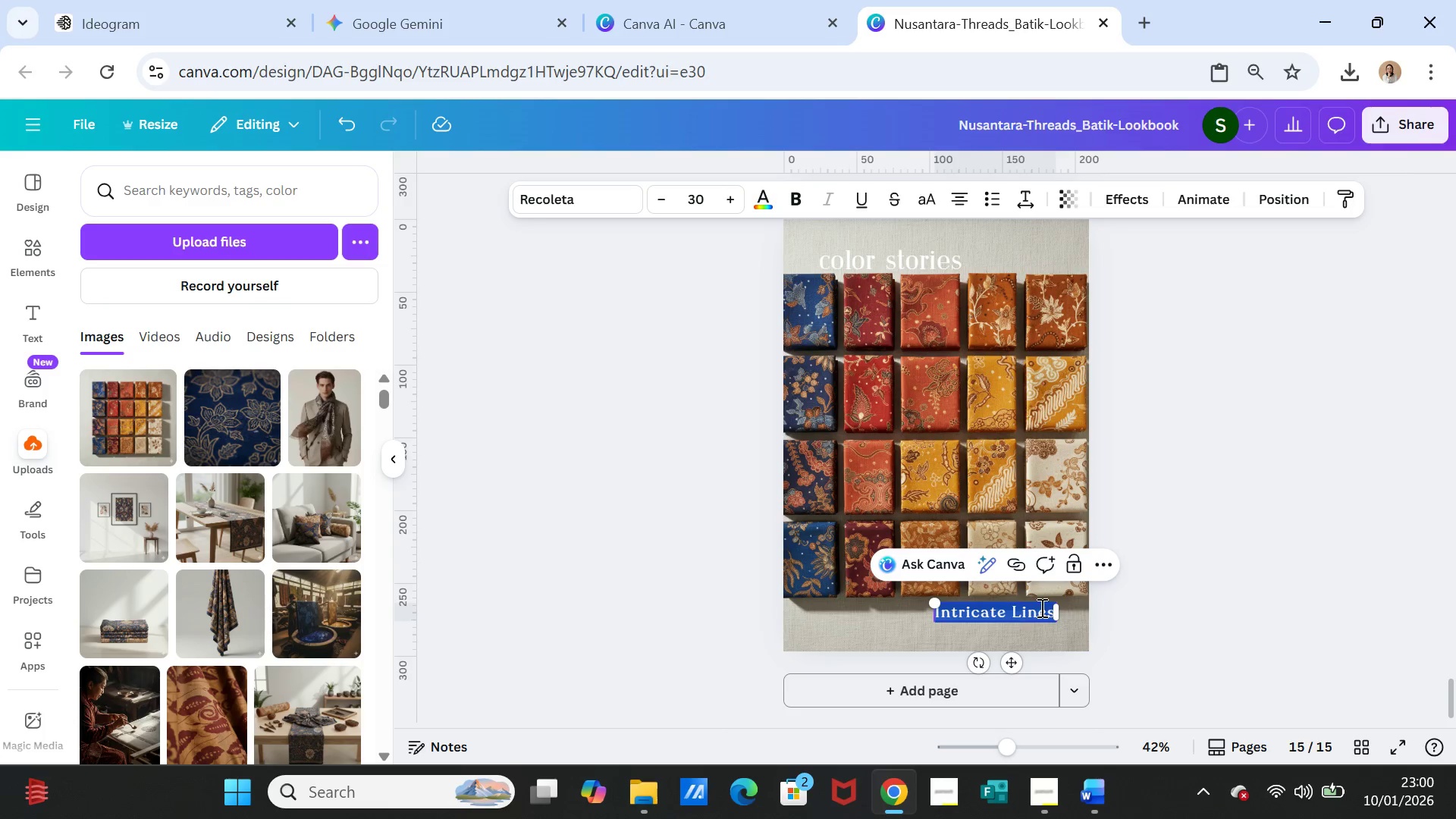 
key(Control+V)
 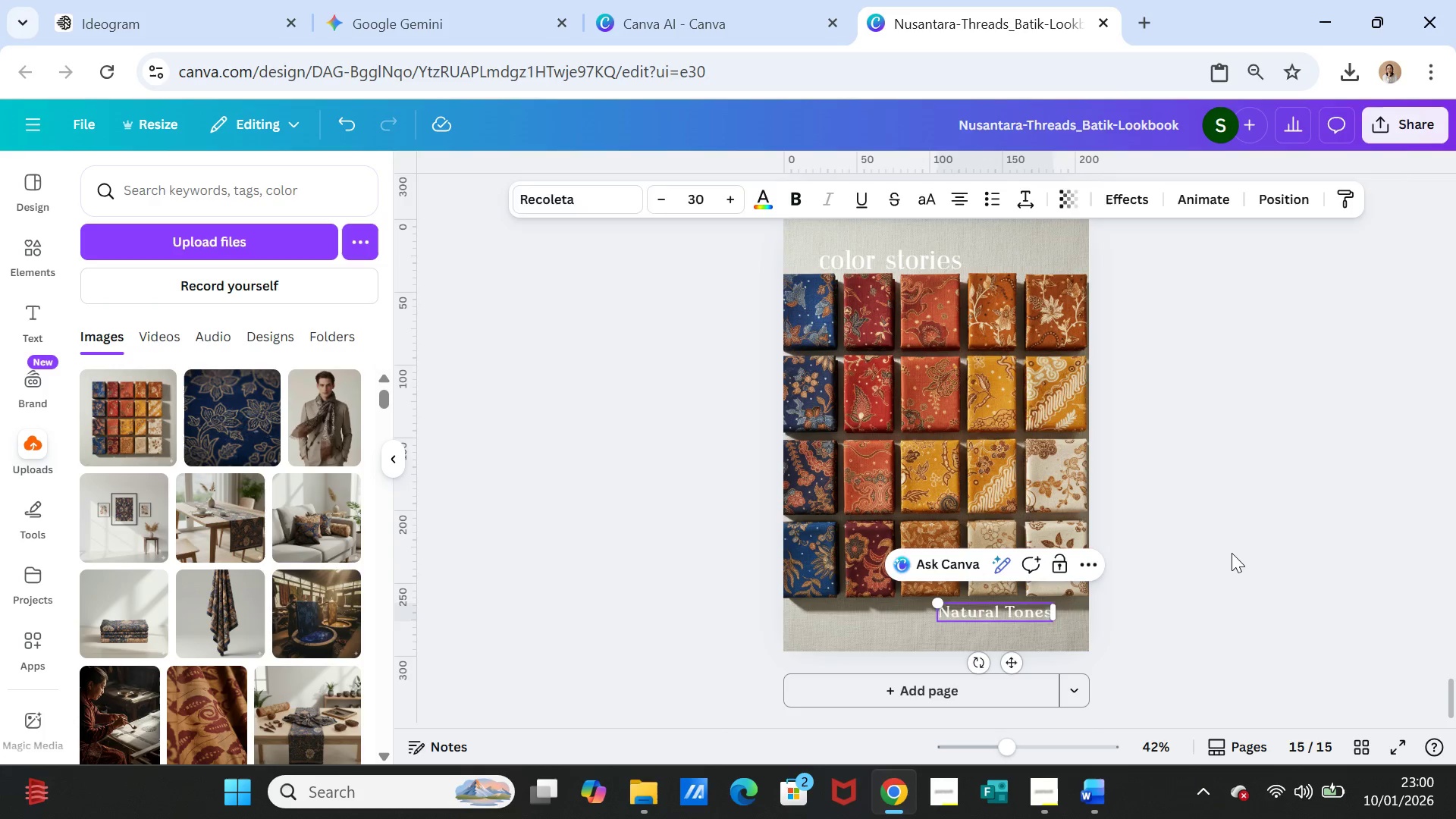 
left_click([1232, 553])
 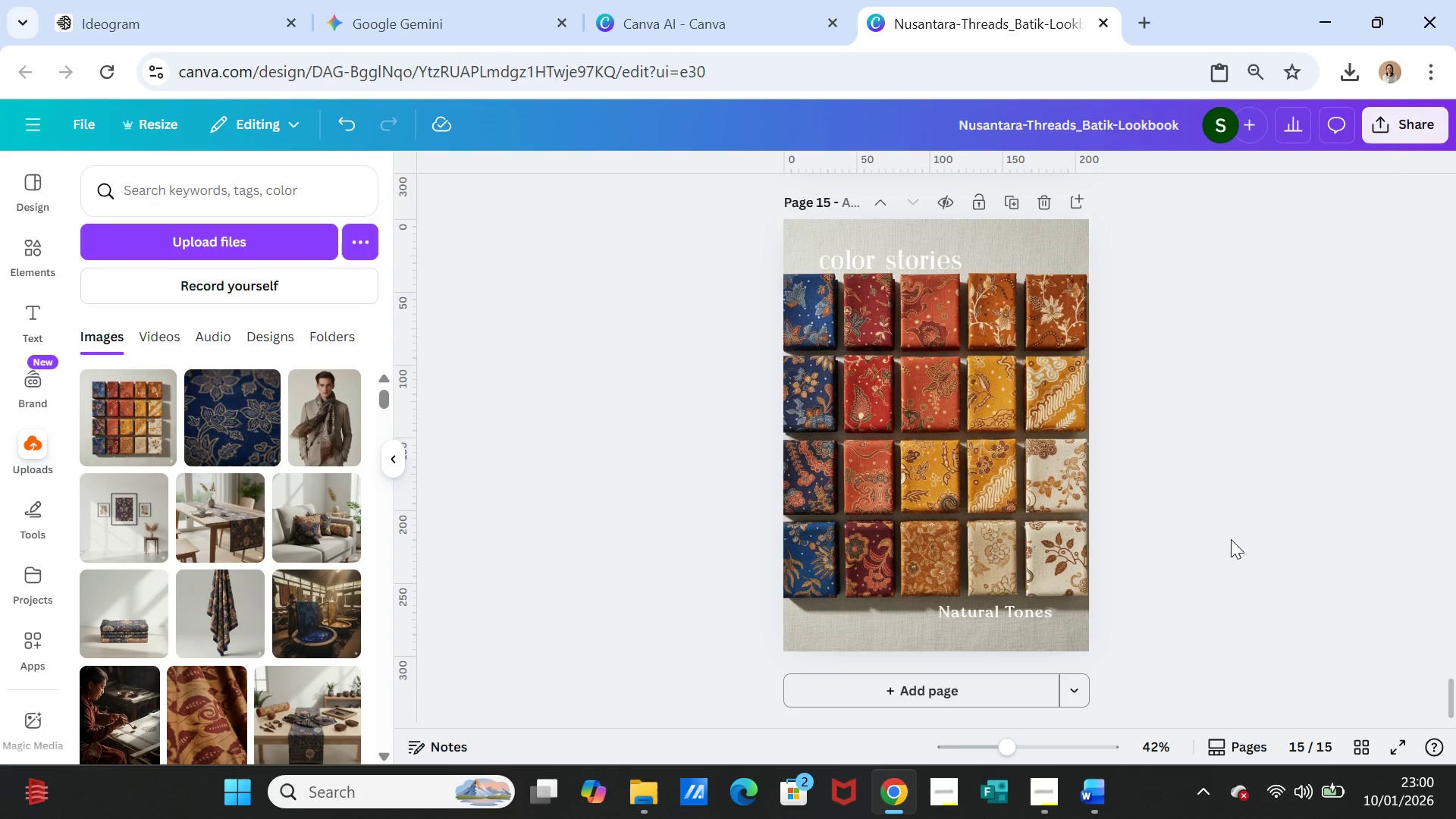 
scroll: coordinate [1228, 532], scroll_direction: up, amount: 1.0
 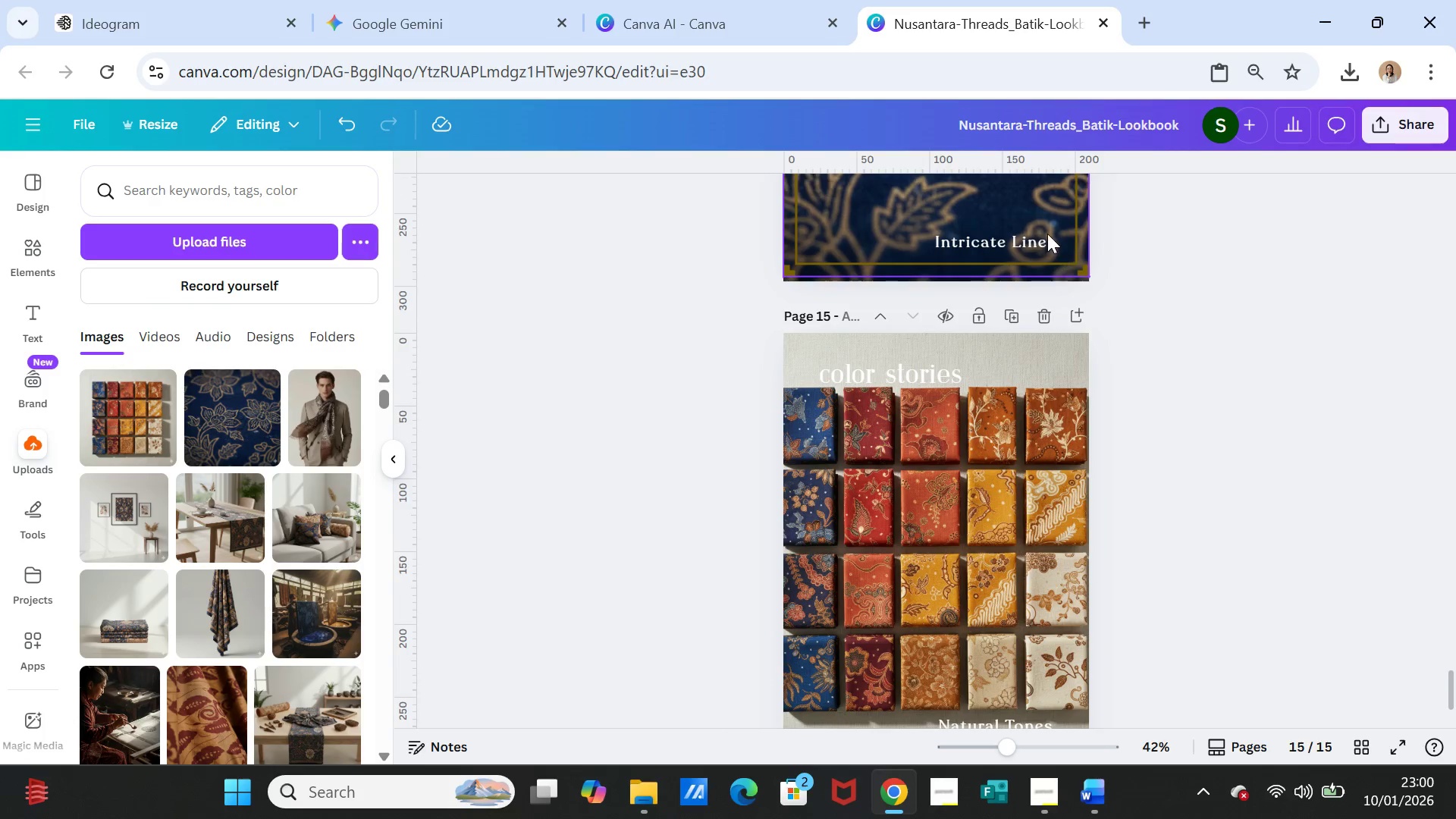 
left_click([1047, 233])
 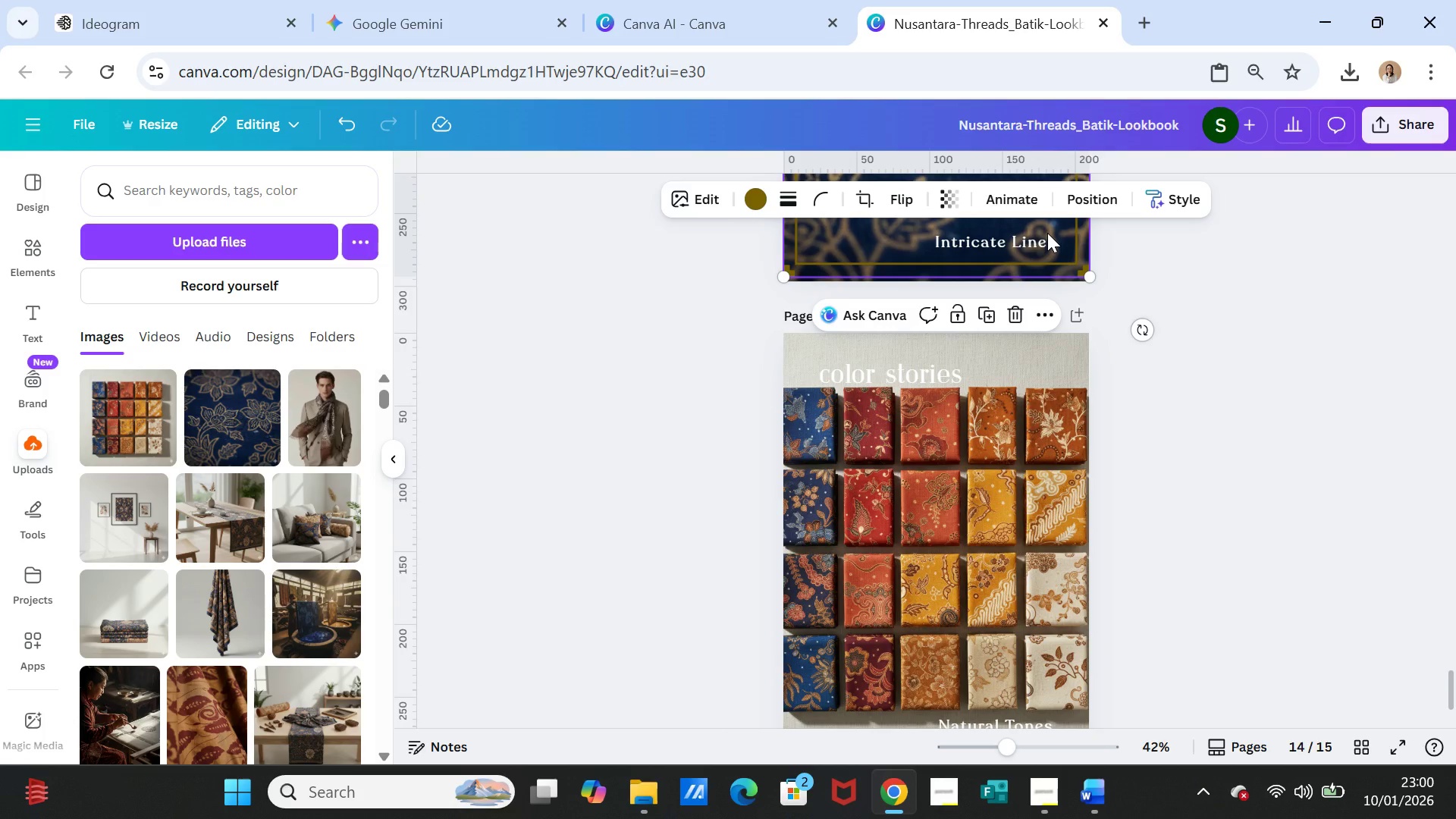 
key(Control+C)
 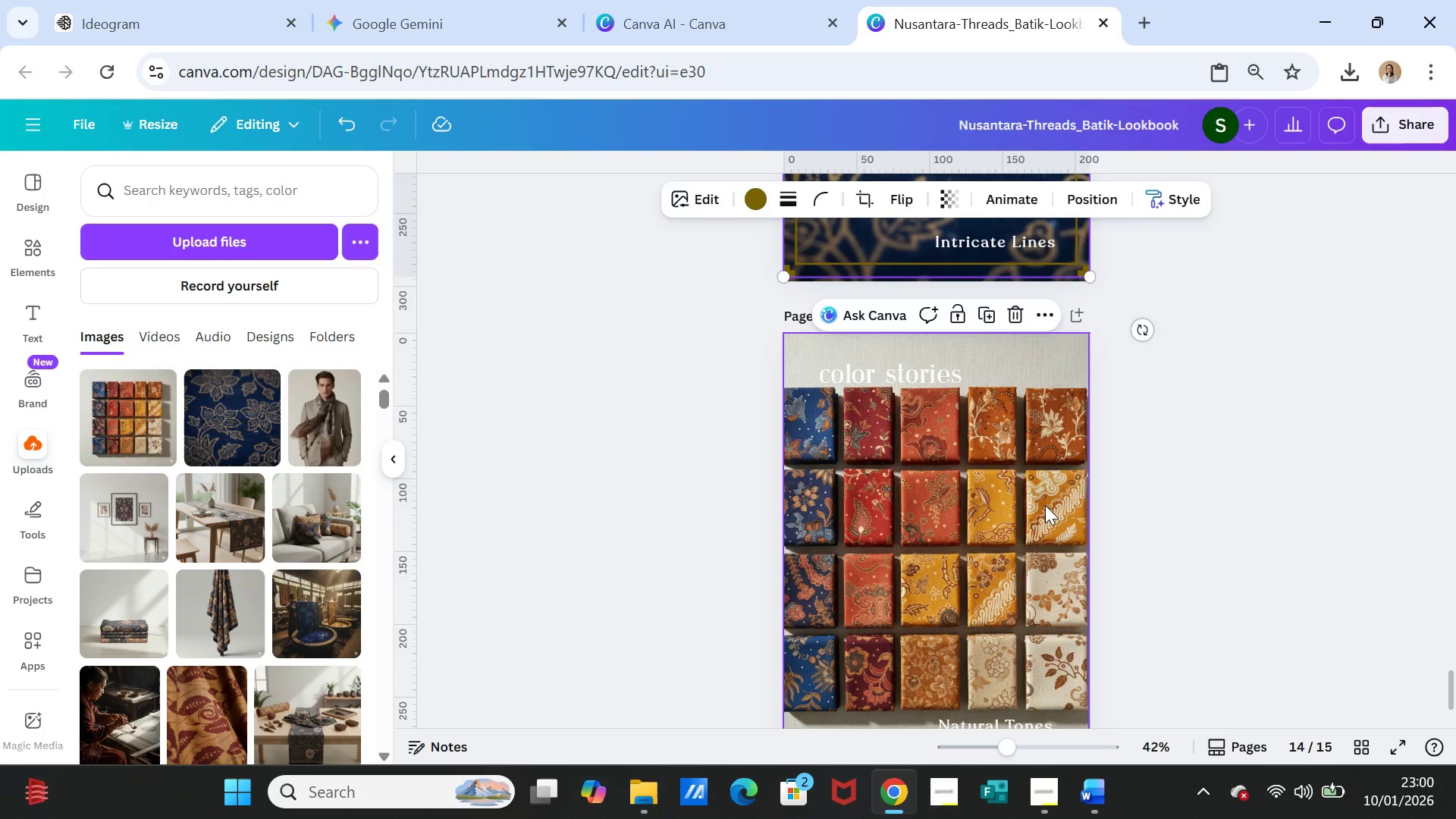 
left_click([1045, 505])
 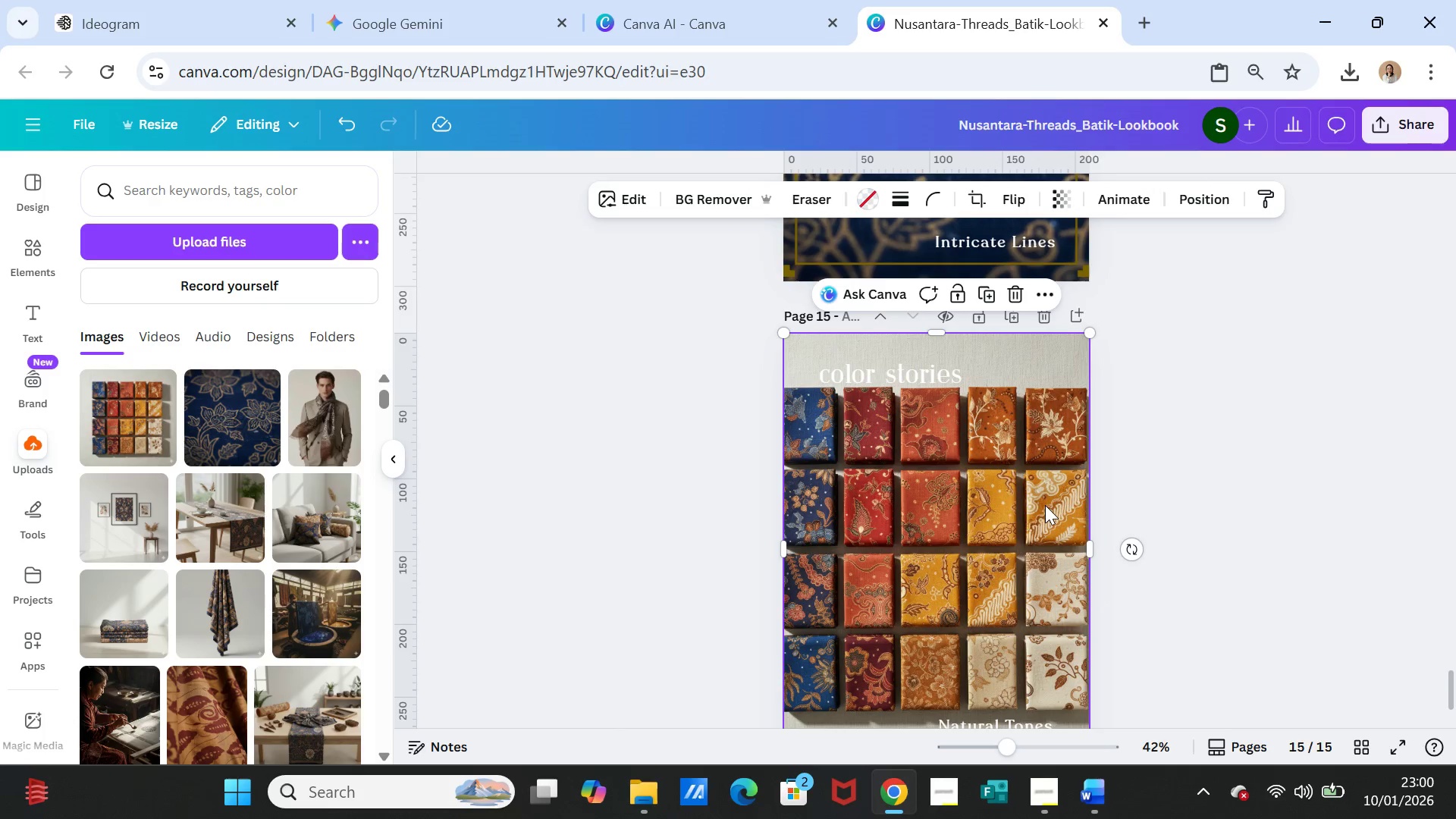 
key(Control+V)
 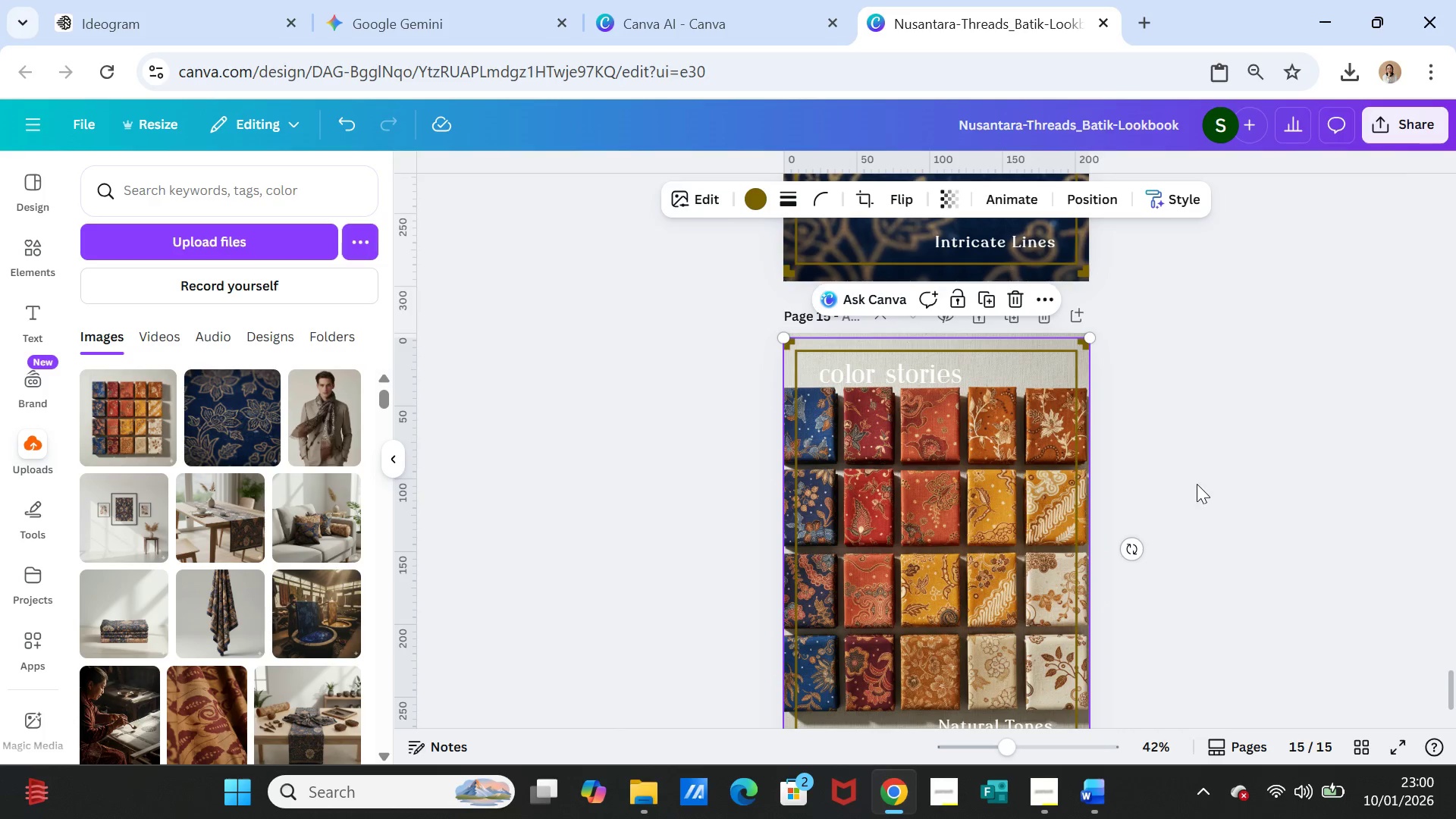 
left_click([1197, 484])
 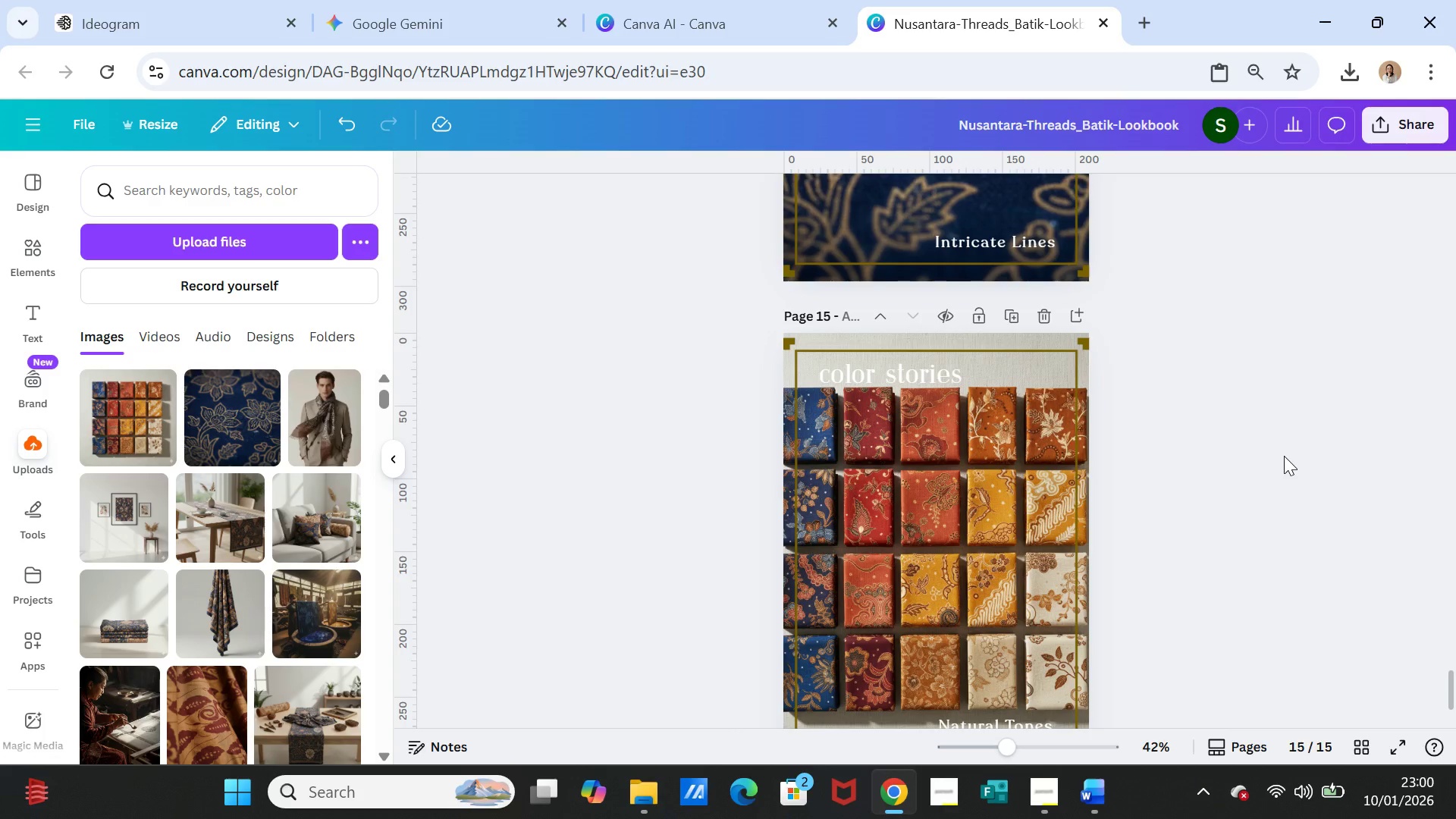 
scroll: coordinate [1284, 456], scroll_direction: down, amount: 1.0
 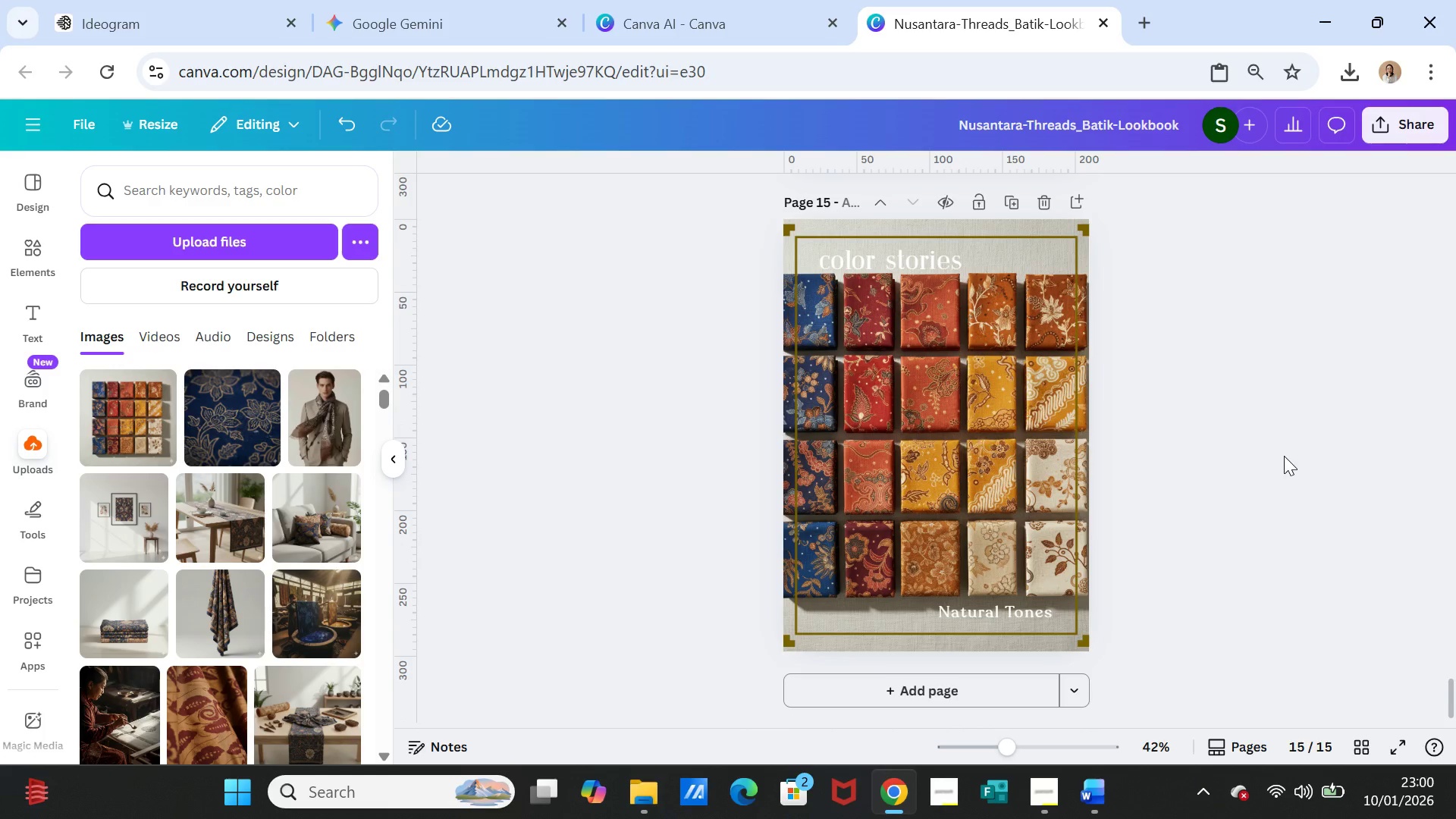 
scroll: coordinate [1284, 456], scroll_direction: up, amount: 1.0
 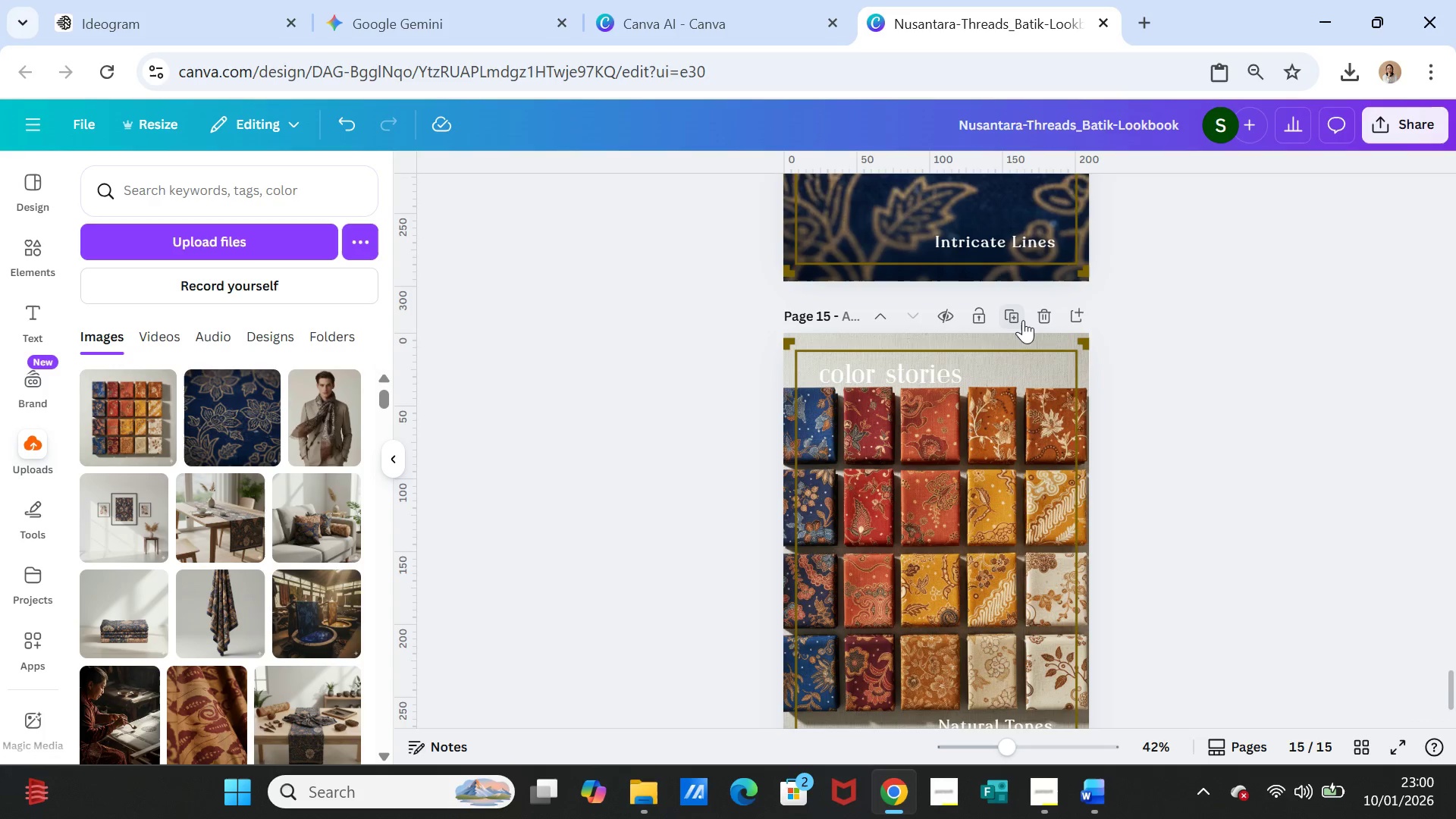 
left_click([1020, 318])
 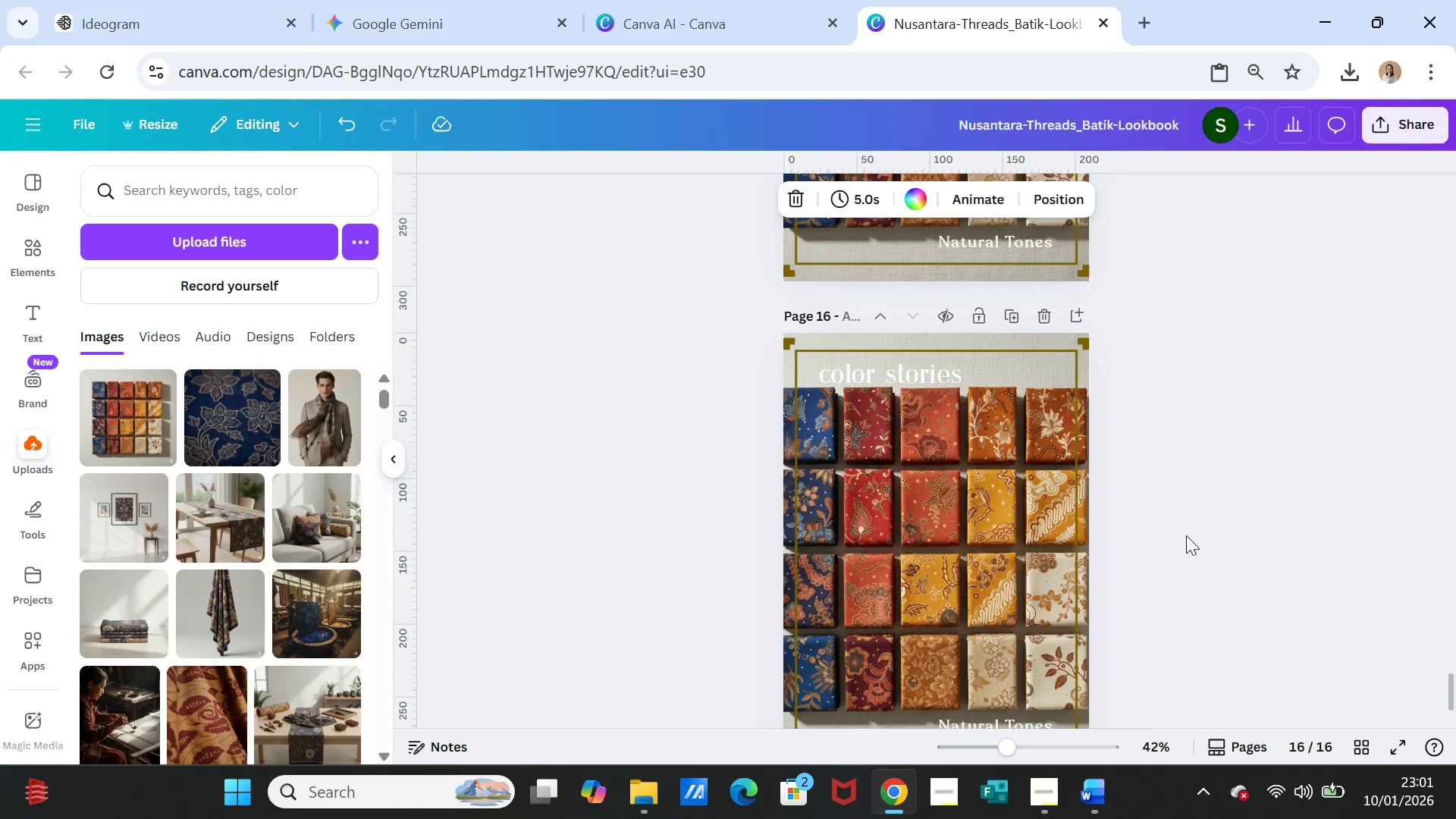 
scroll: coordinate [1186, 538], scroll_direction: down, amount: 1.0
 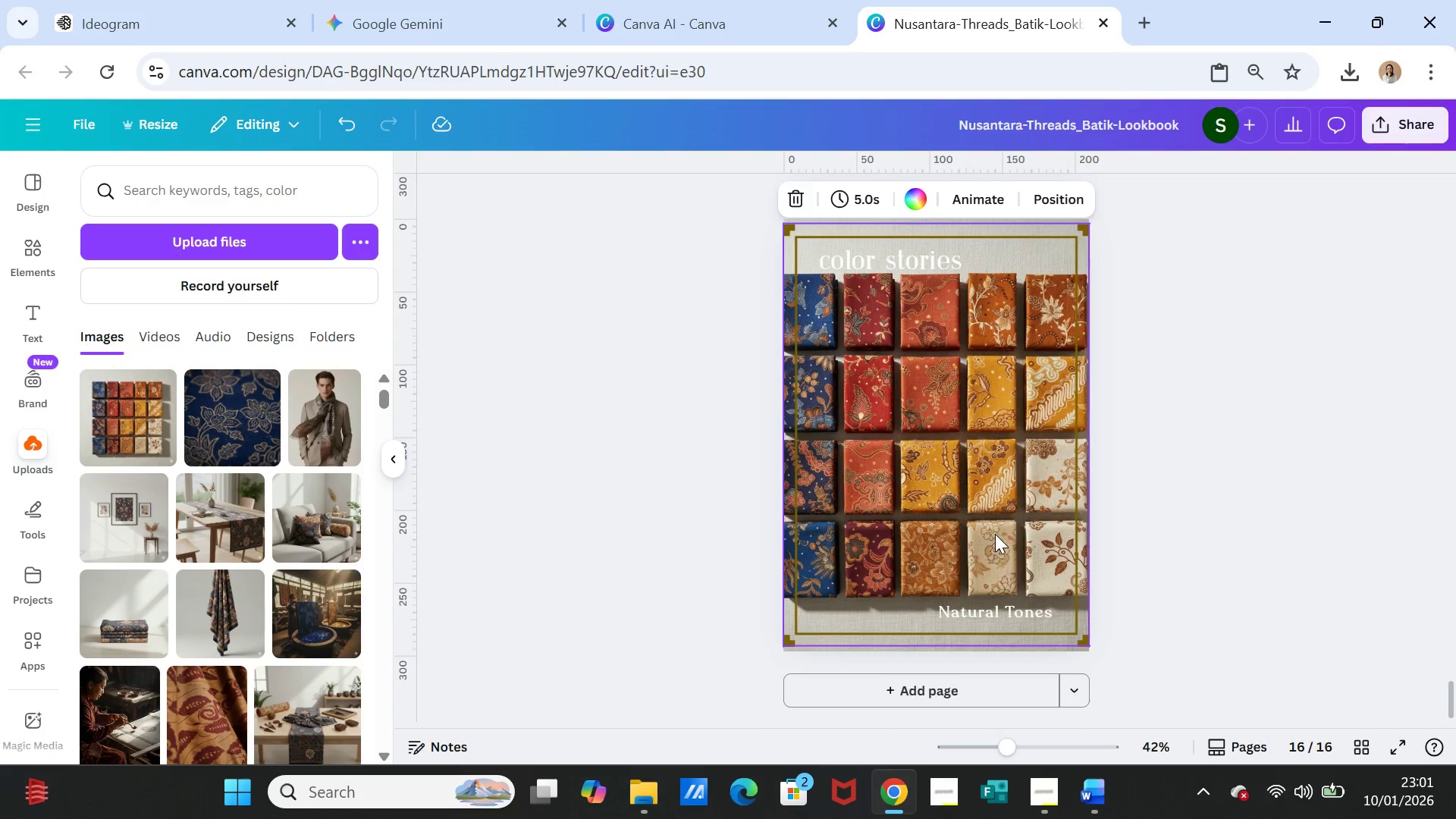 
left_click([995, 534])
 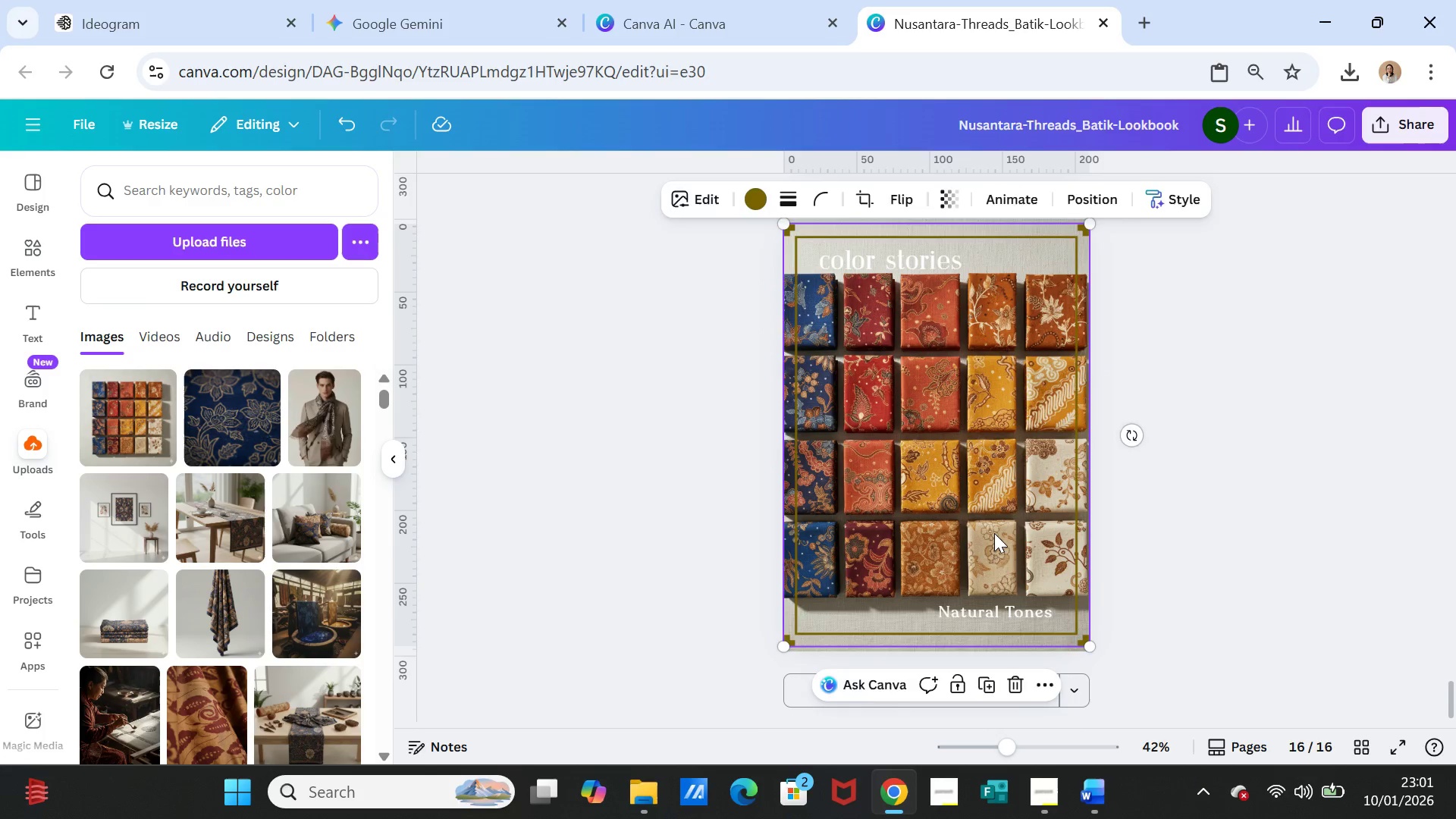 
key(Delete)
 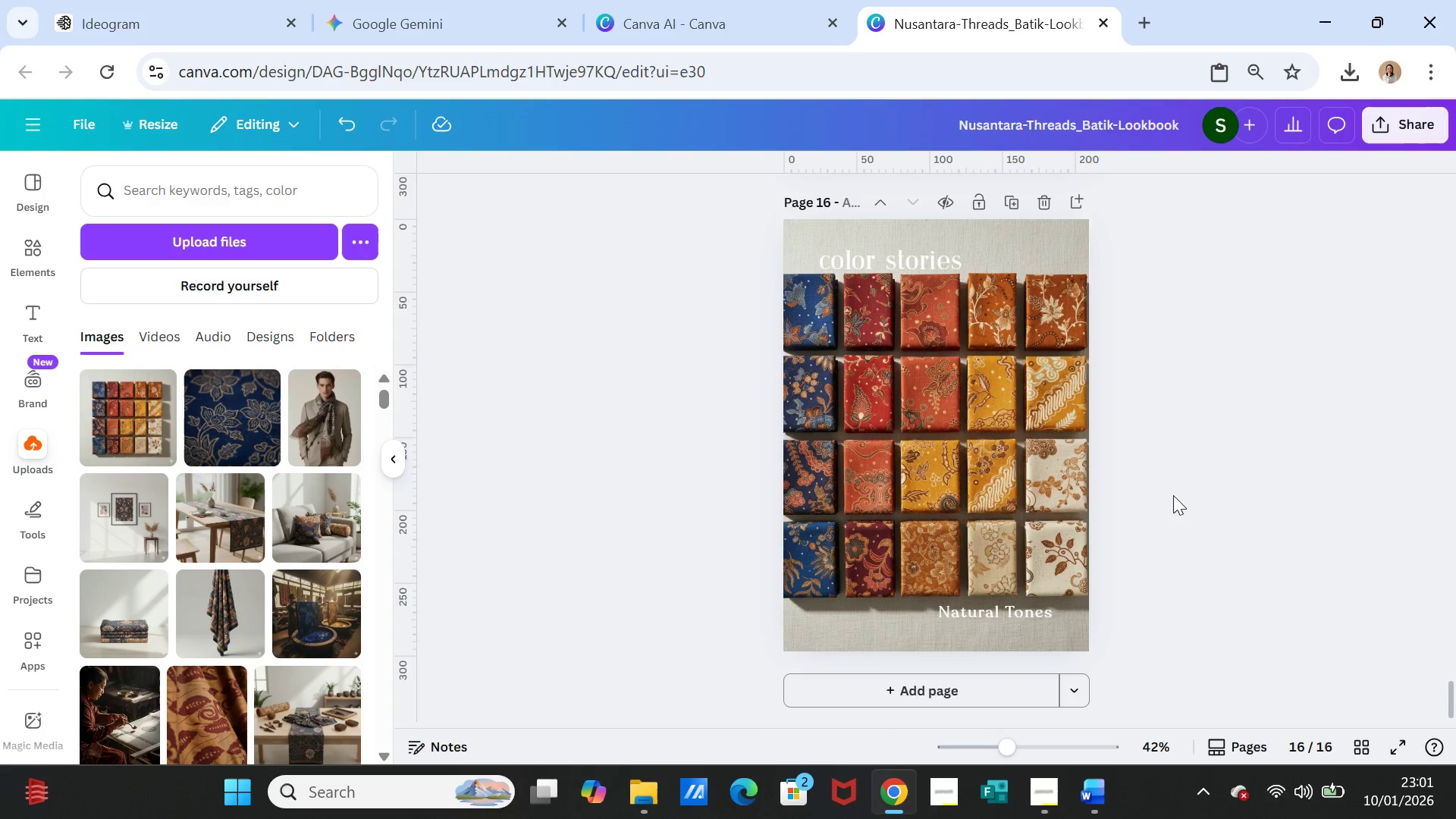 
left_click([1035, 468])
 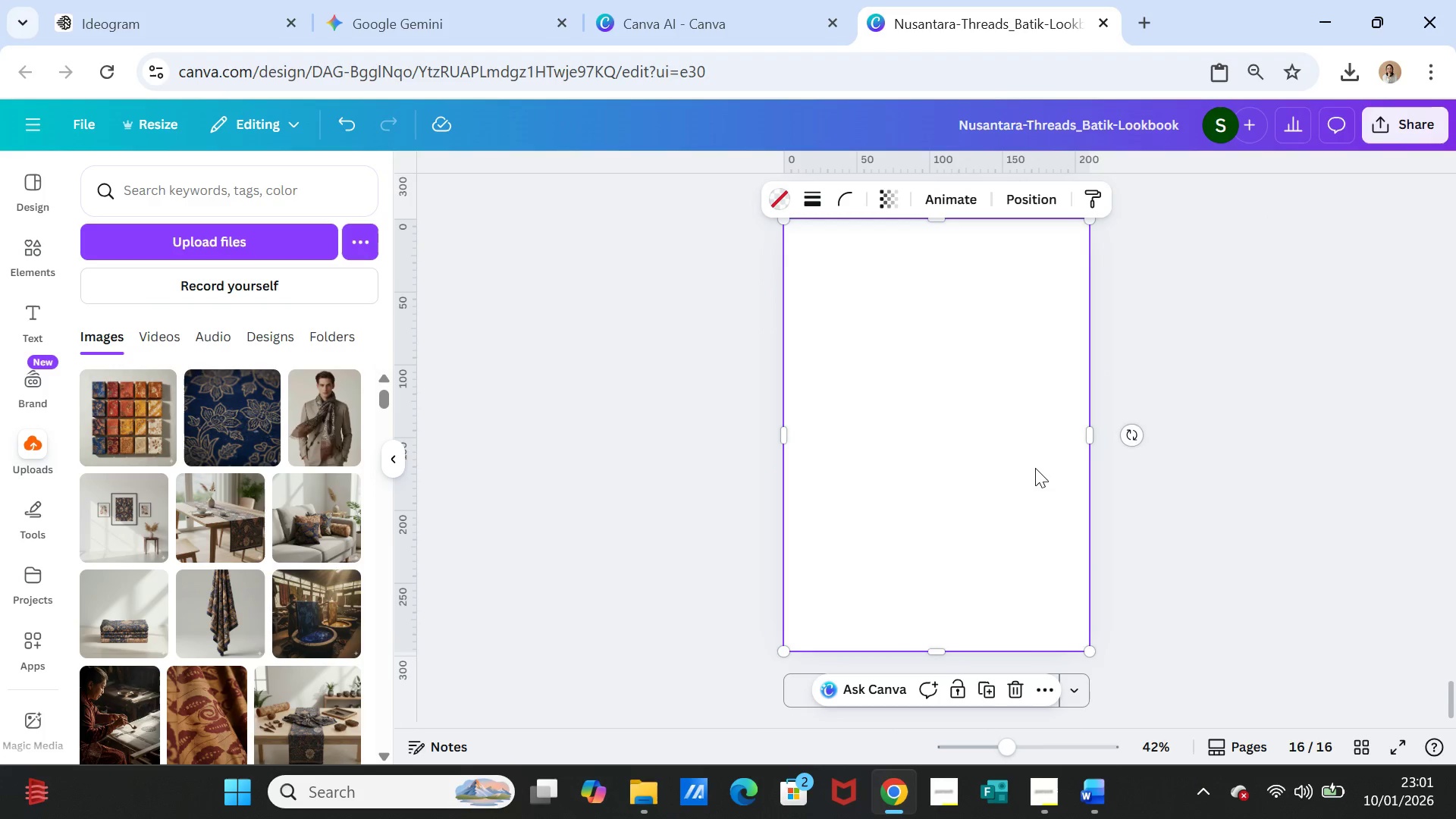 
key(Delete)
 